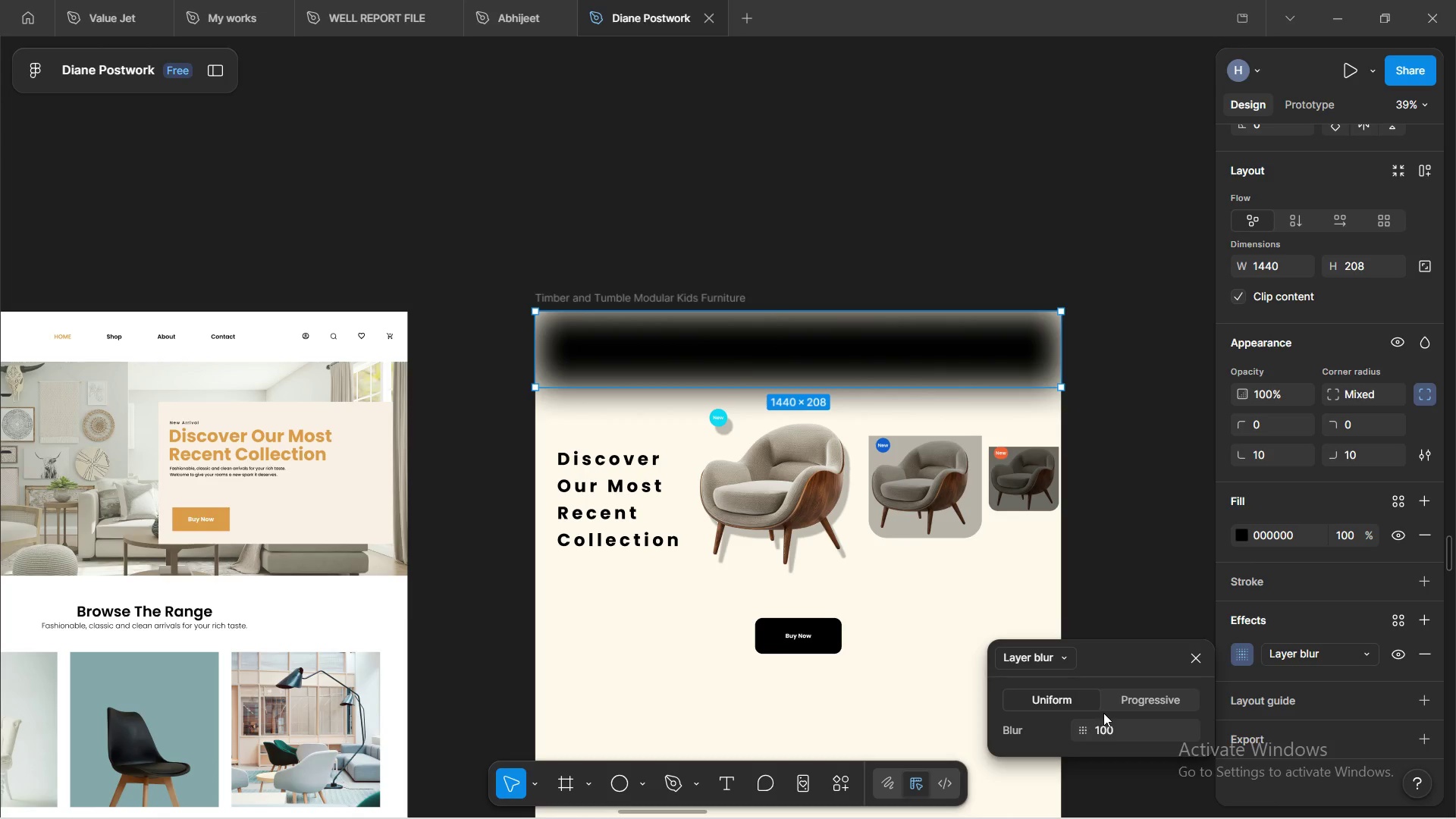 
left_click_drag(start_coordinate=[1084, 730], to_coordinate=[974, 713])
 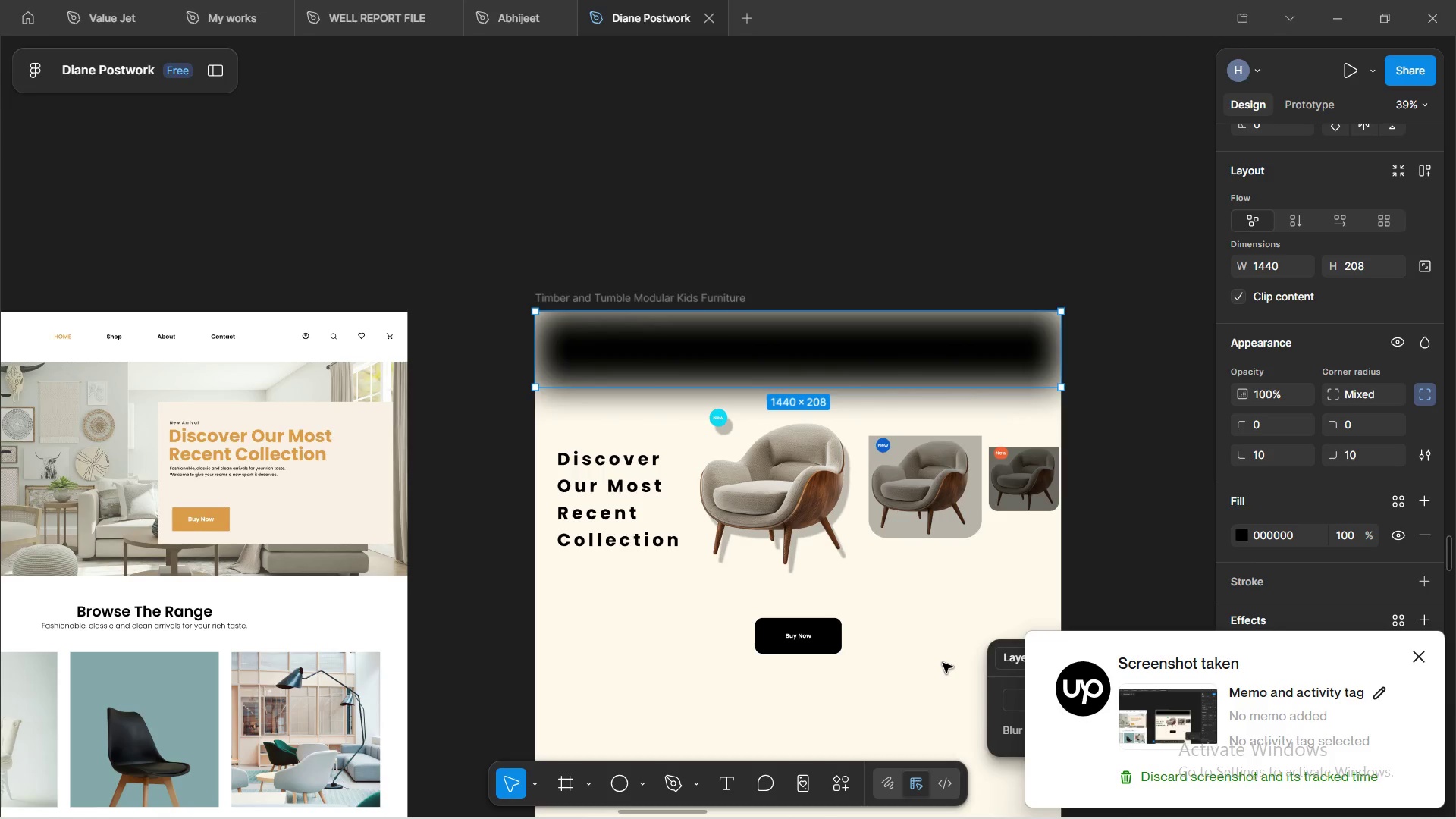 
scroll: coordinate [943, 663], scroll_direction: down, amount: 3.0
 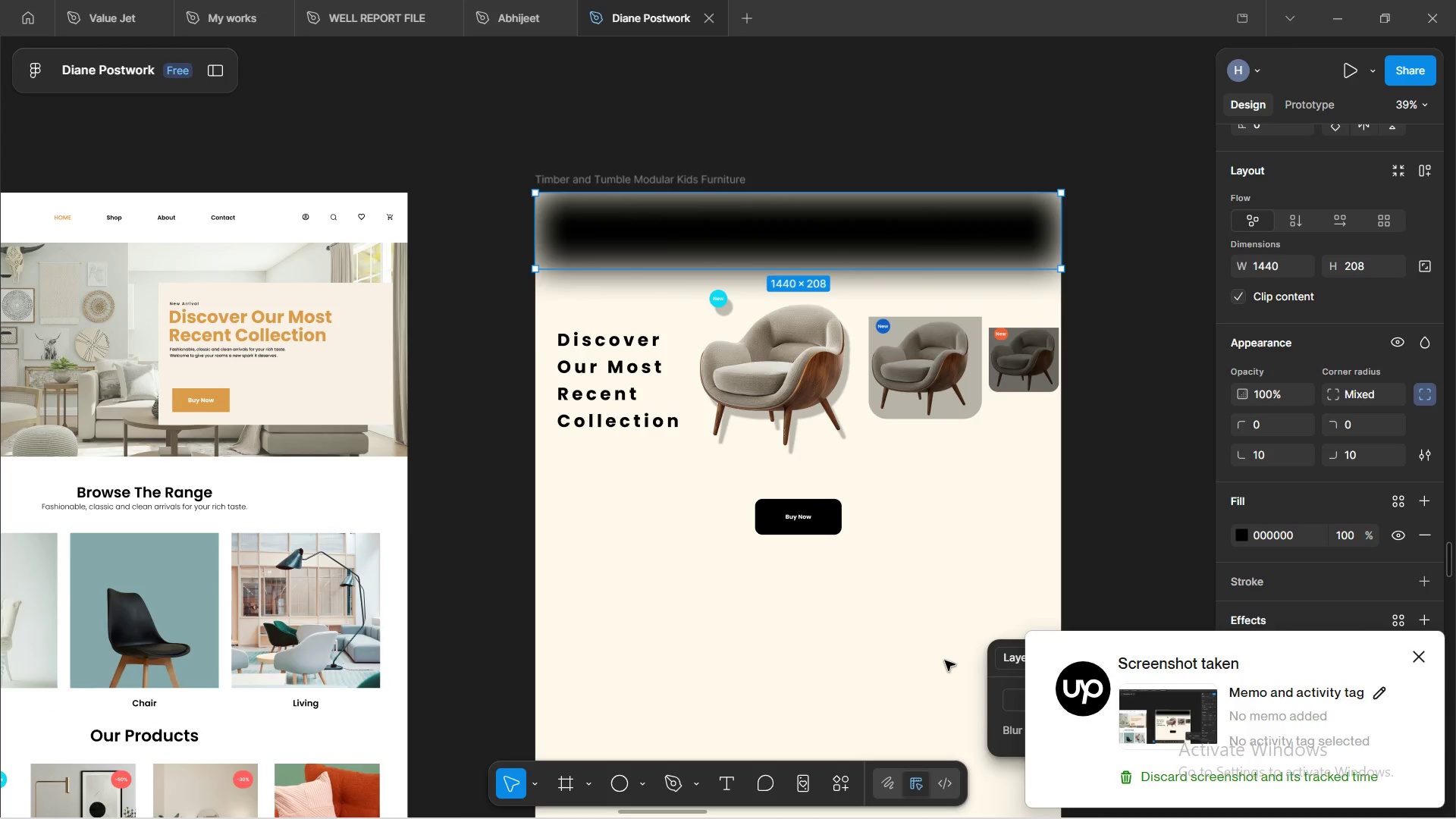 
scroll: coordinate [945, 661], scroll_direction: up, amount: 2.0
 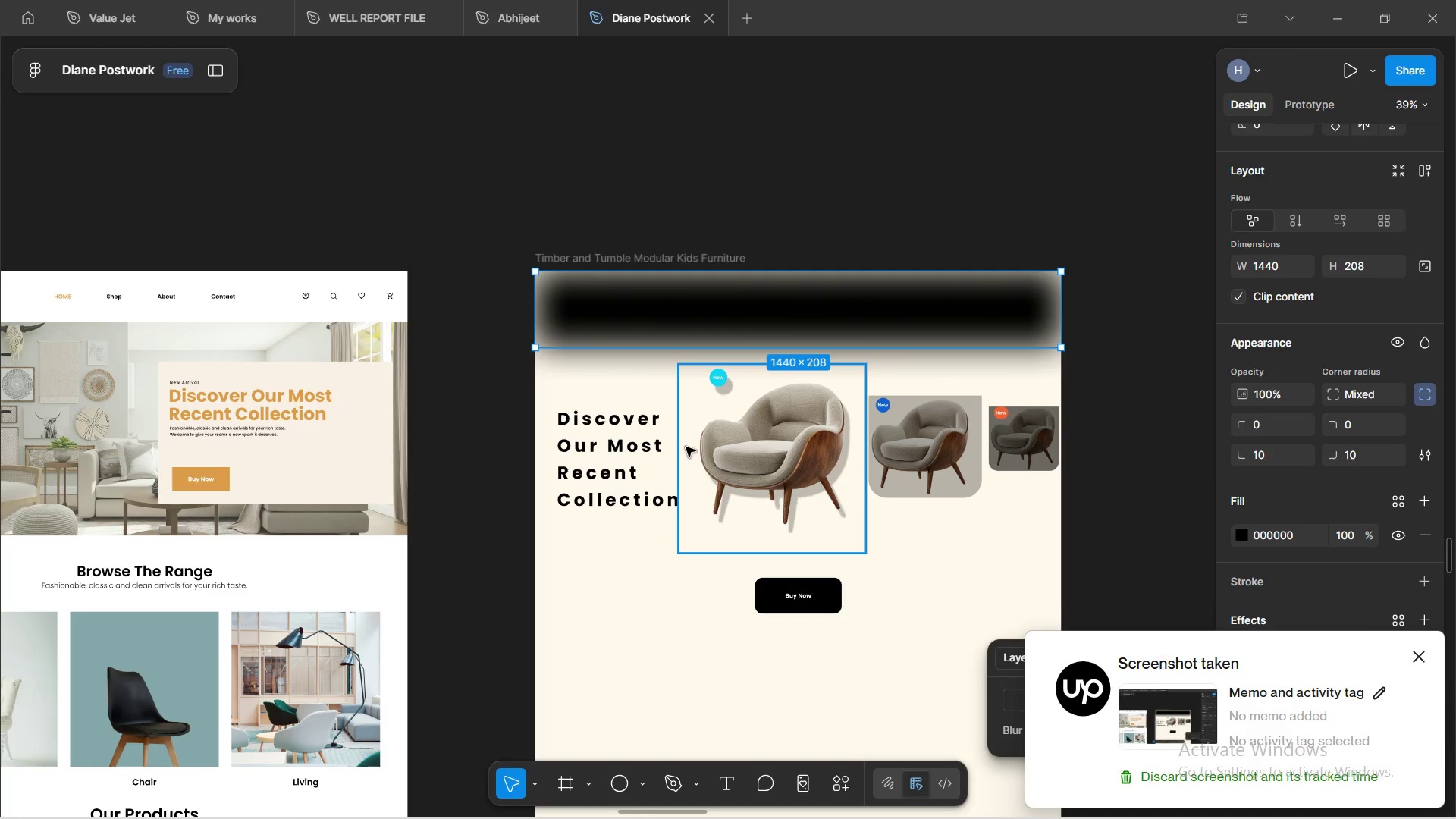 
wait(8.58)
 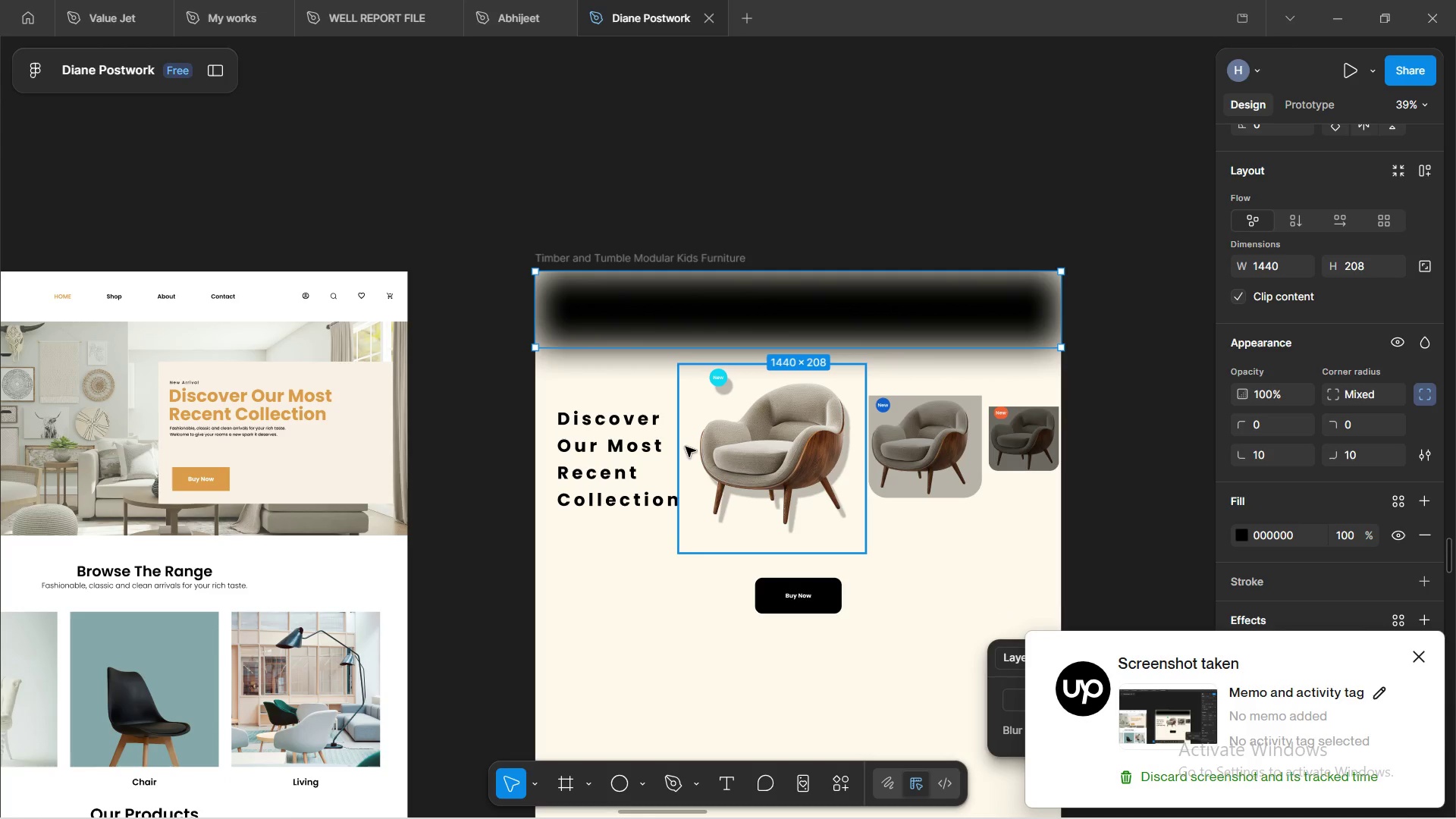 
left_click_drag(start_coordinate=[1083, 738], to_coordinate=[780, 438])
 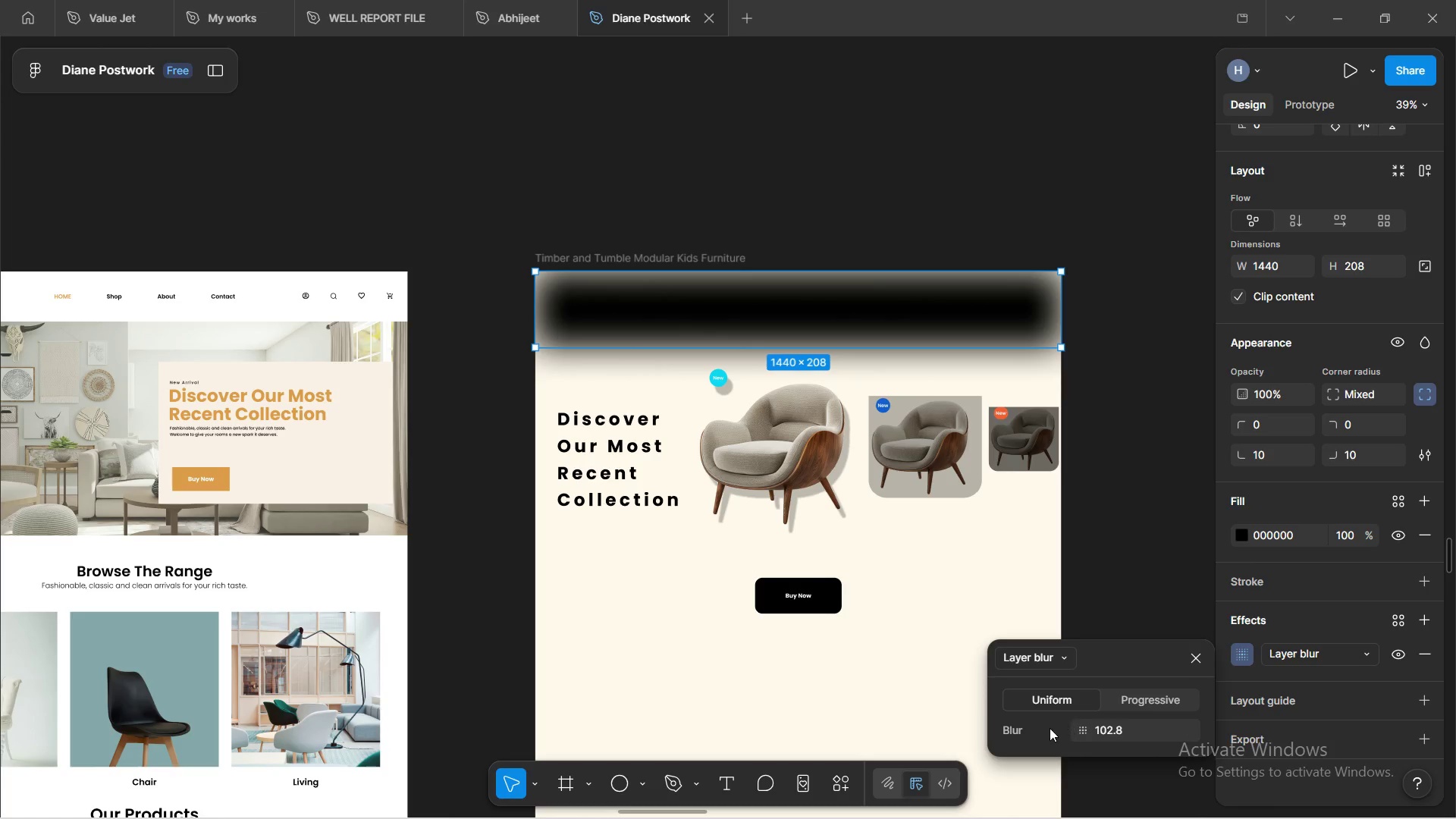 
left_click([1032, 732])
 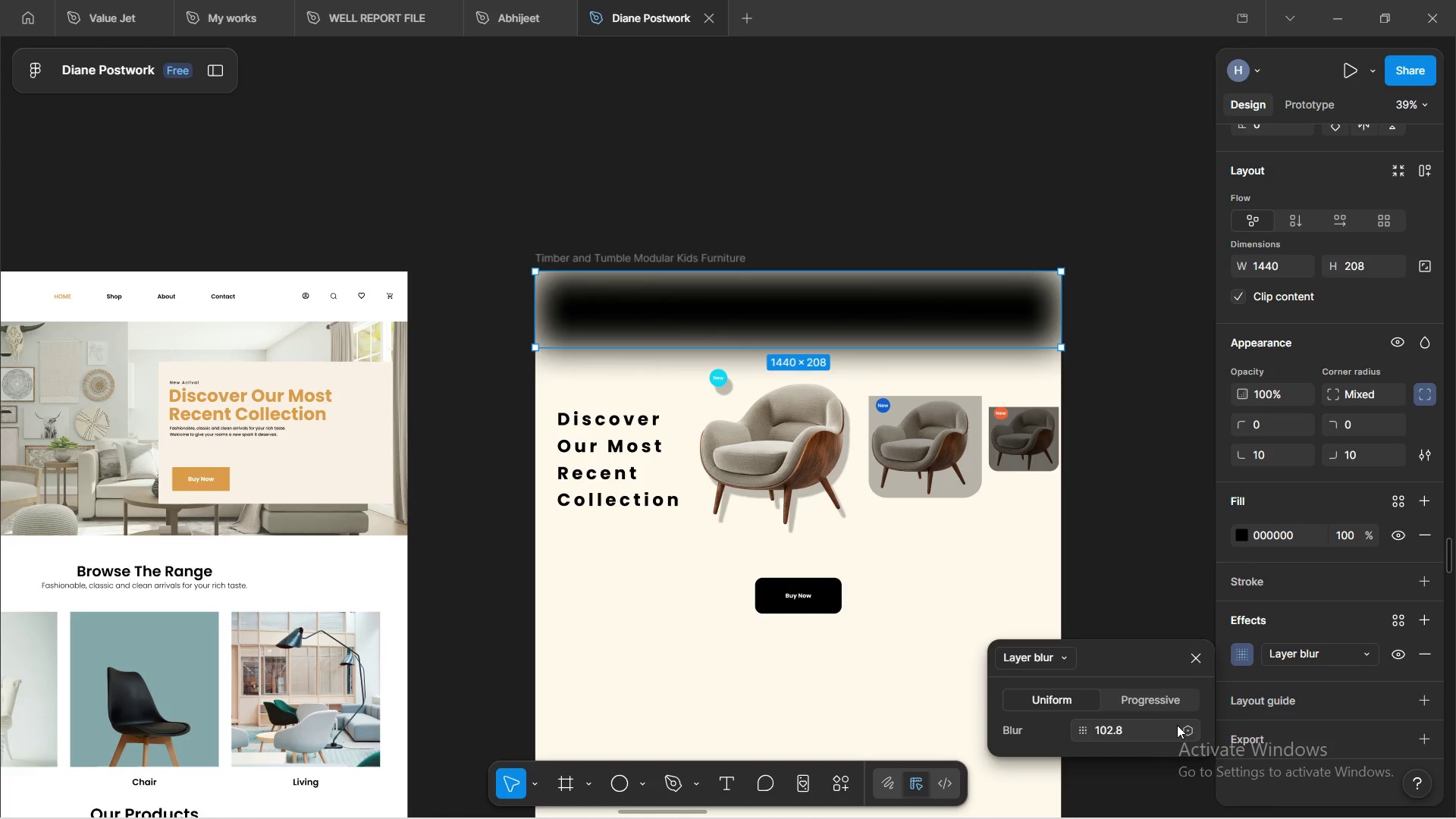 
left_click([1185, 727])
 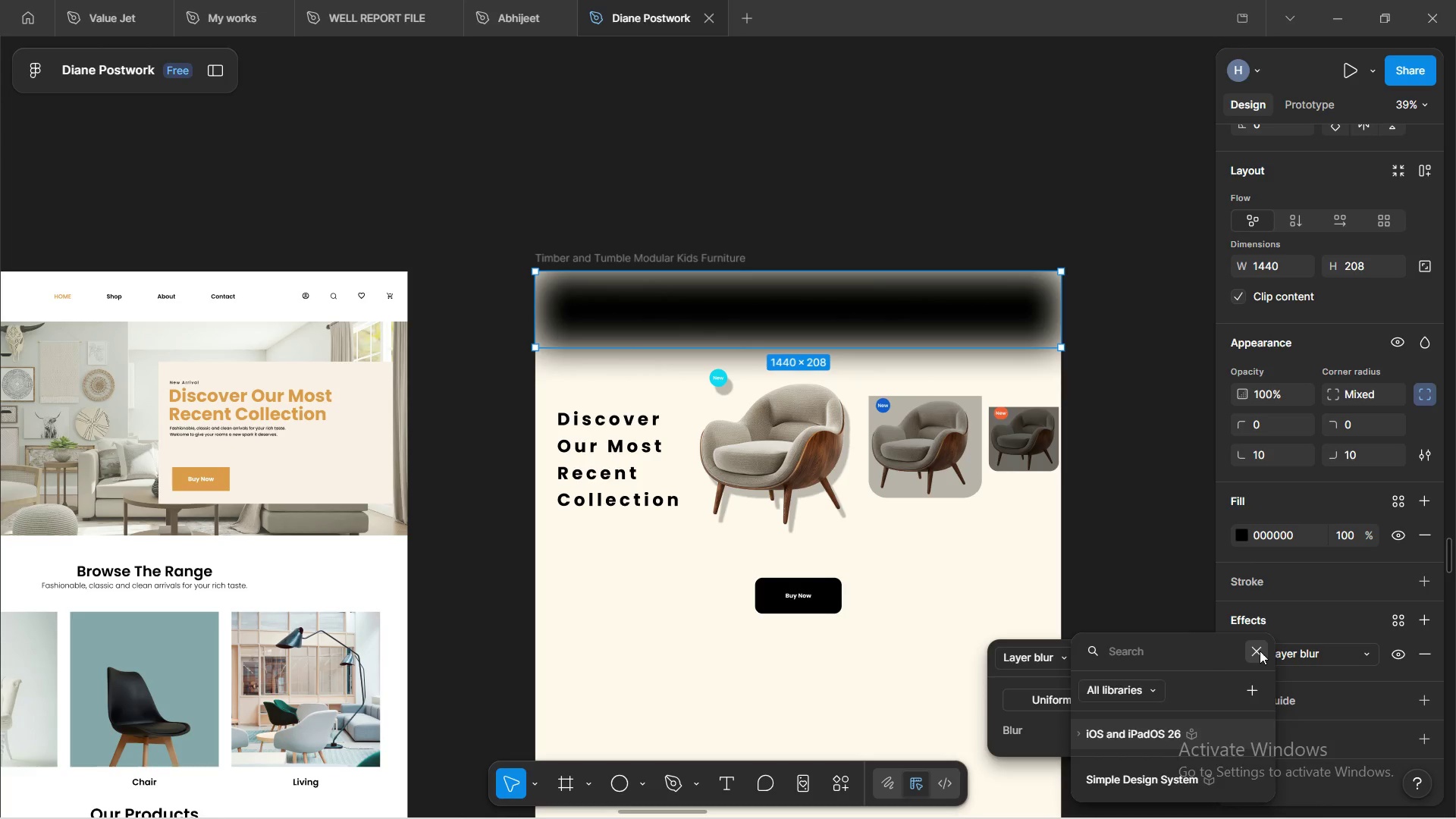 
left_click_drag(start_coordinate=[1128, 727], to_coordinate=[1039, 731])
 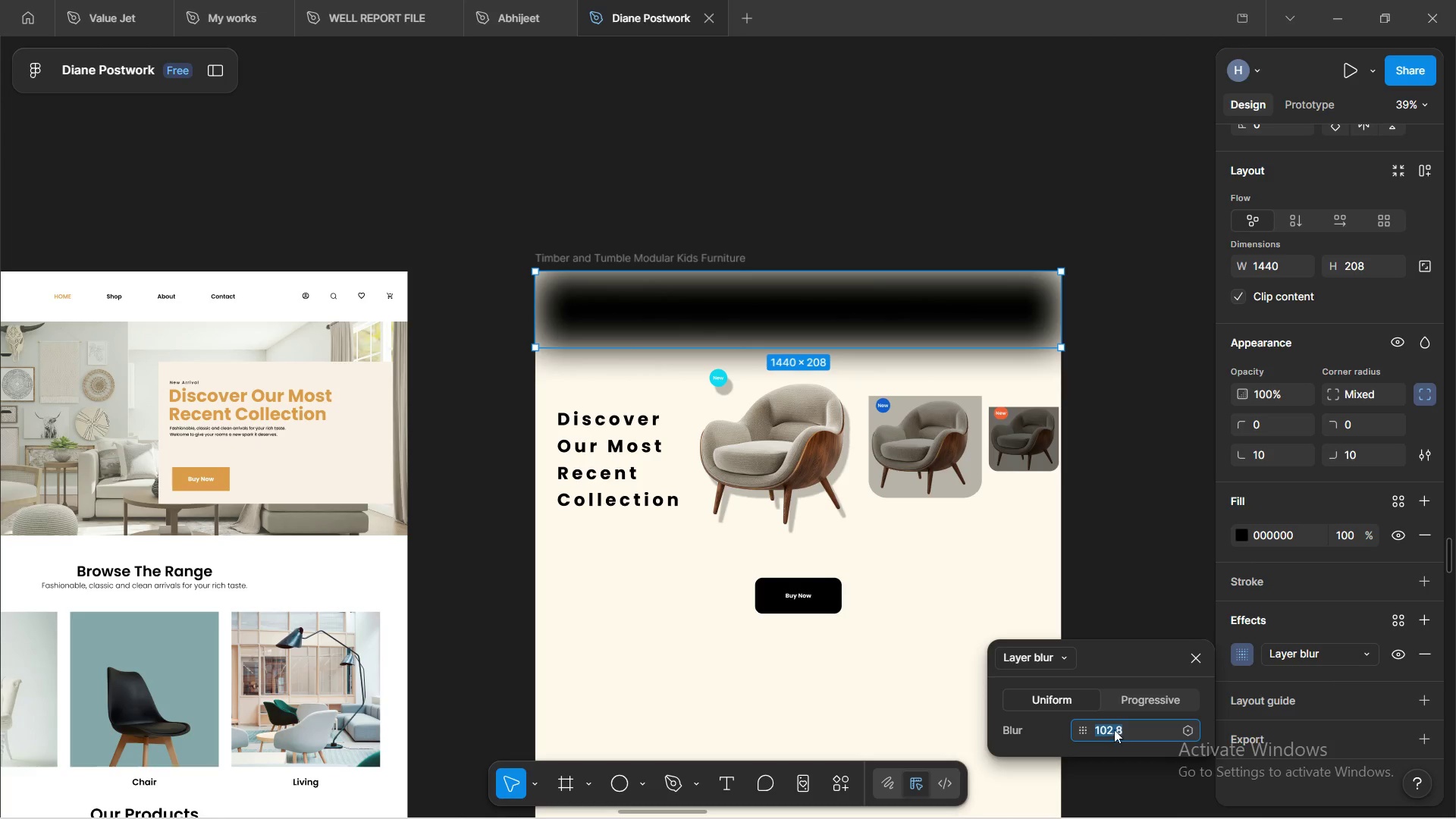 
type(20)
 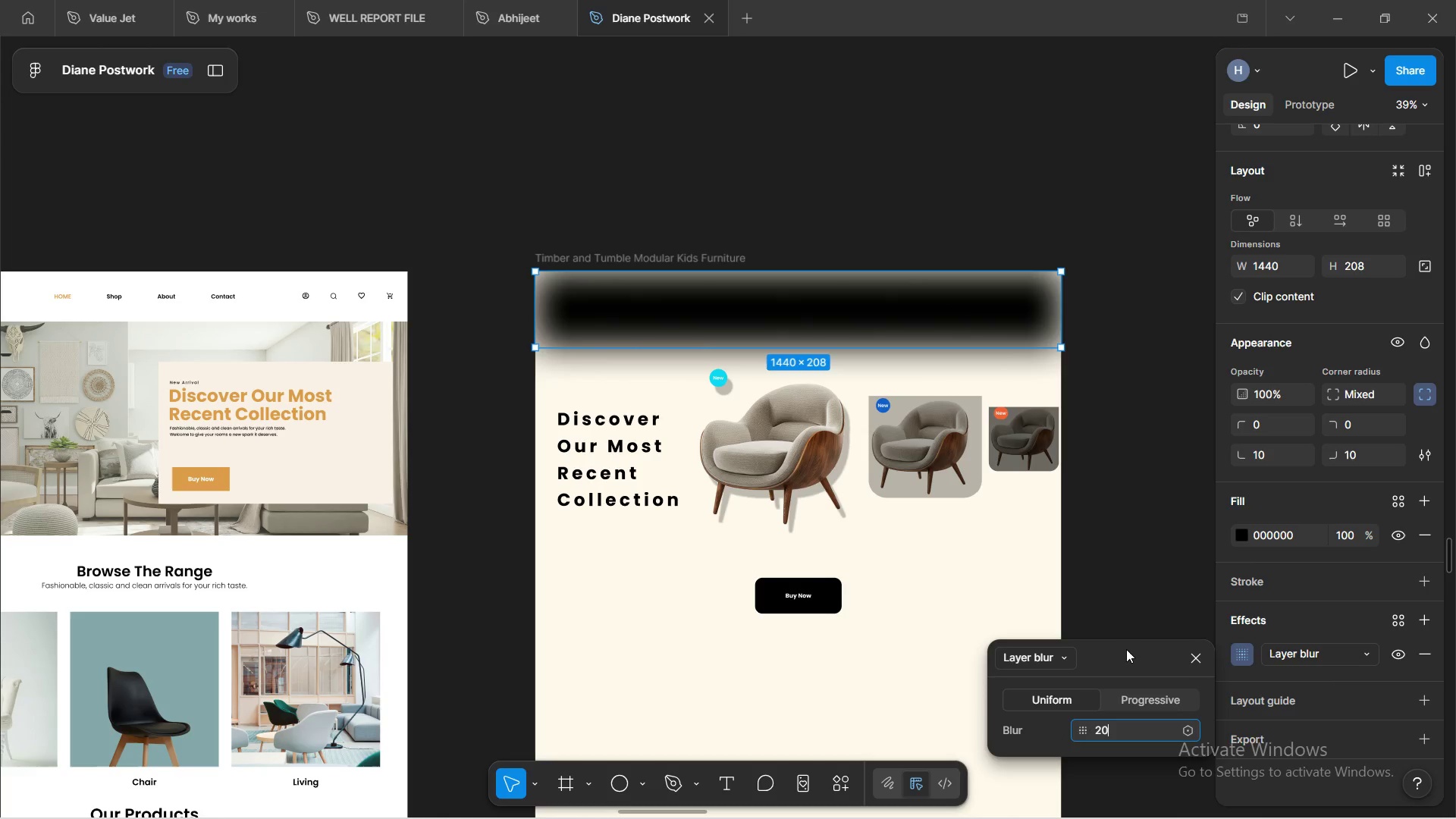 
left_click([1127, 649])
 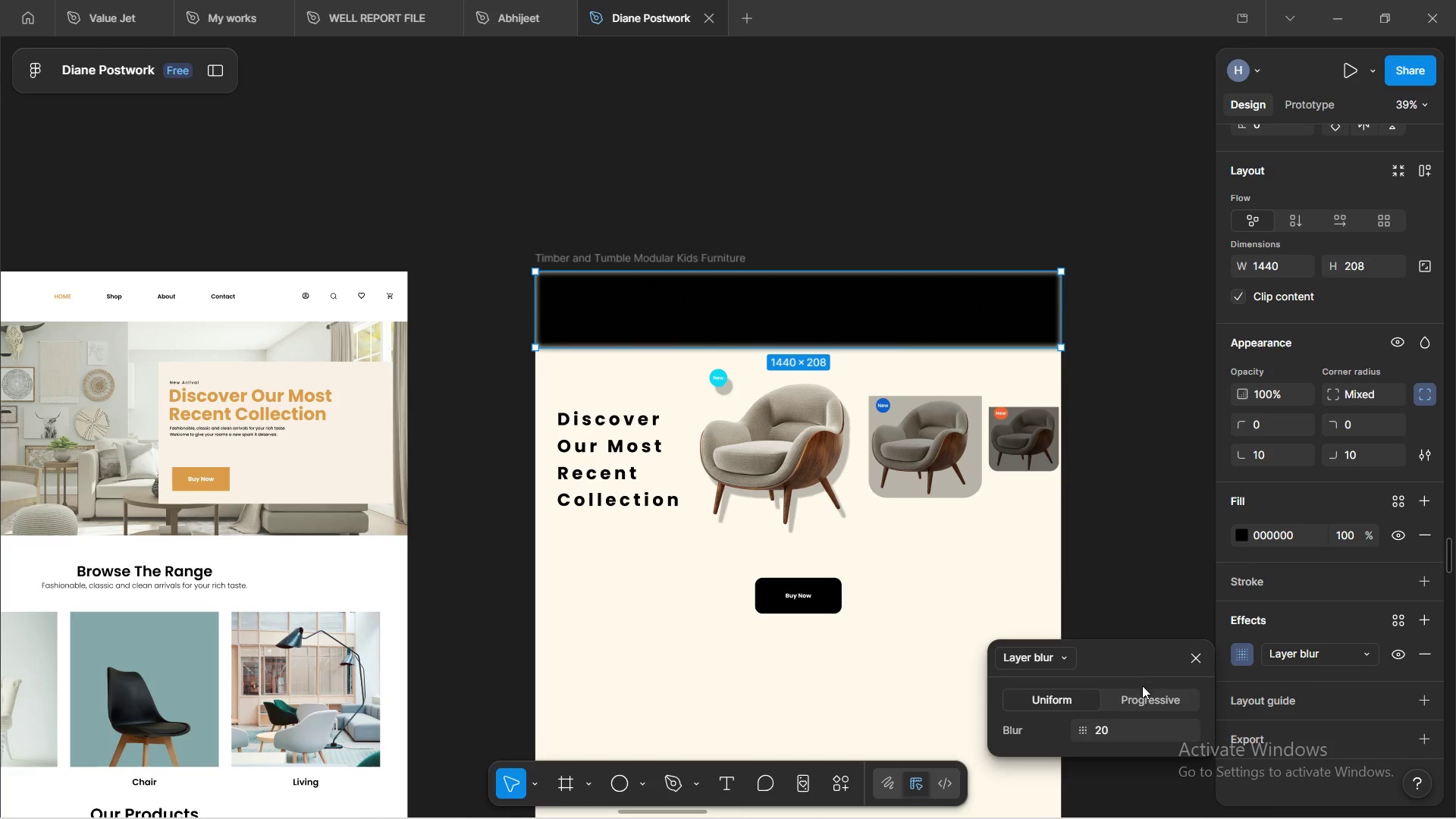 
left_click([1143, 704])
 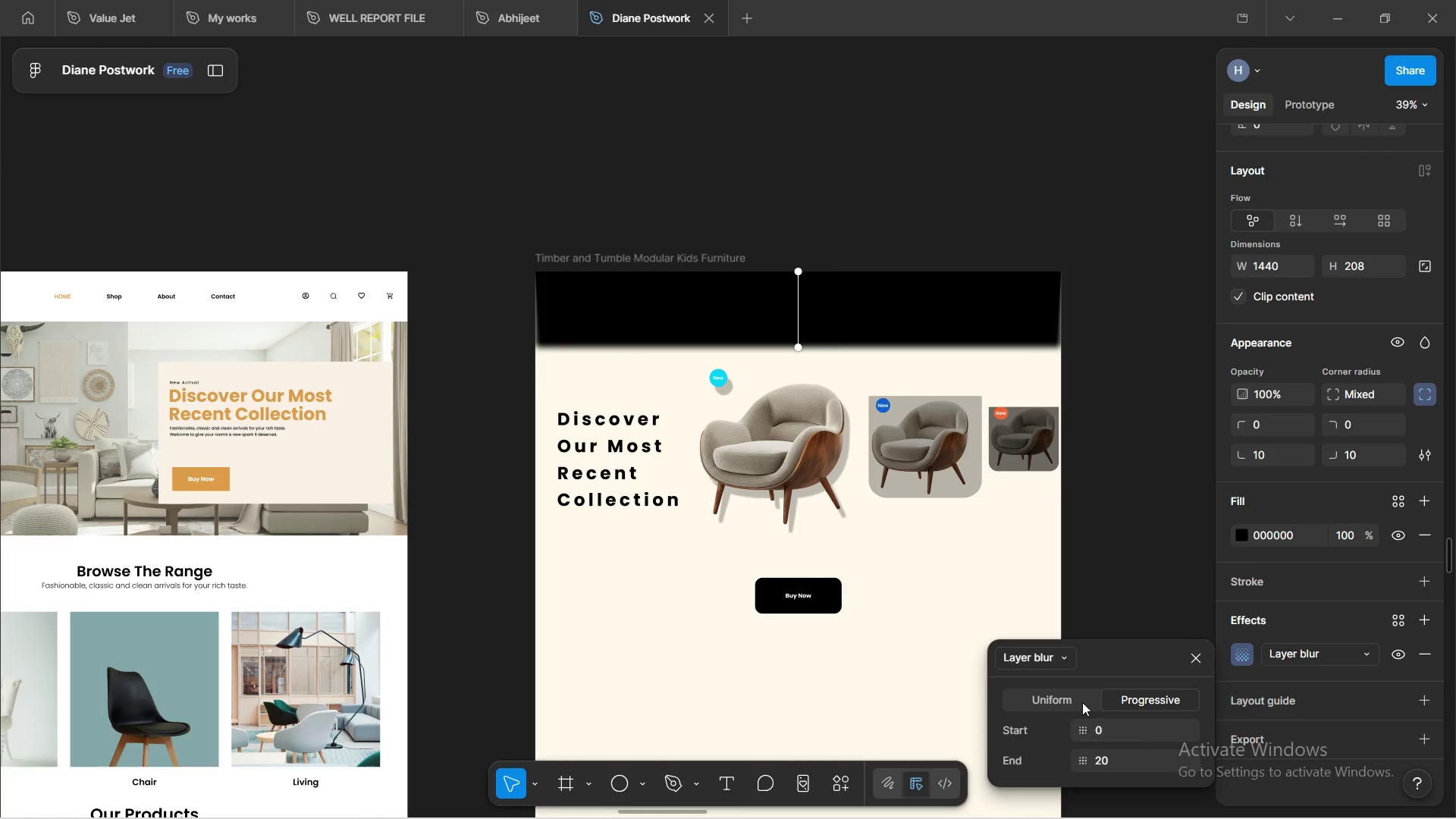 
left_click([1073, 694])
 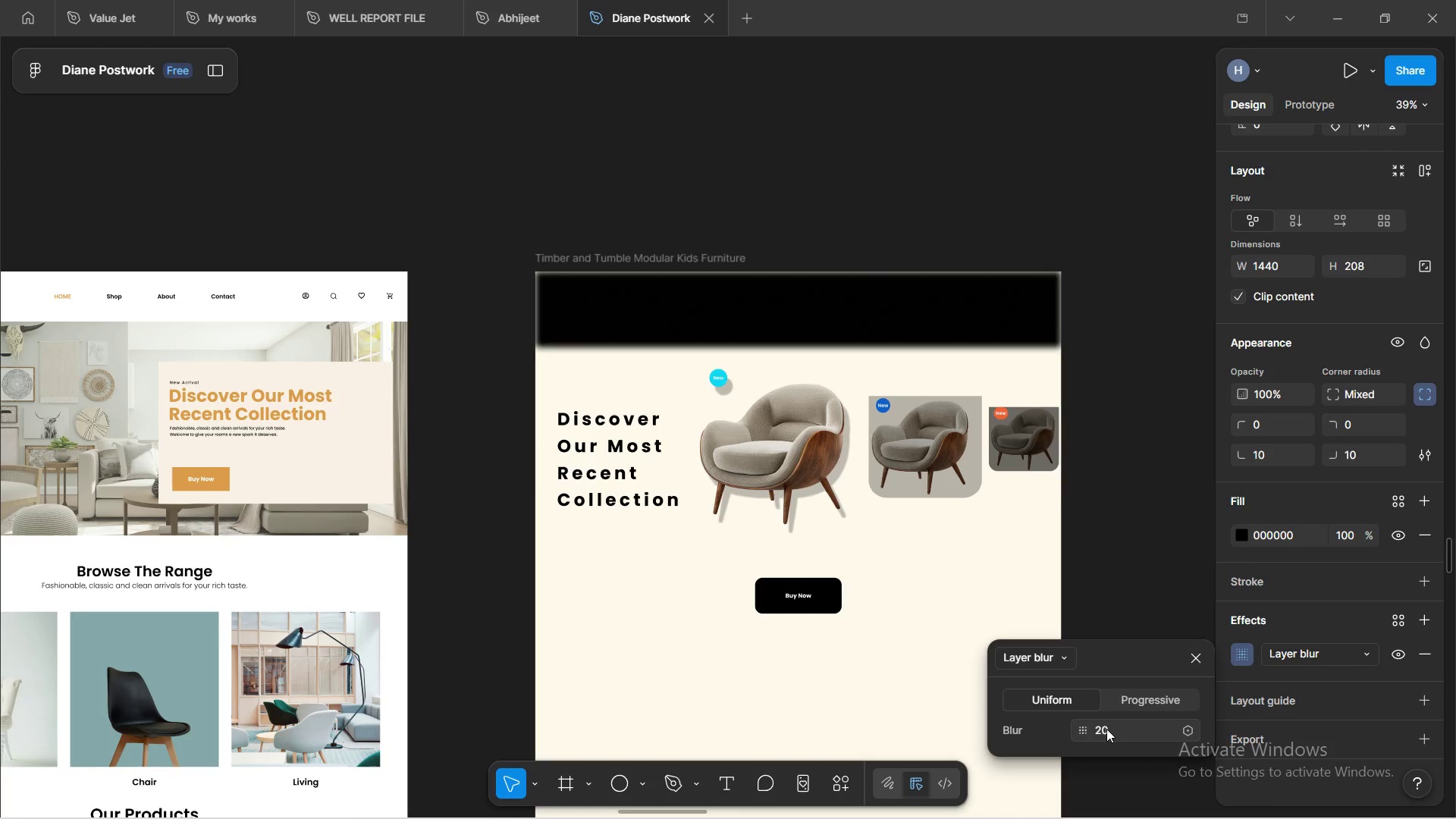 
left_click([1106, 729])
 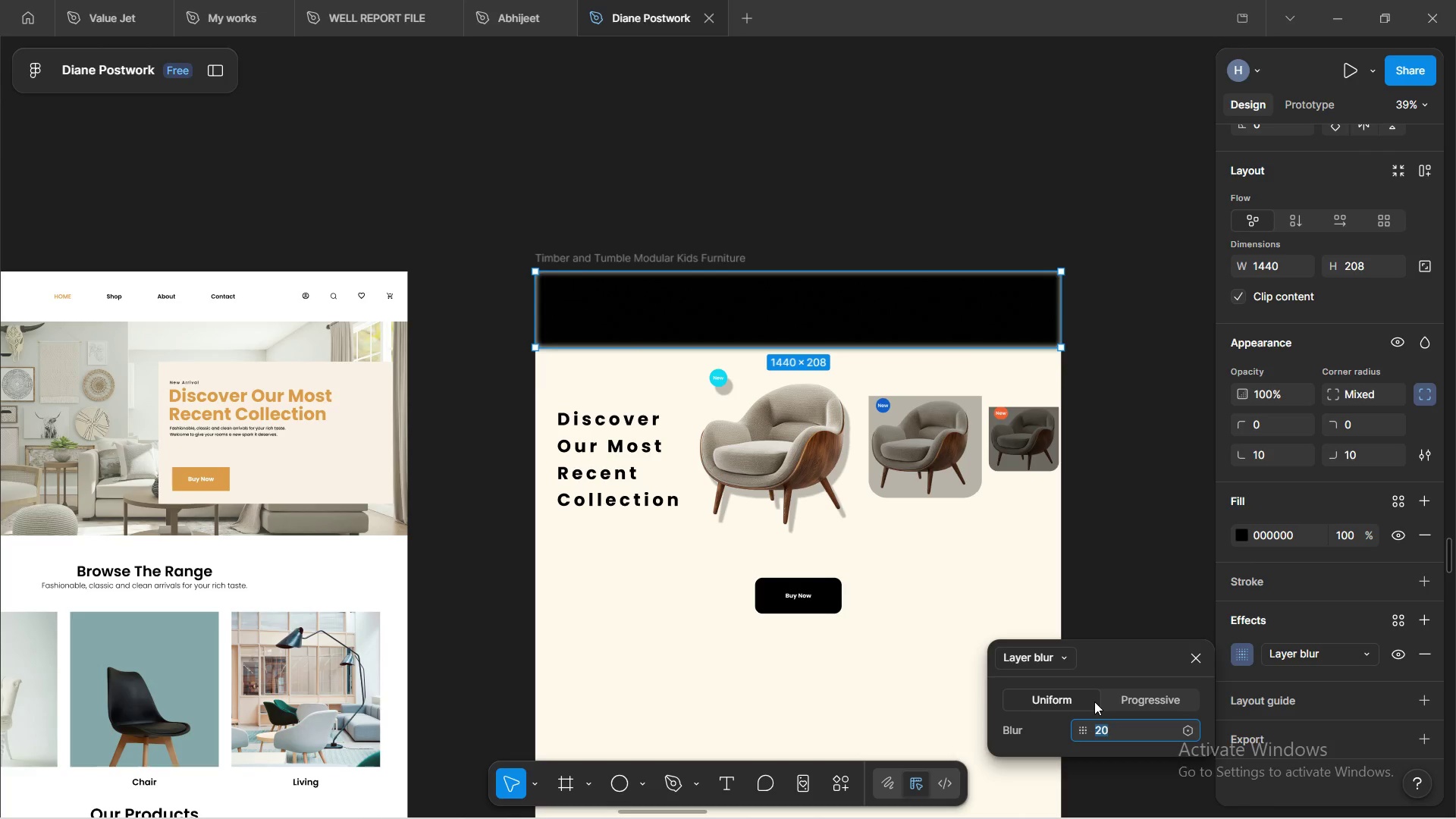 
type(50)
 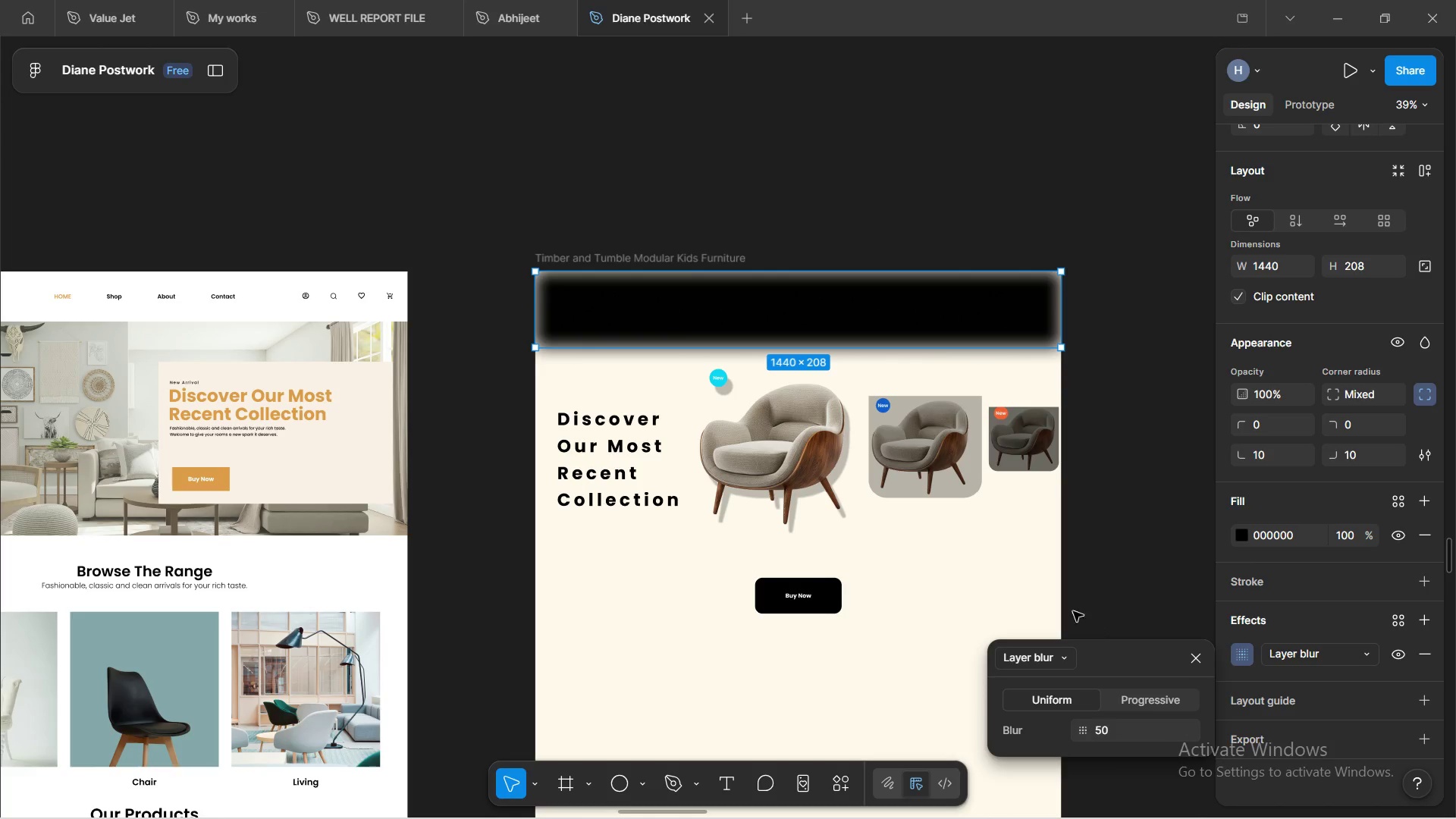 
hold_key(key=ControlLeft, duration=0.72)
scroll: coordinate [1001, 557], scroll_direction: up, amount: 5.0
 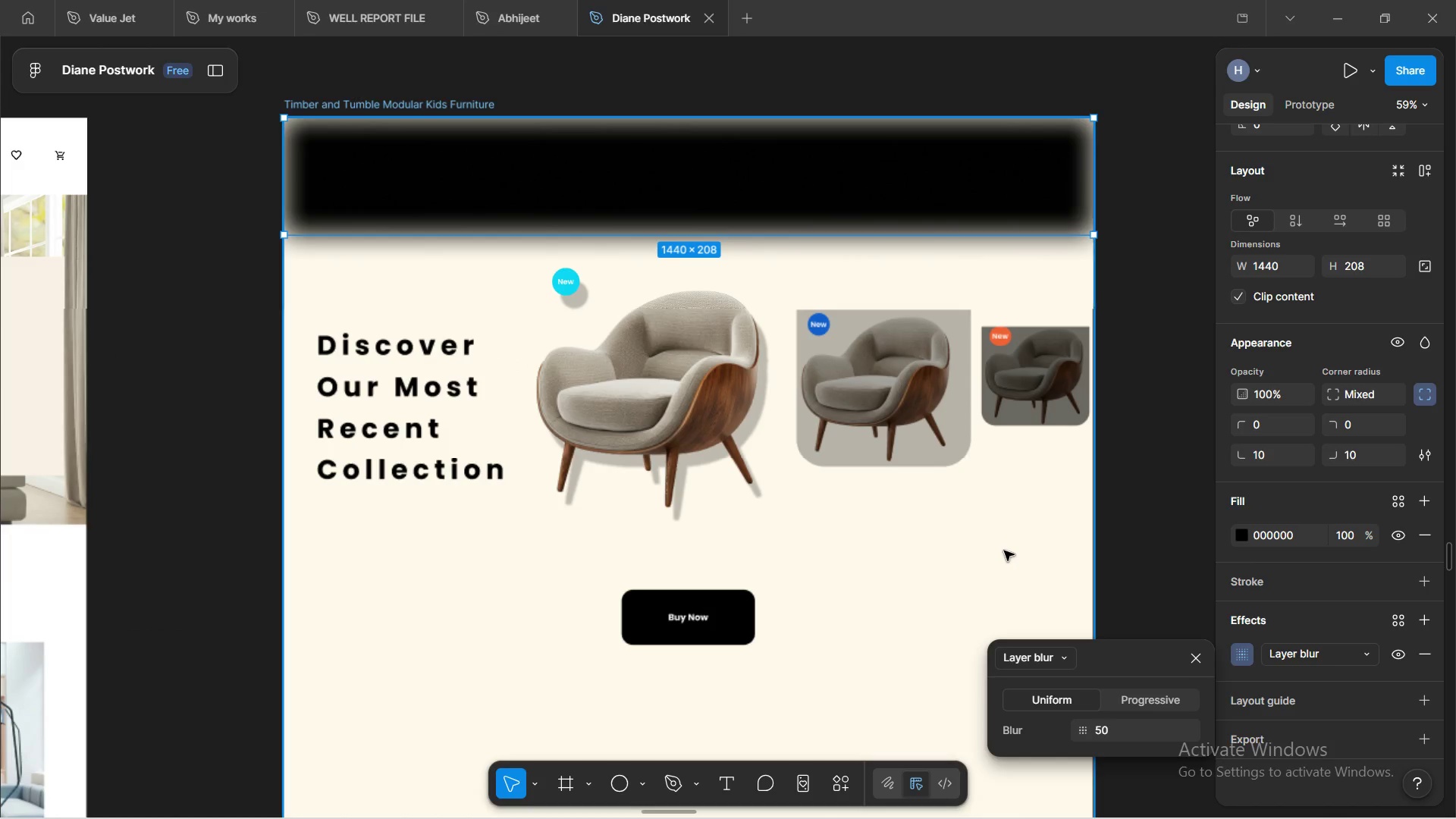 
left_click([1006, 551])
 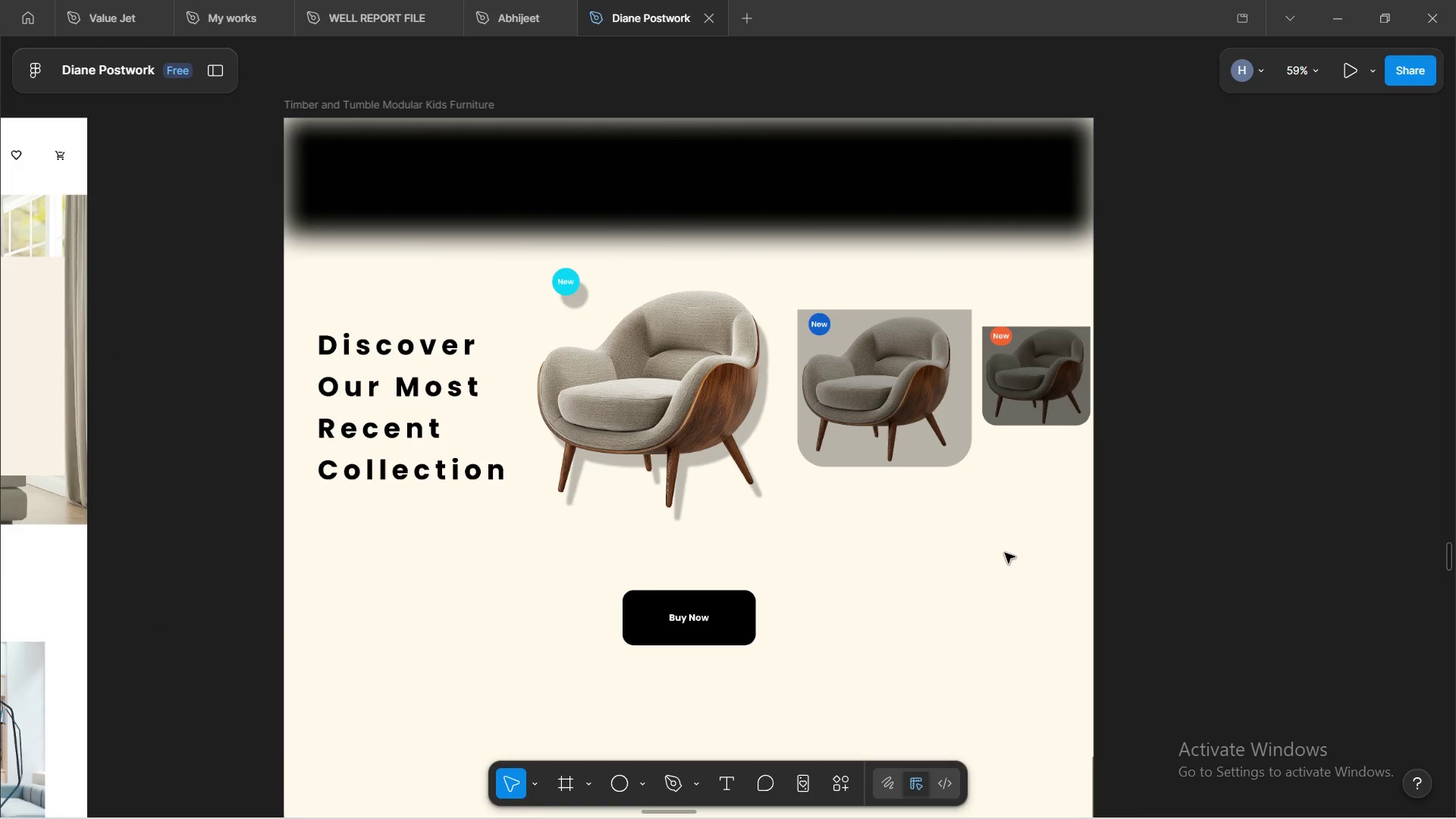 
scroll: coordinate [1005, 557], scroll_direction: up, amount: 2.0
 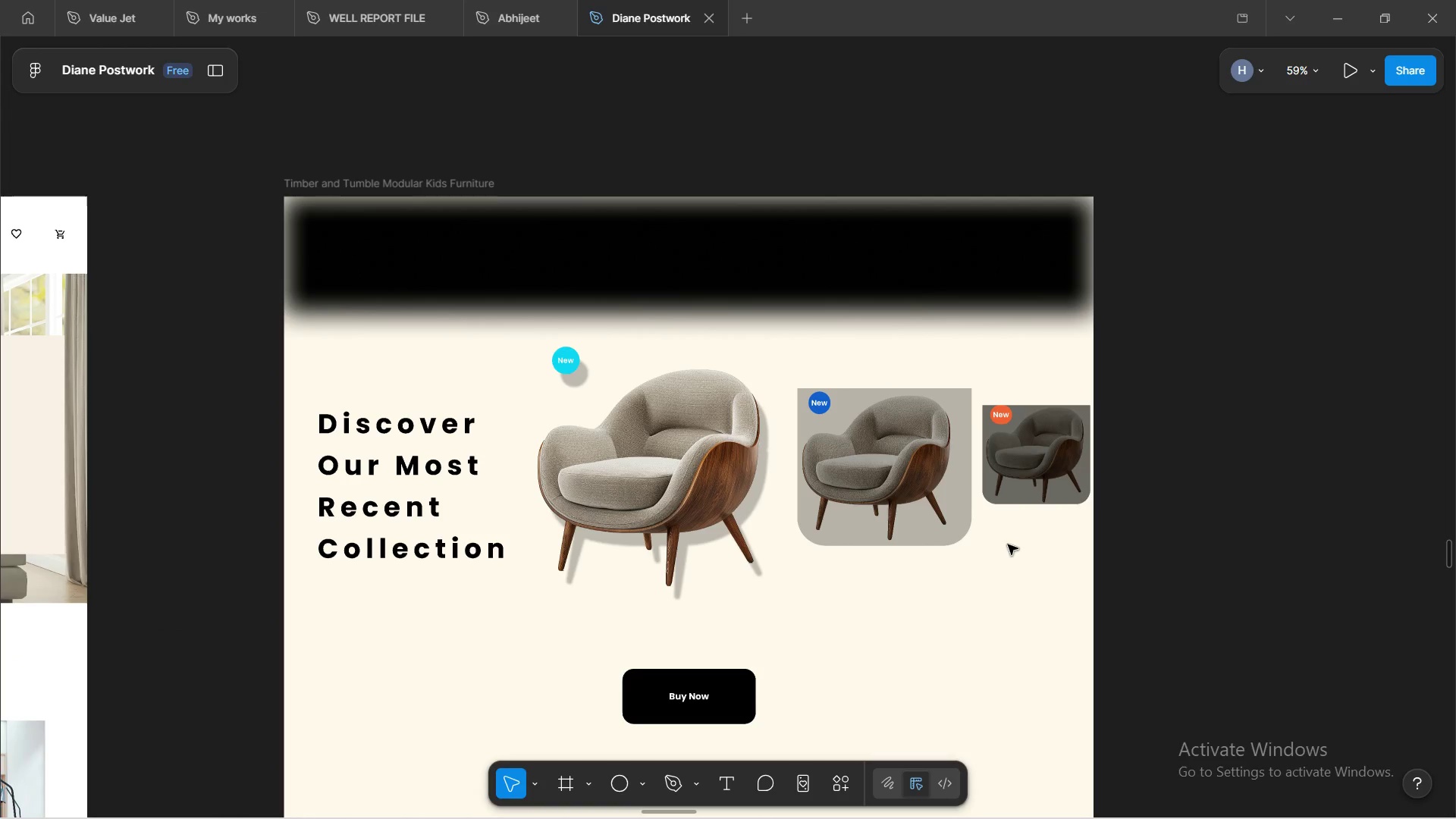 
scroll: coordinate [1014, 555], scroll_direction: down, amount: 6.0
 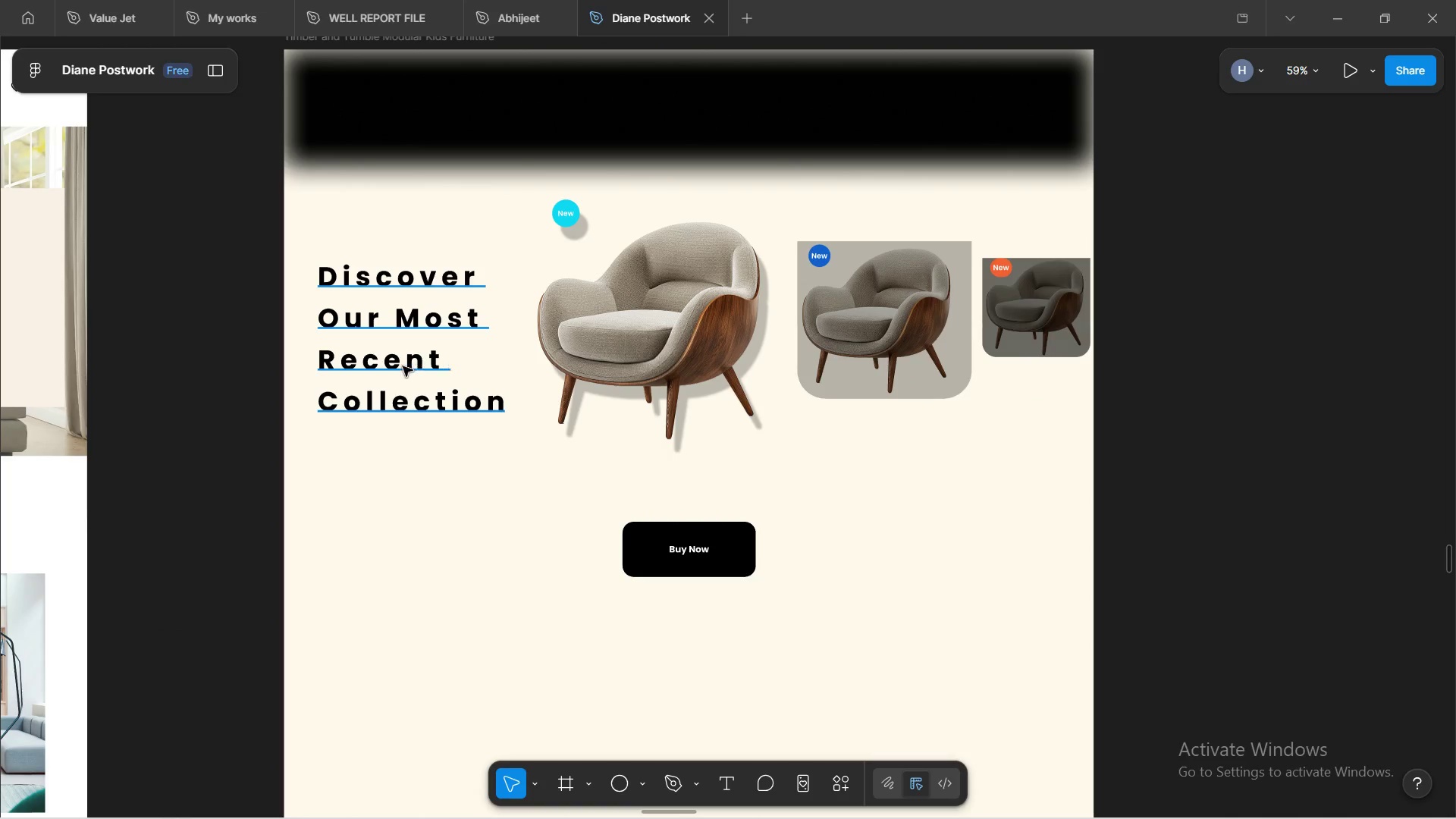 
hold_key(key=ShiftLeft, duration=1.5)
left_click([649, 338])
 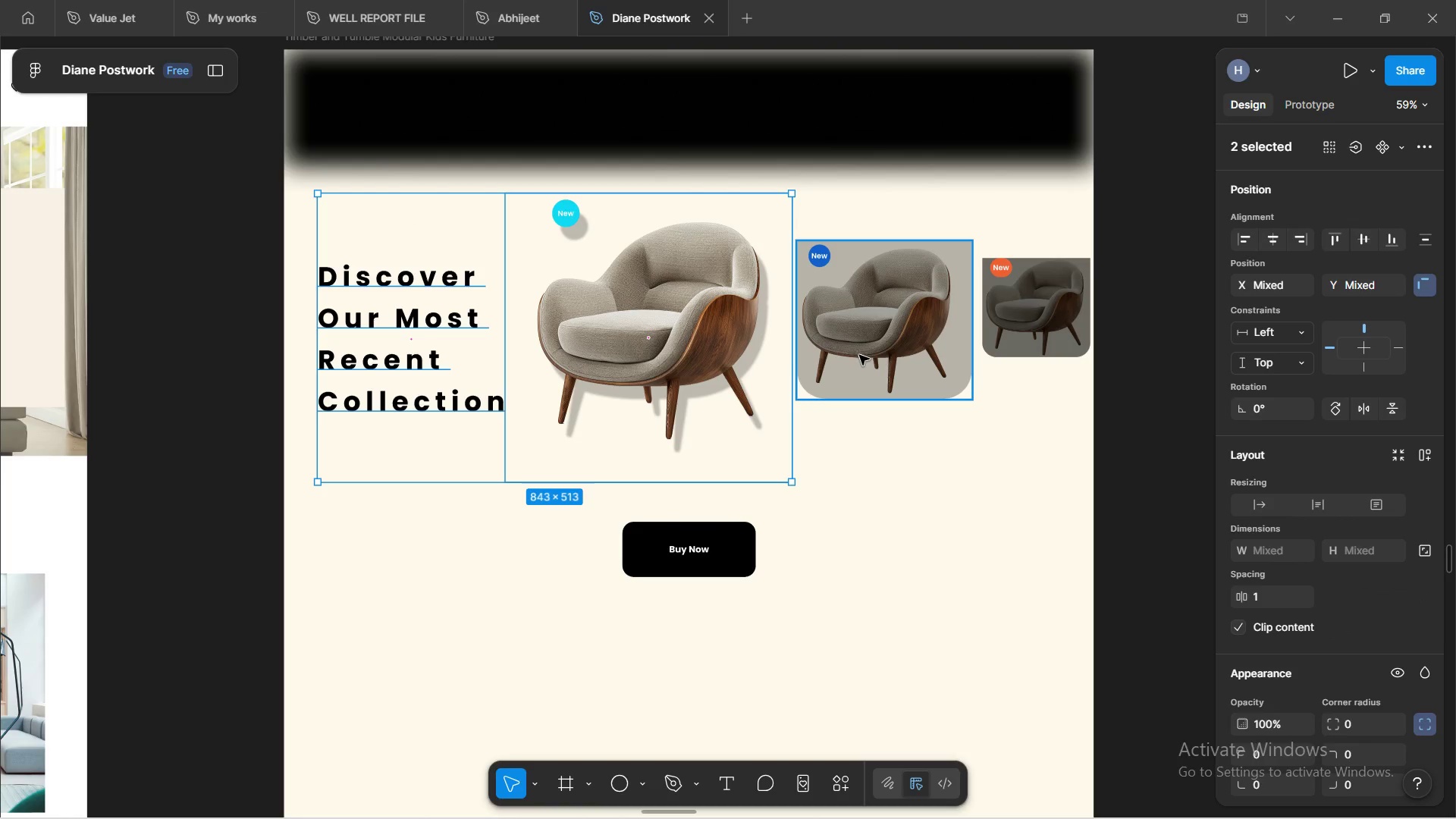 
hold_key(key=ShiftLeft, duration=1.52)
left_click([1024, 328])
 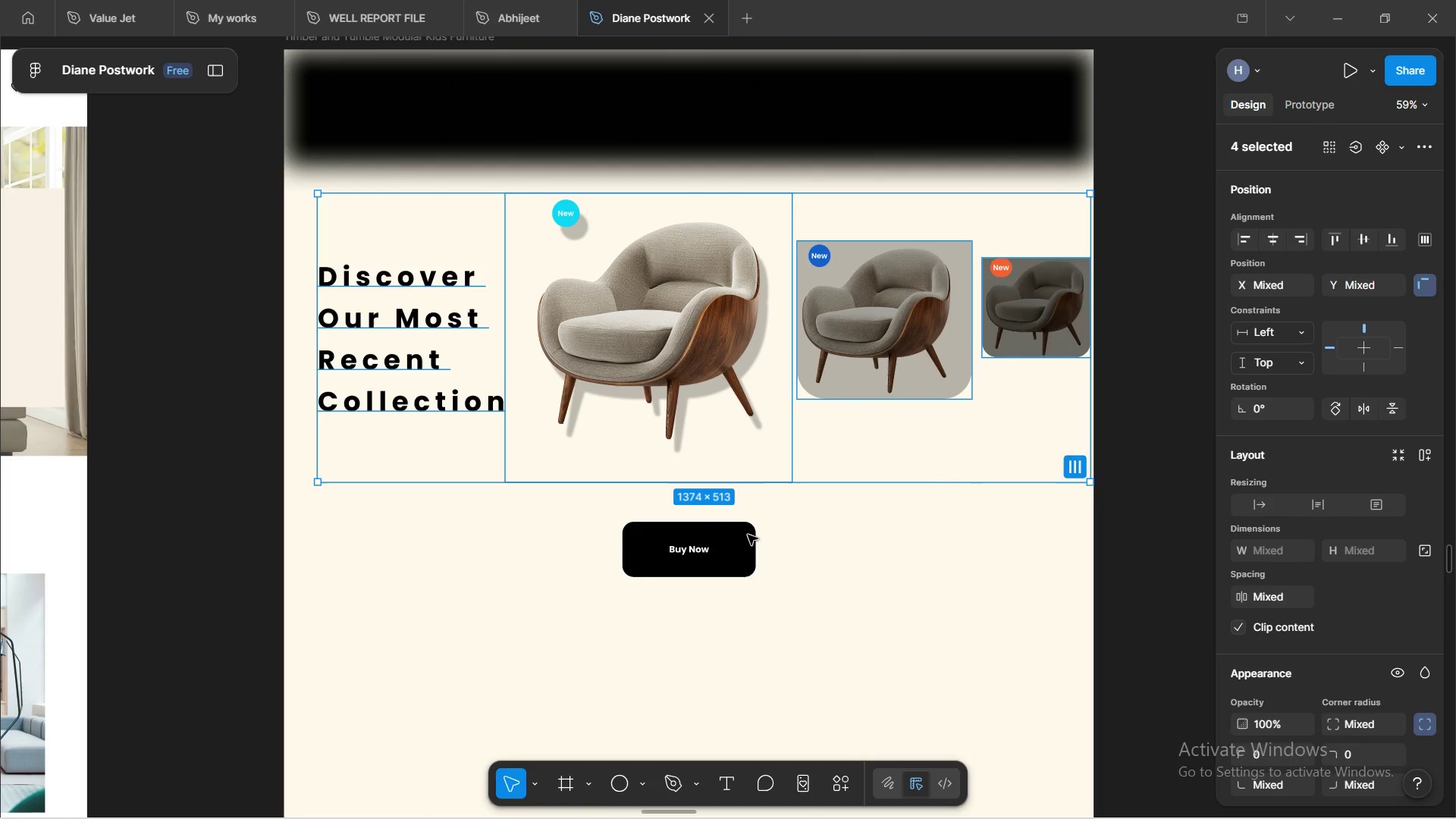 
hold_key(key=ShiftLeft, duration=0.44)
left_click_drag(start_coordinate=[750, 552], to_coordinate=[754, 552])
 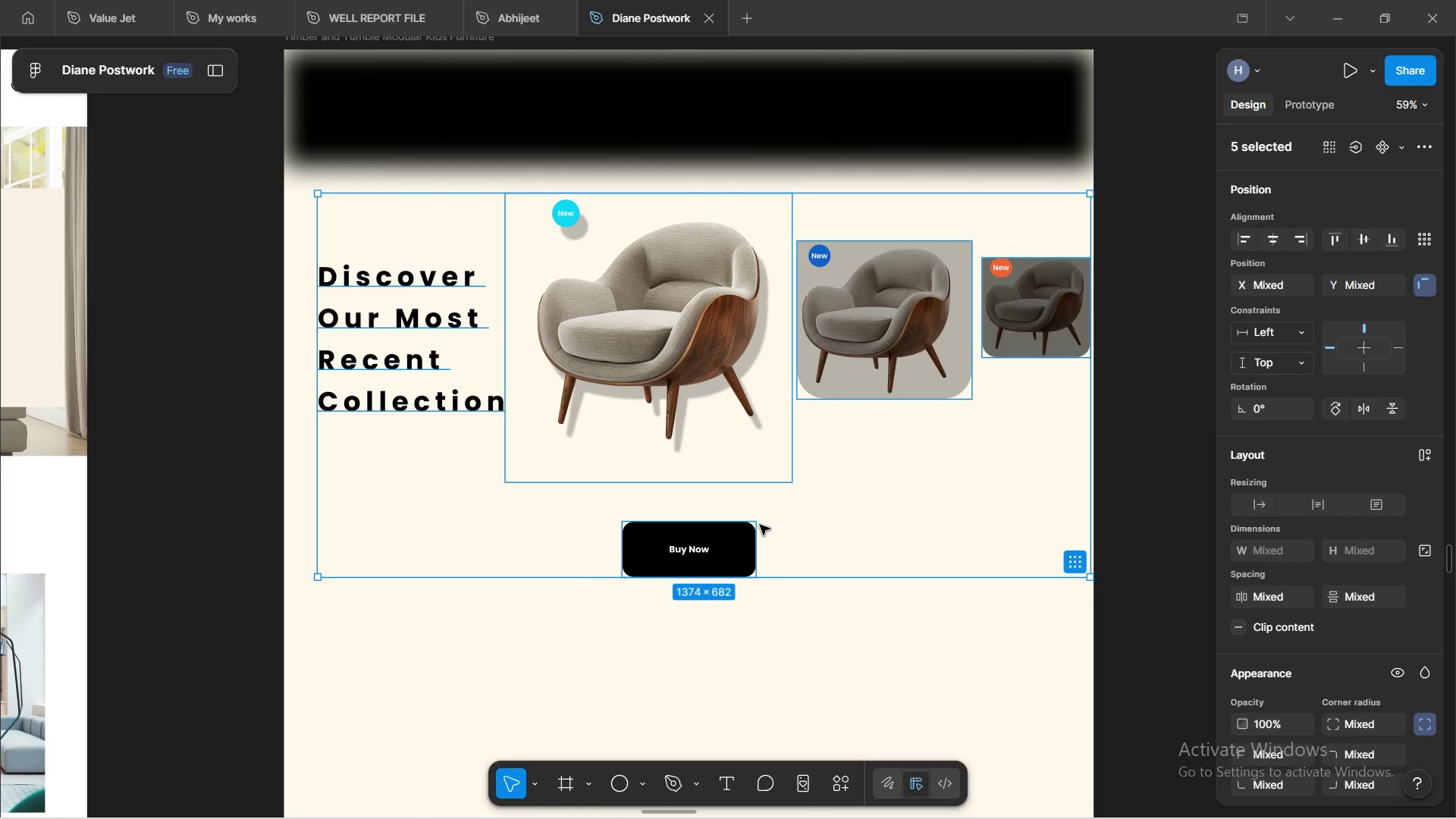 
hold_key(key=ArrowDown, duration=1.53)
 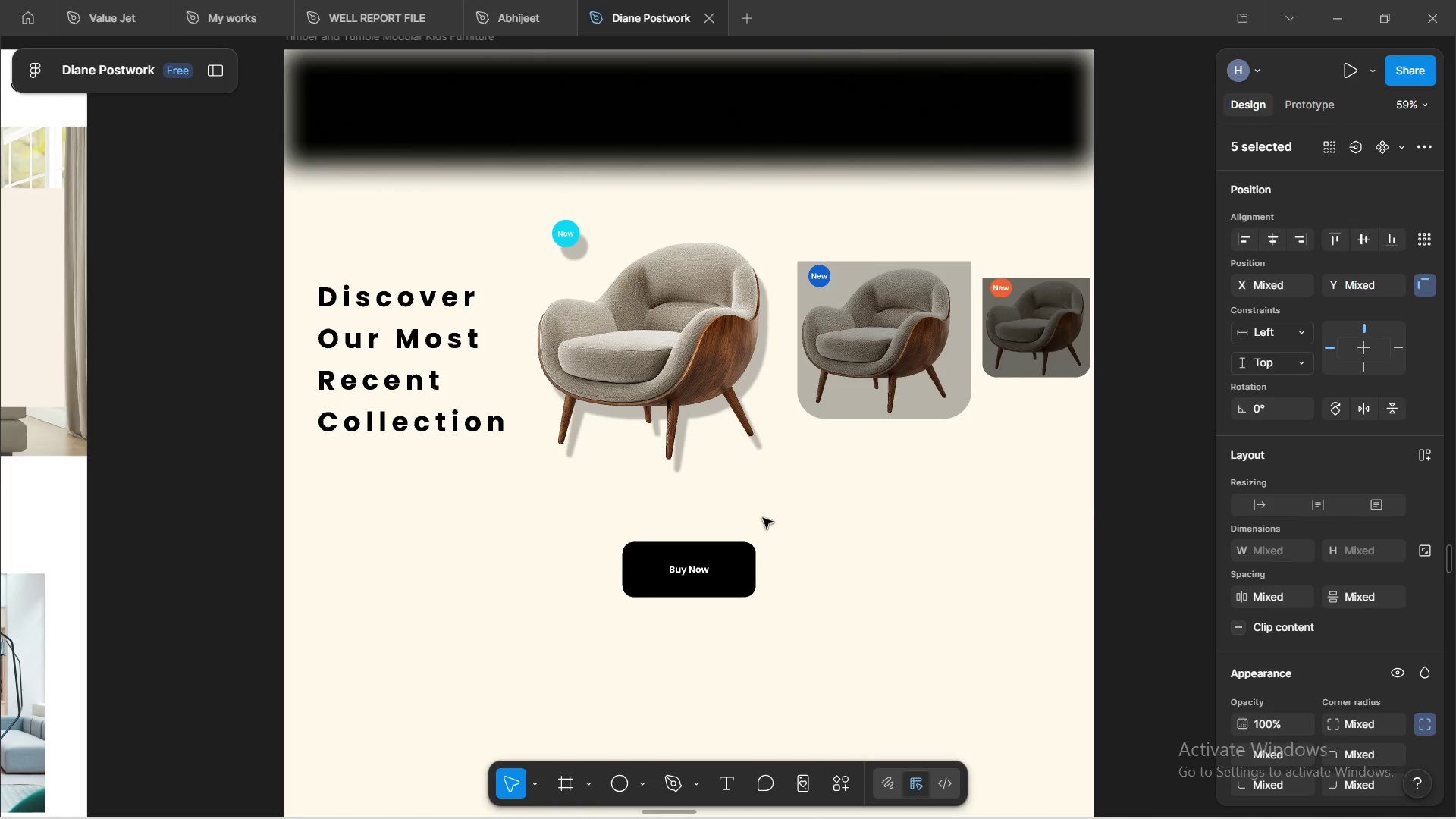 
hold_key(key=ArrowDown, duration=1.51)
 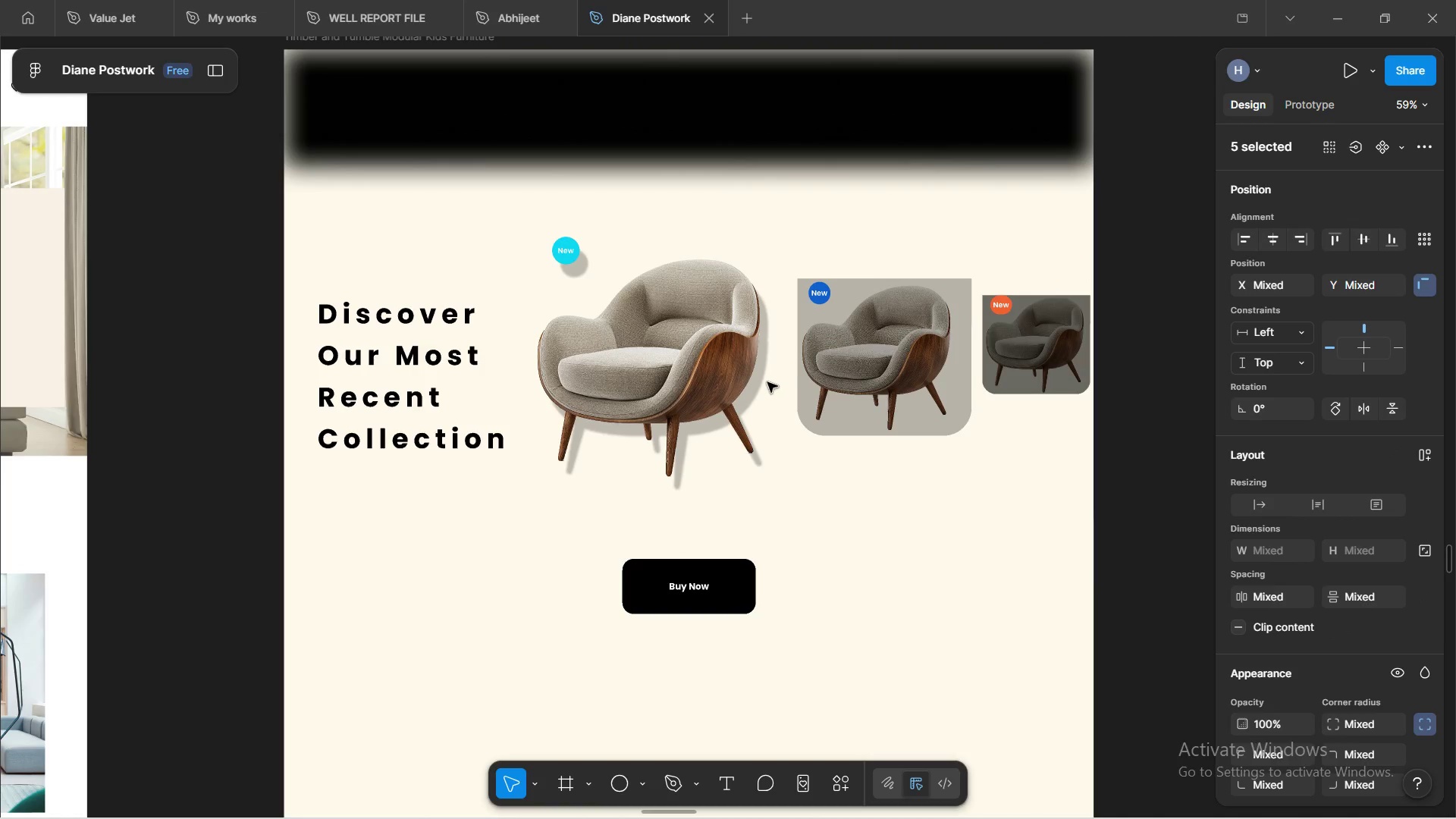 
key(ArrowDown)
 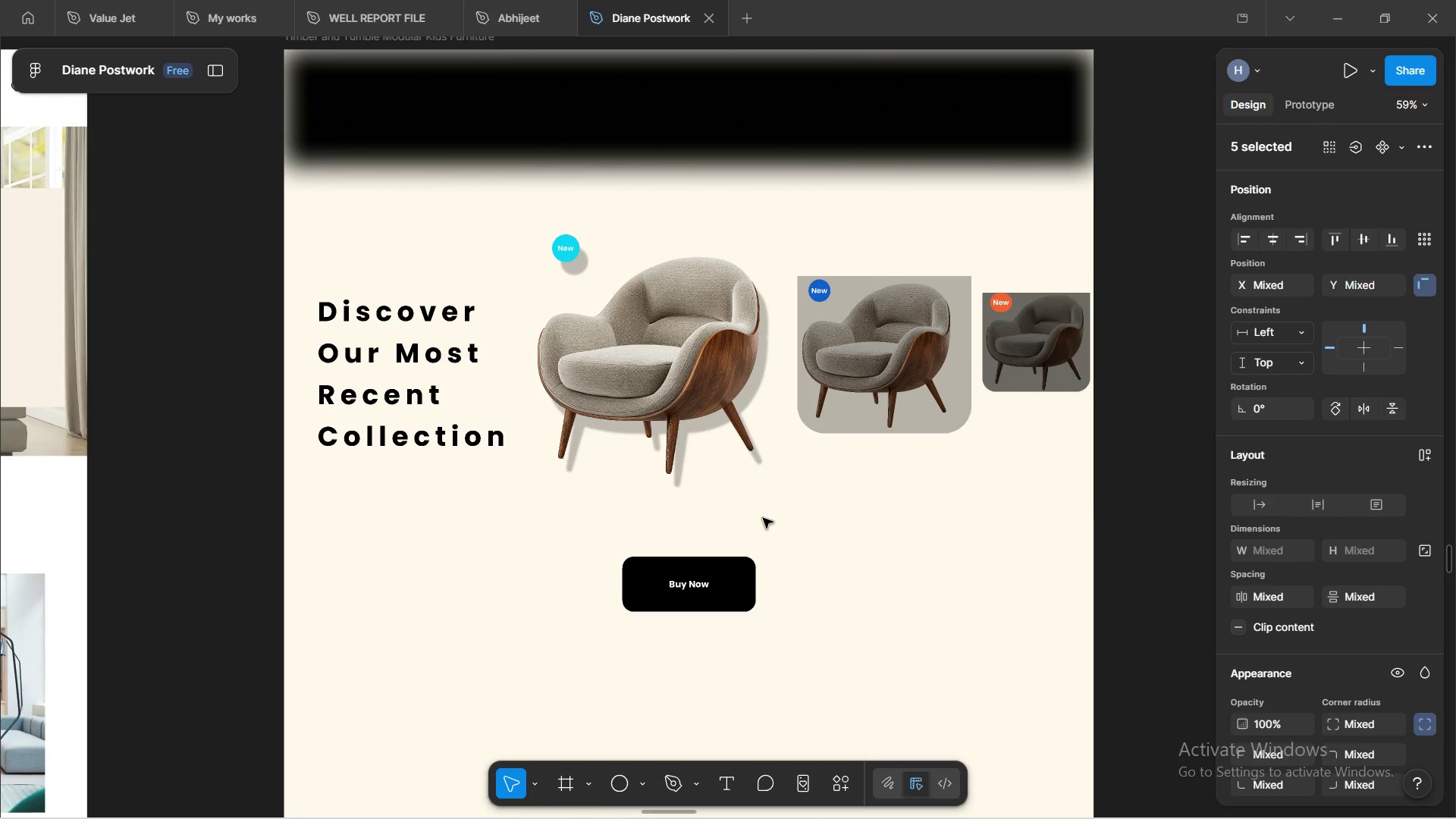 
key(ArrowDown)
 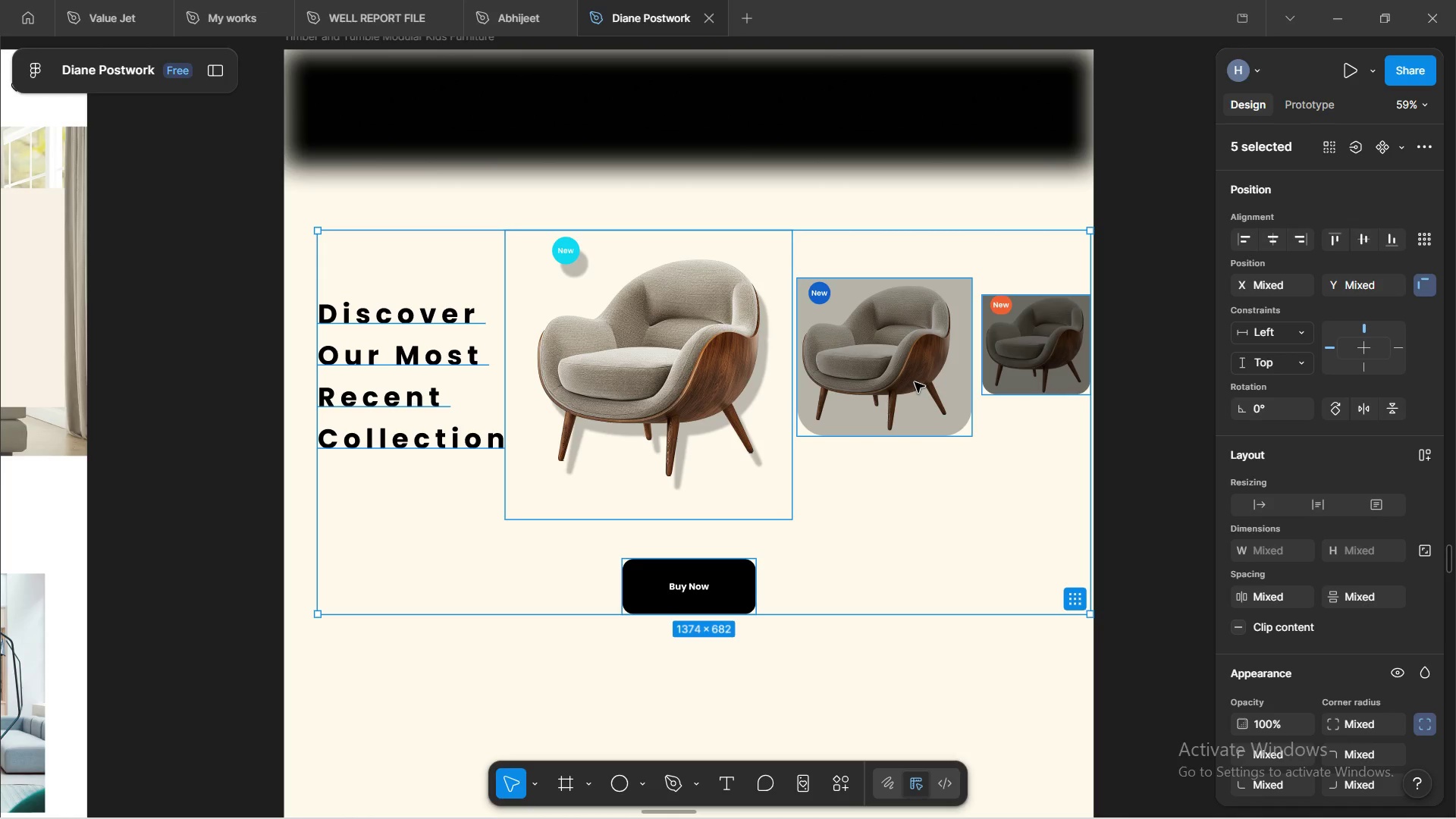 
wait(6.17)
 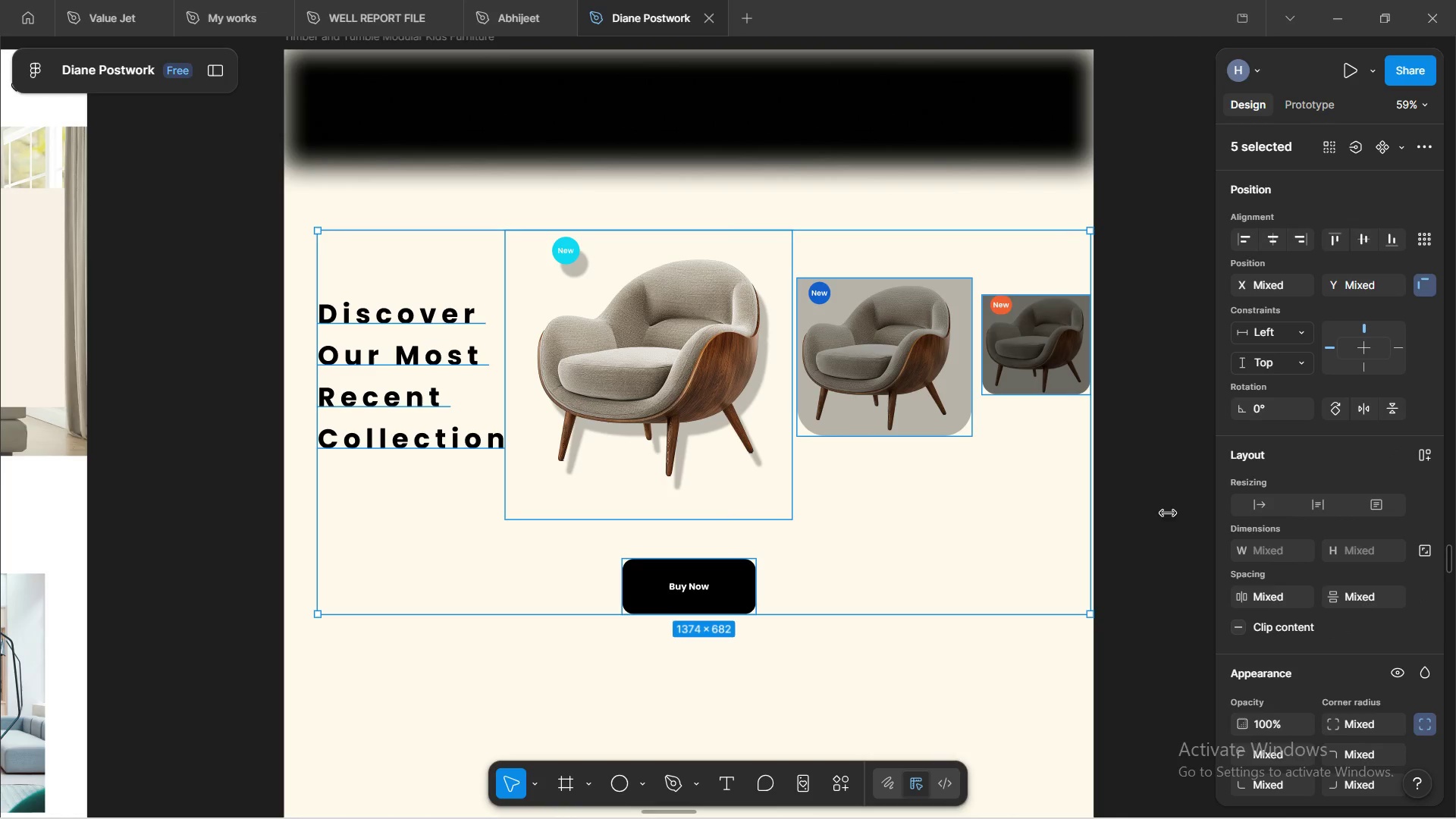 
hold_key(key=ShiftLeft, duration=0.94)
left_click([708, 584])
 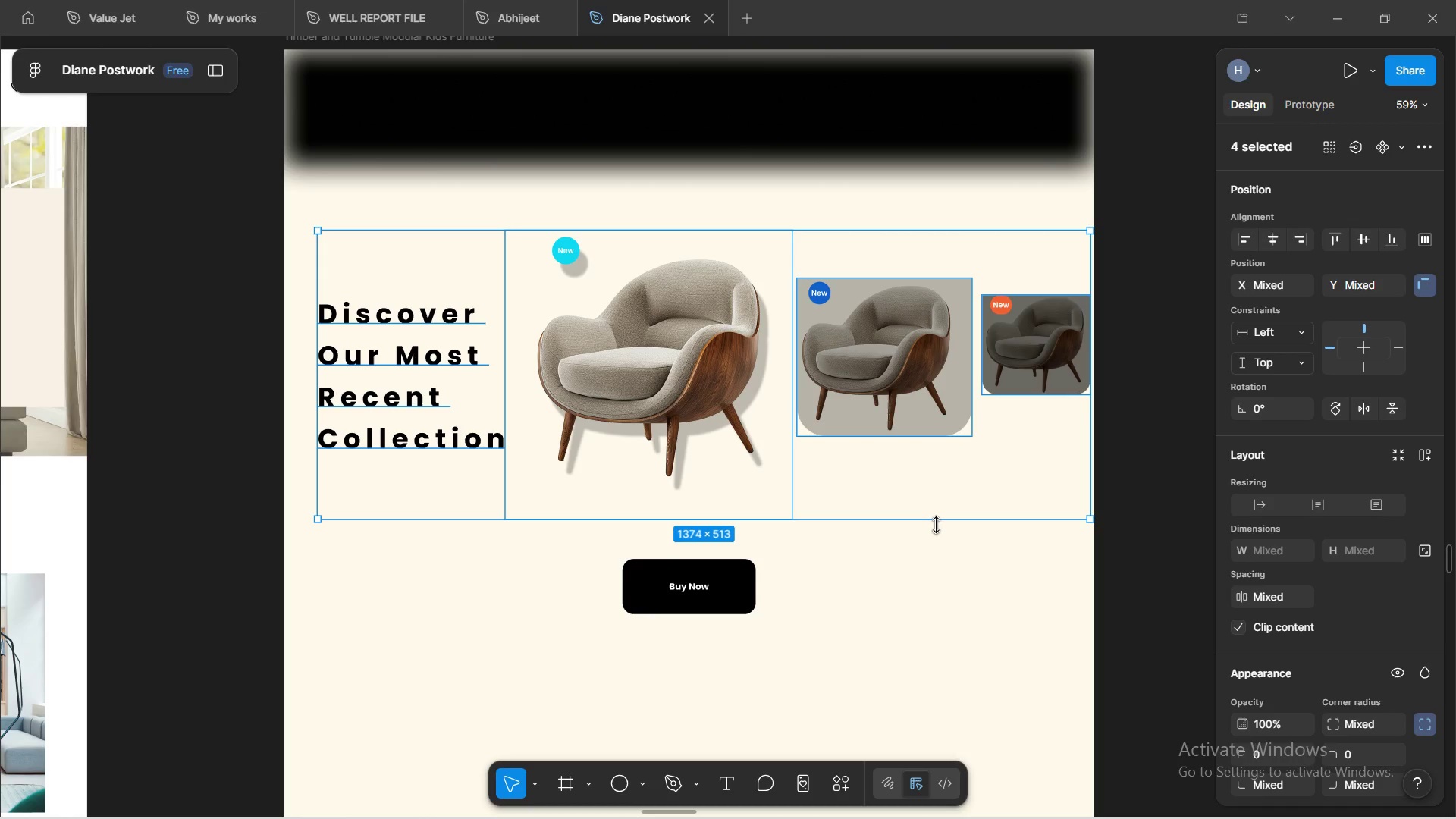 
hold_key(key=ArrowLeft, duration=1.05)
 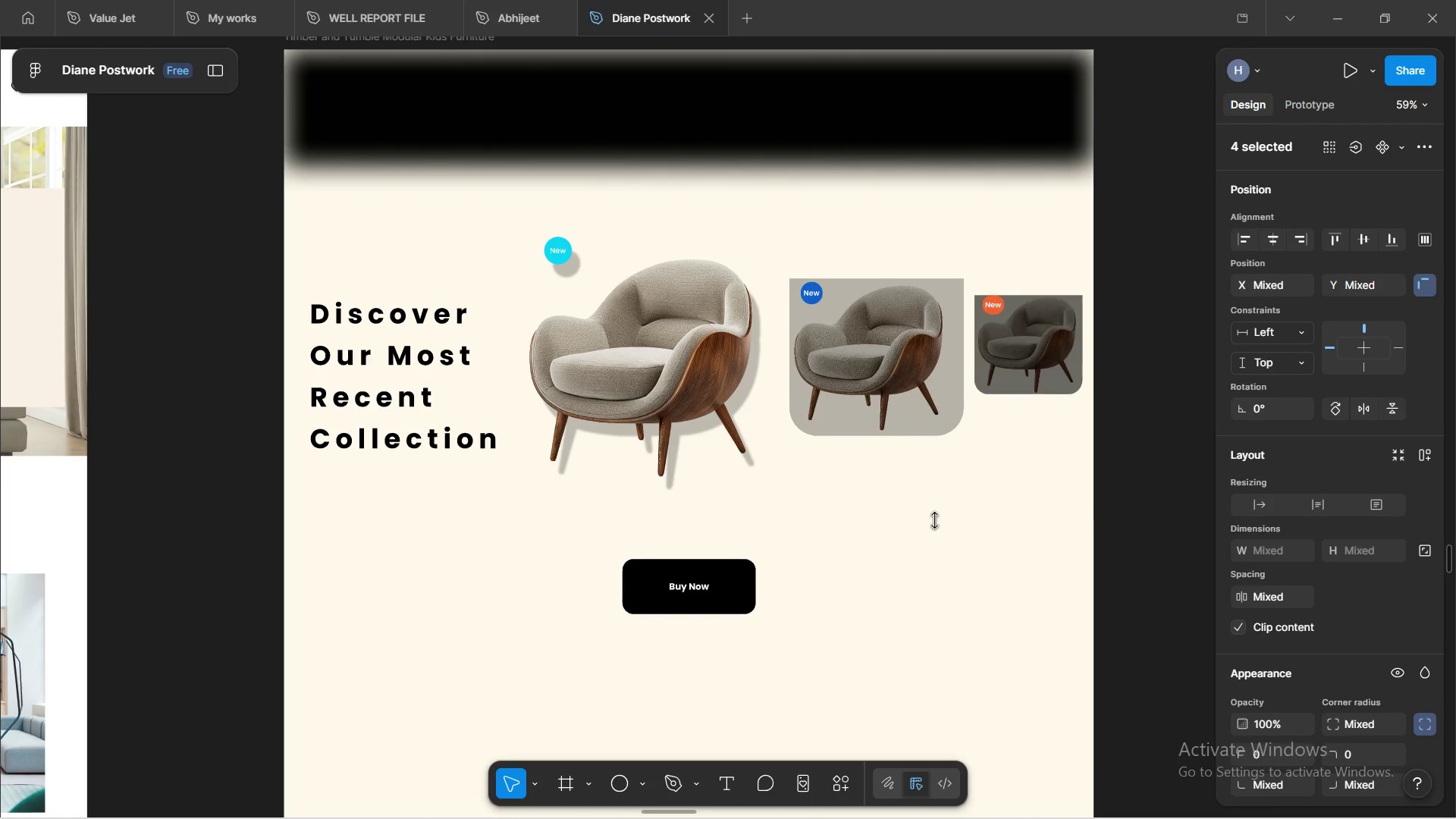 
key(ArrowLeft)
 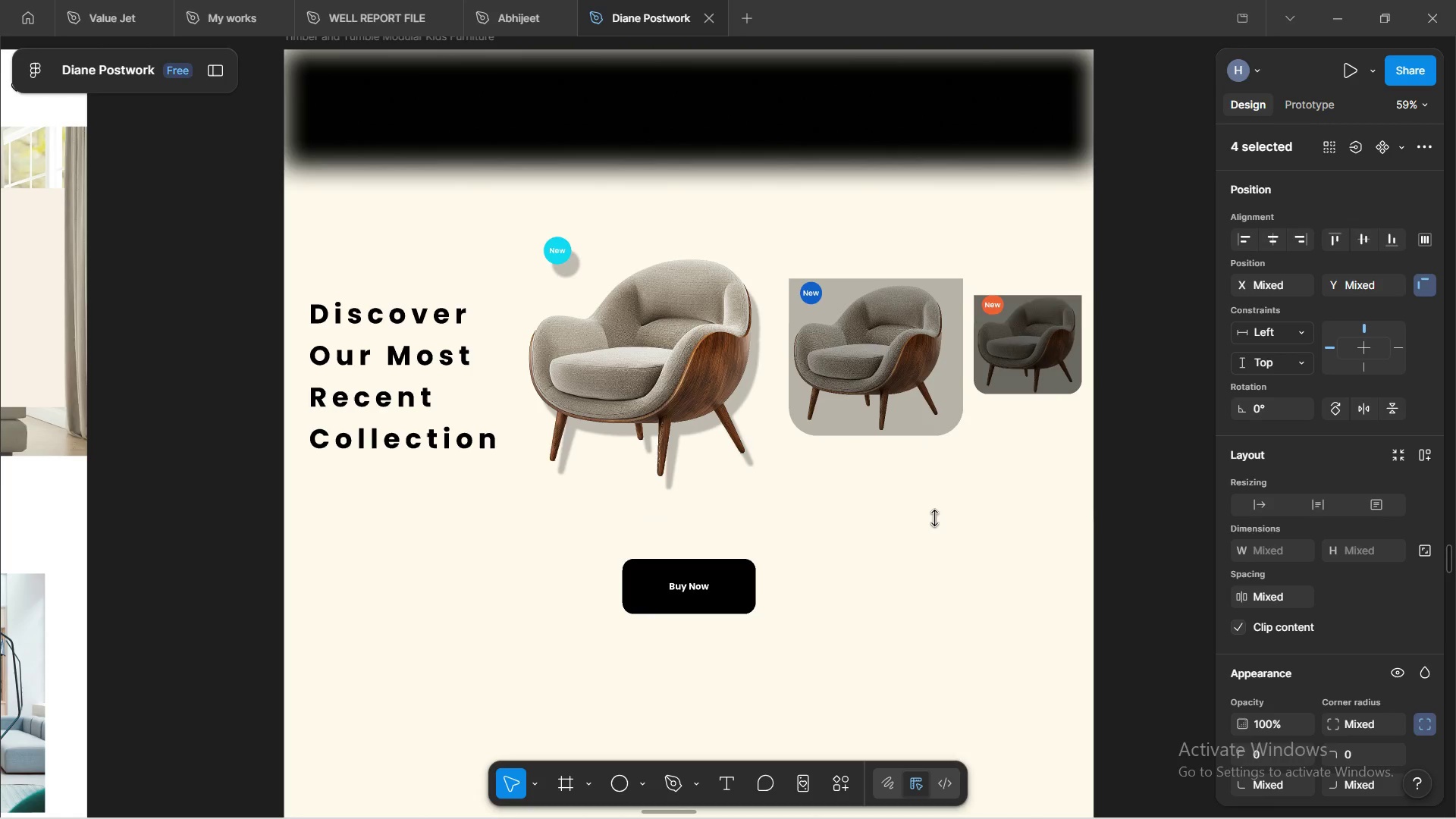 
key(ArrowLeft)
 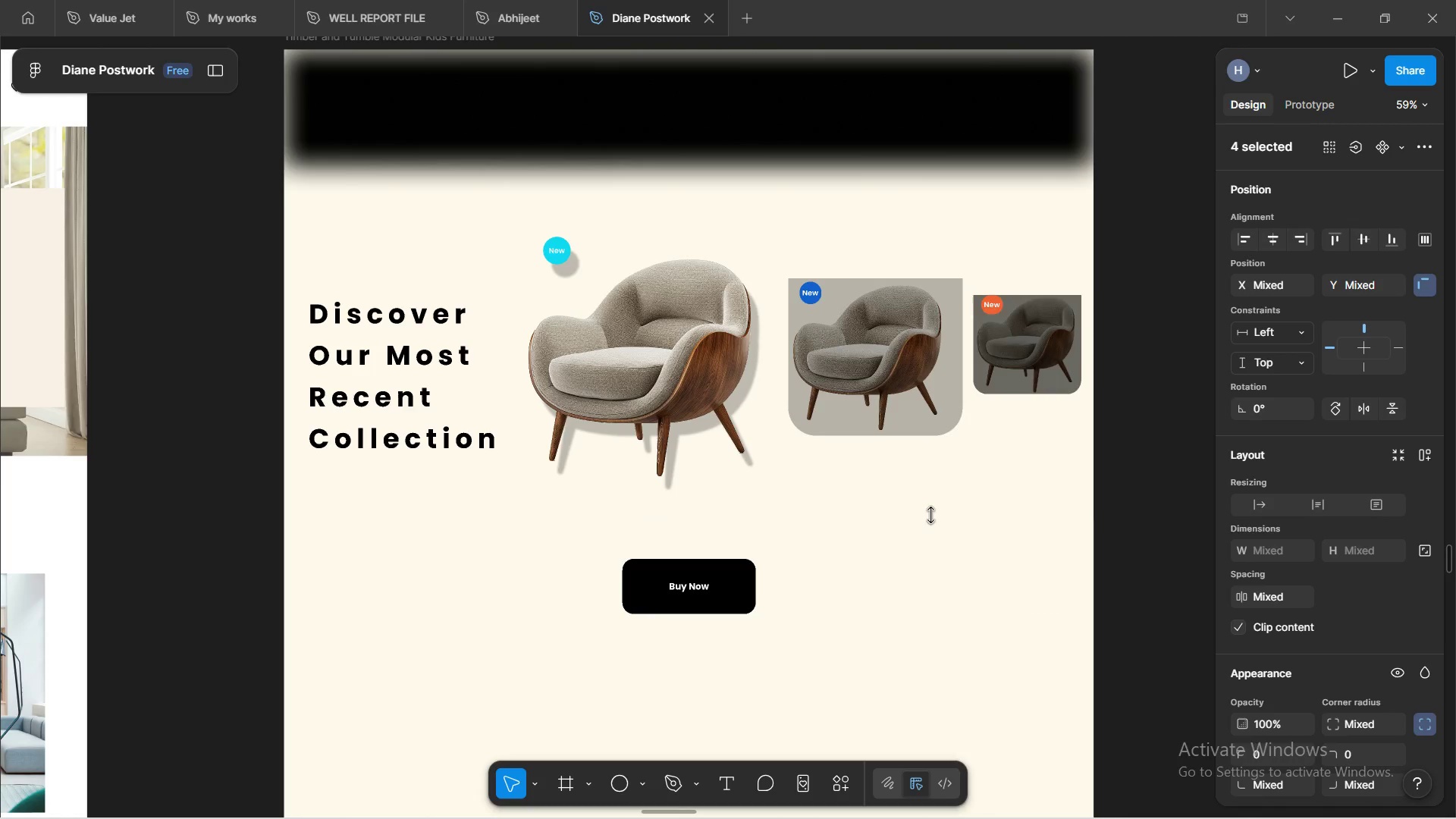 
key(ArrowLeft)
 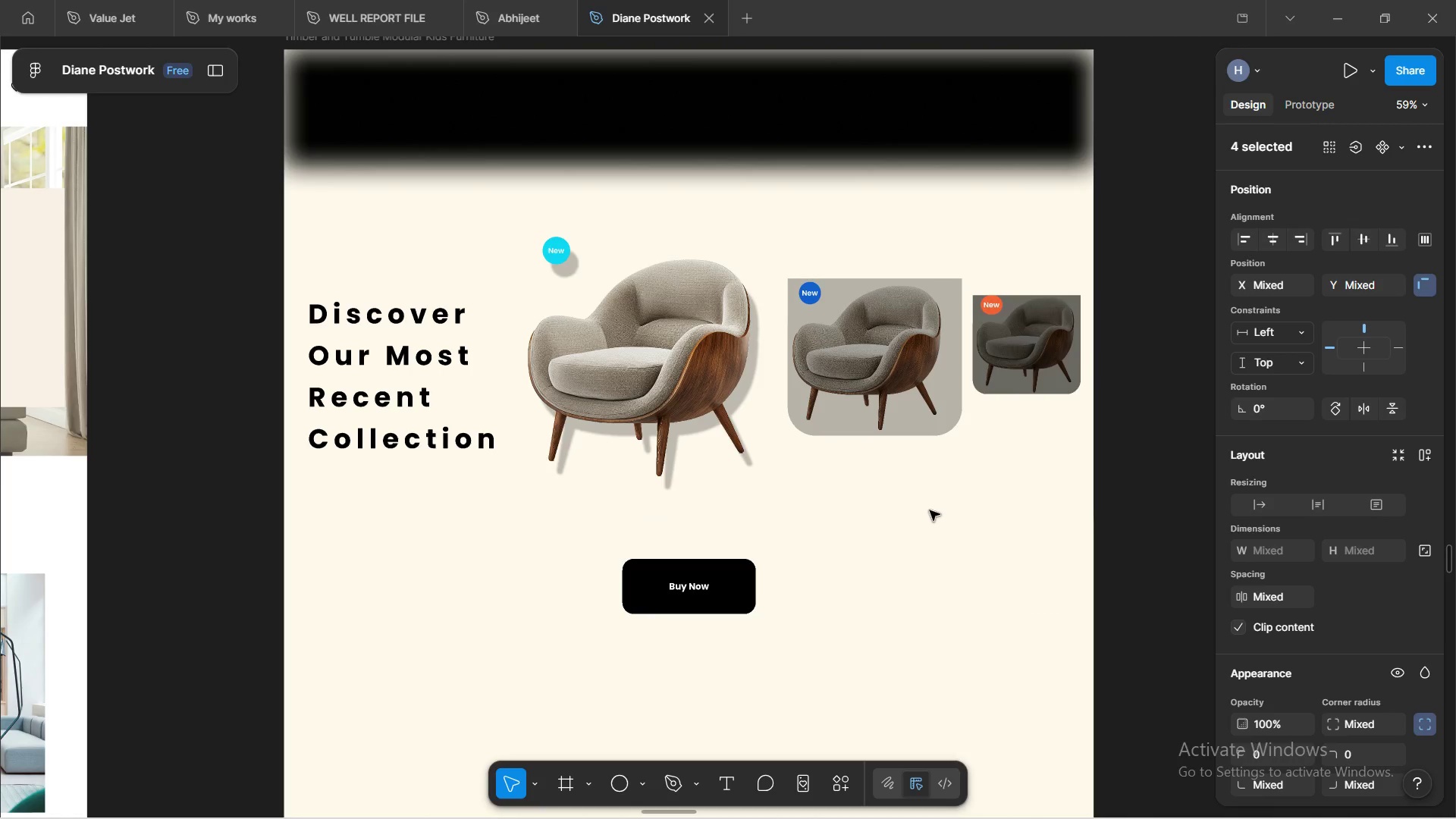 
key(ArrowLeft)
 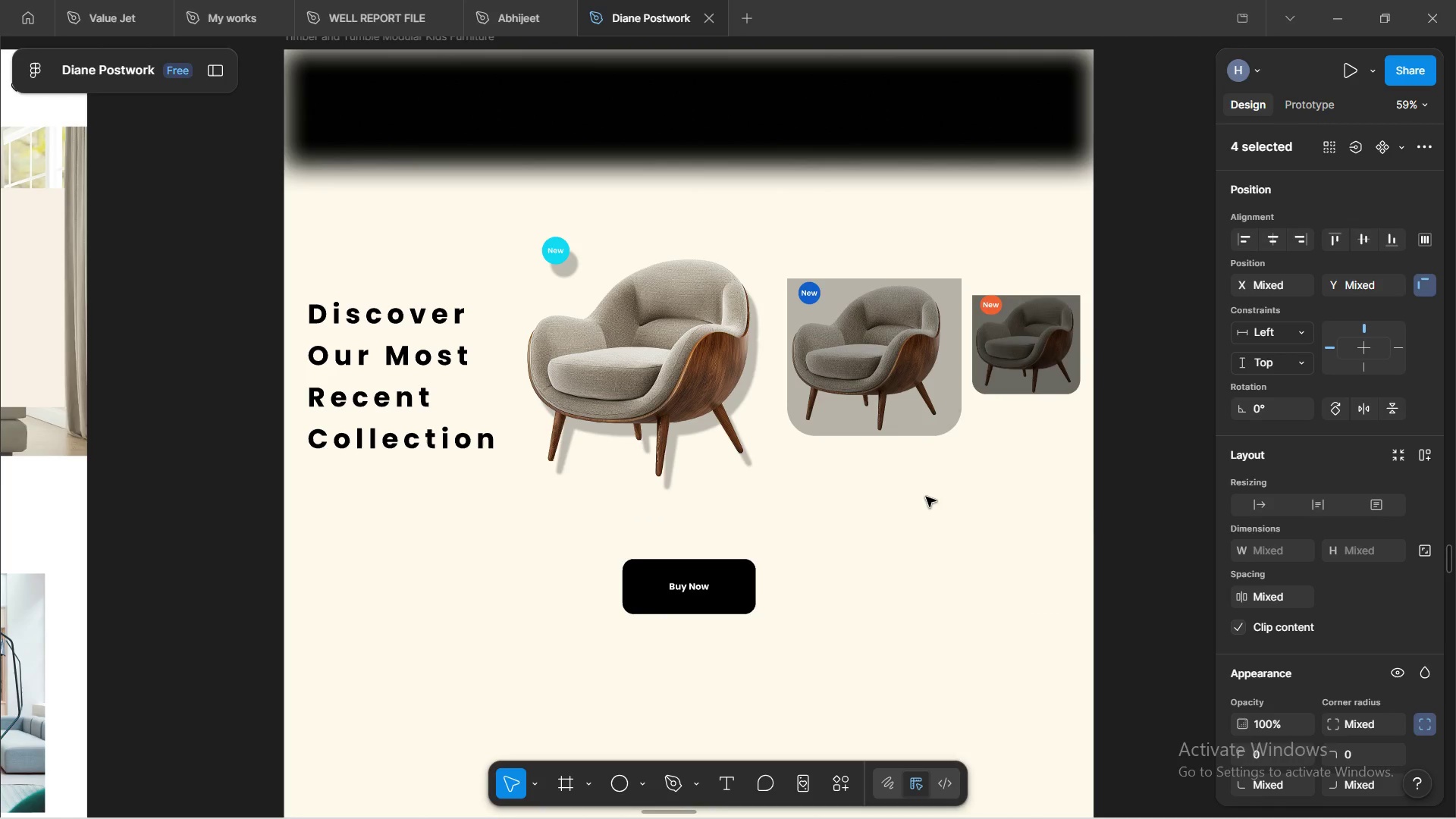 
key(ArrowLeft)
 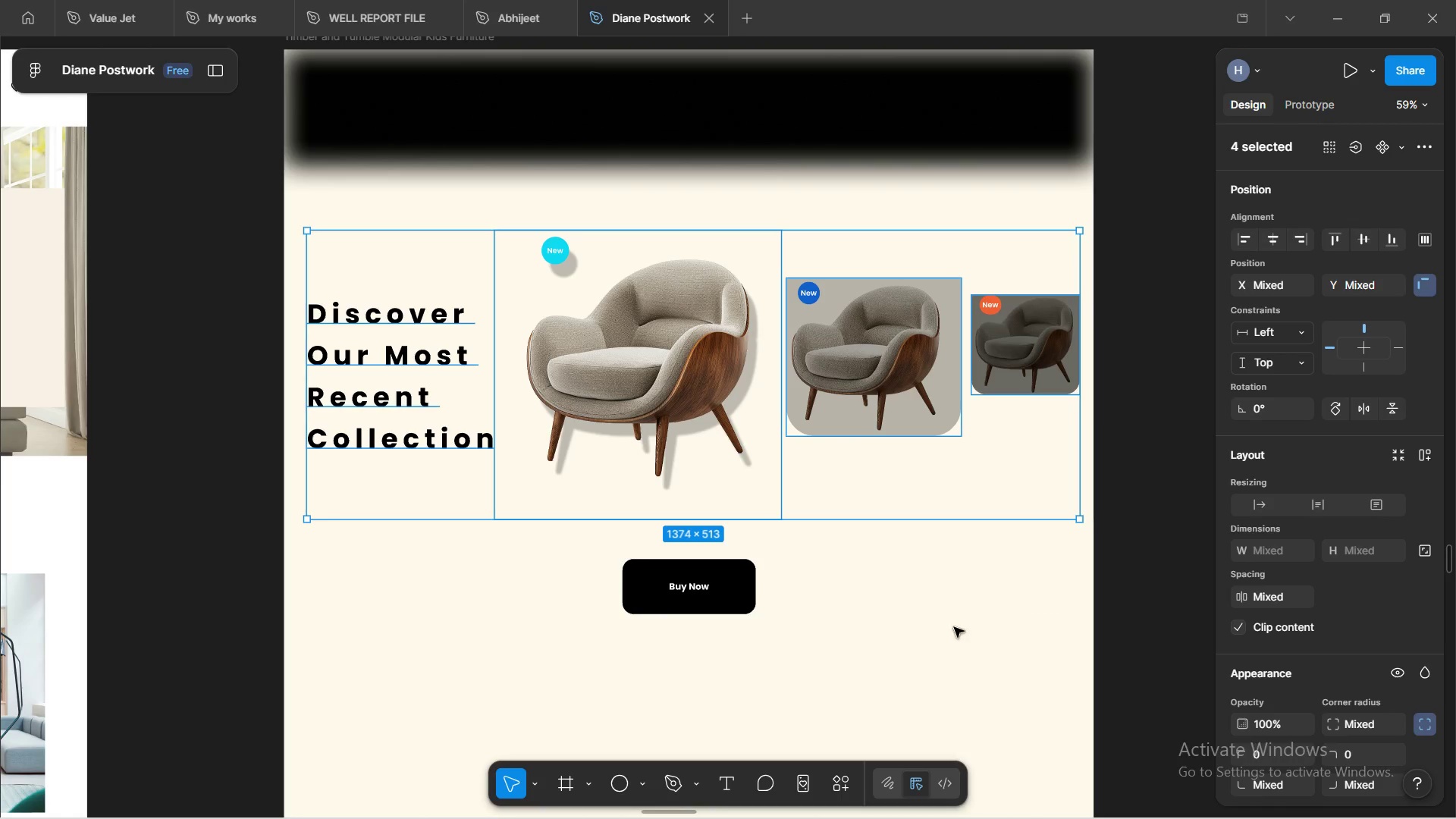 
left_click([954, 629])
 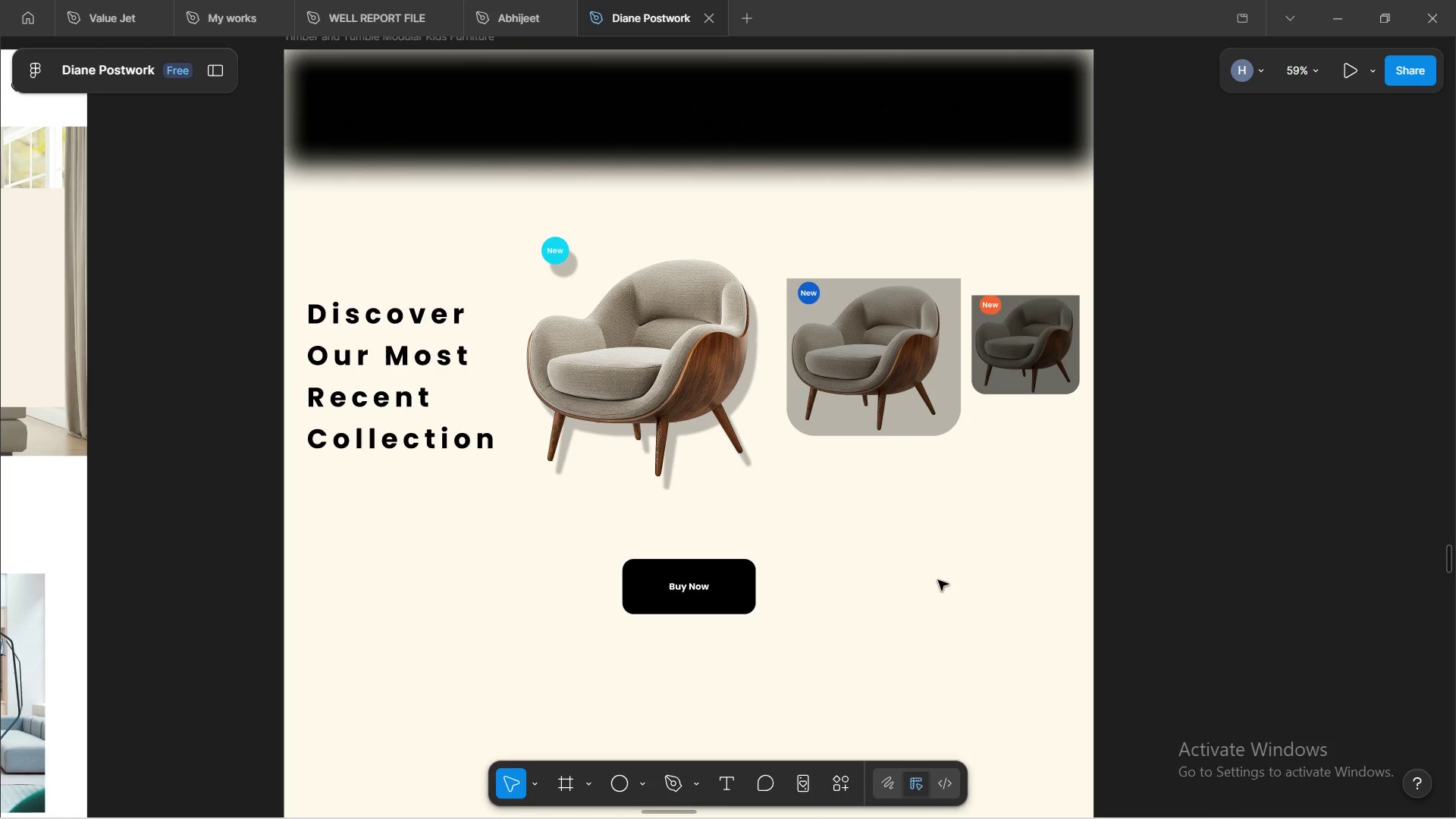 
scroll: coordinate [936, 567], scroll_direction: up, amount: 4.0
 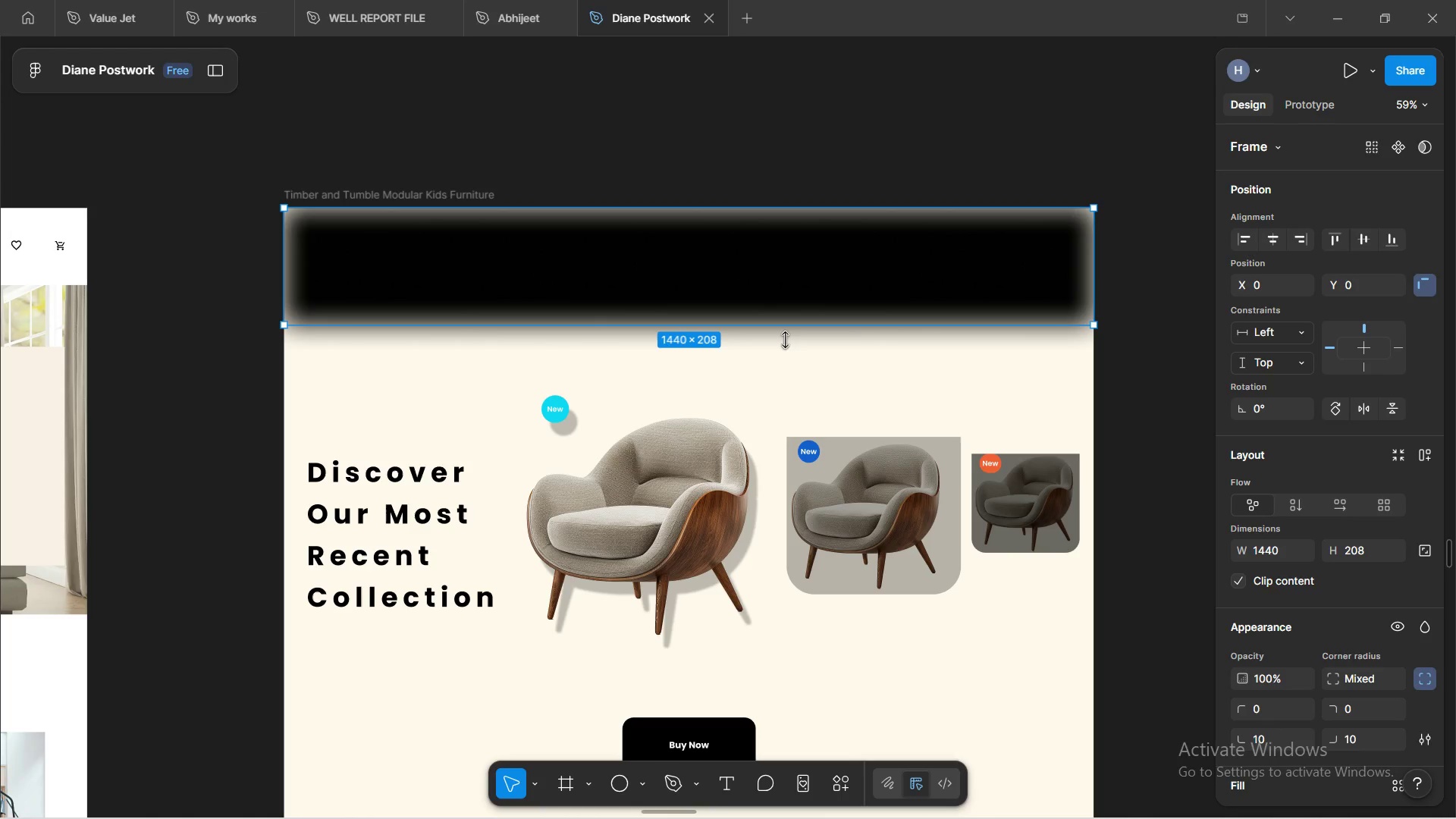 
left_click_drag(start_coordinate=[790, 329], to_coordinate=[794, 282])
 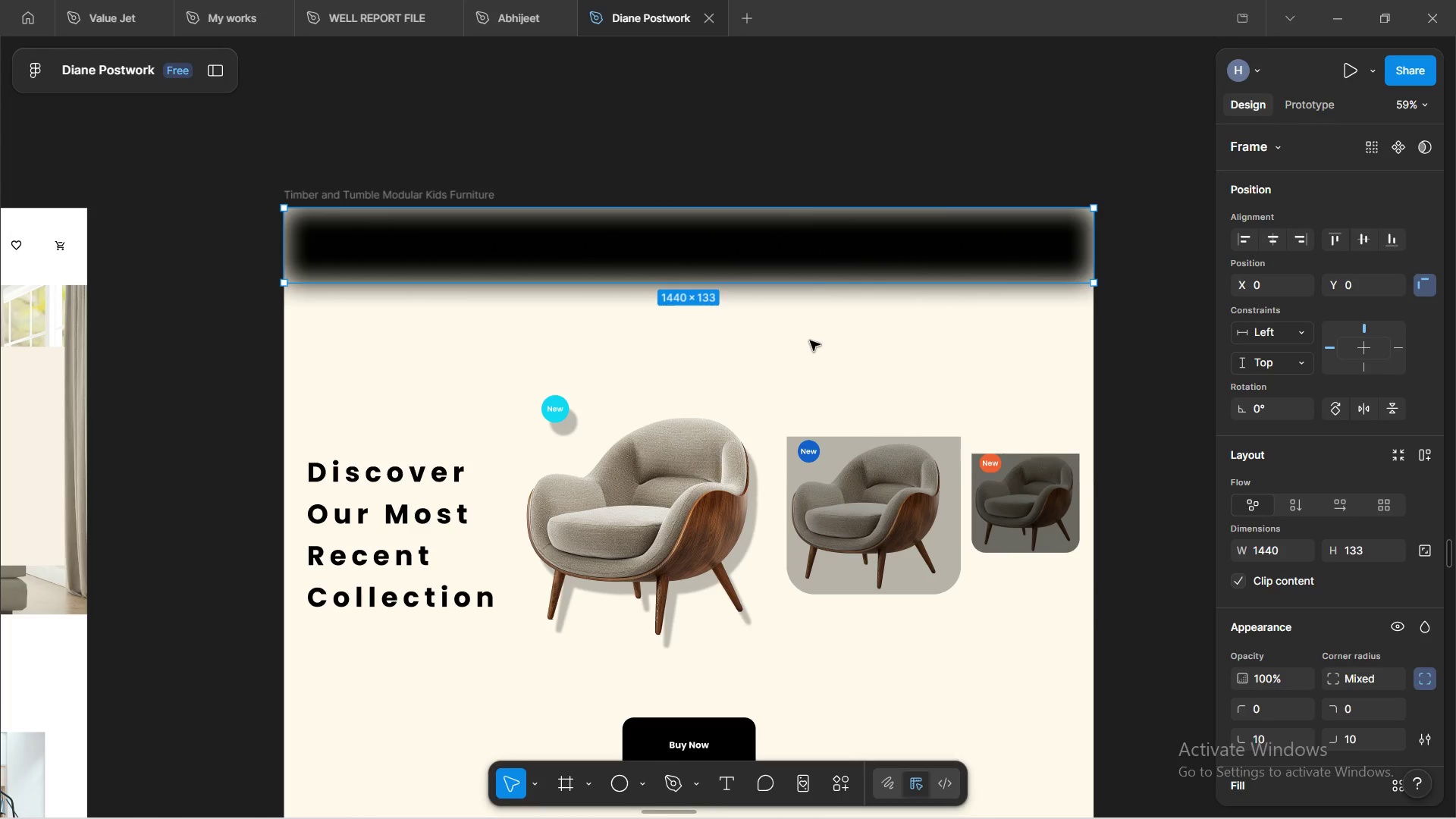 
left_click([811, 340])
 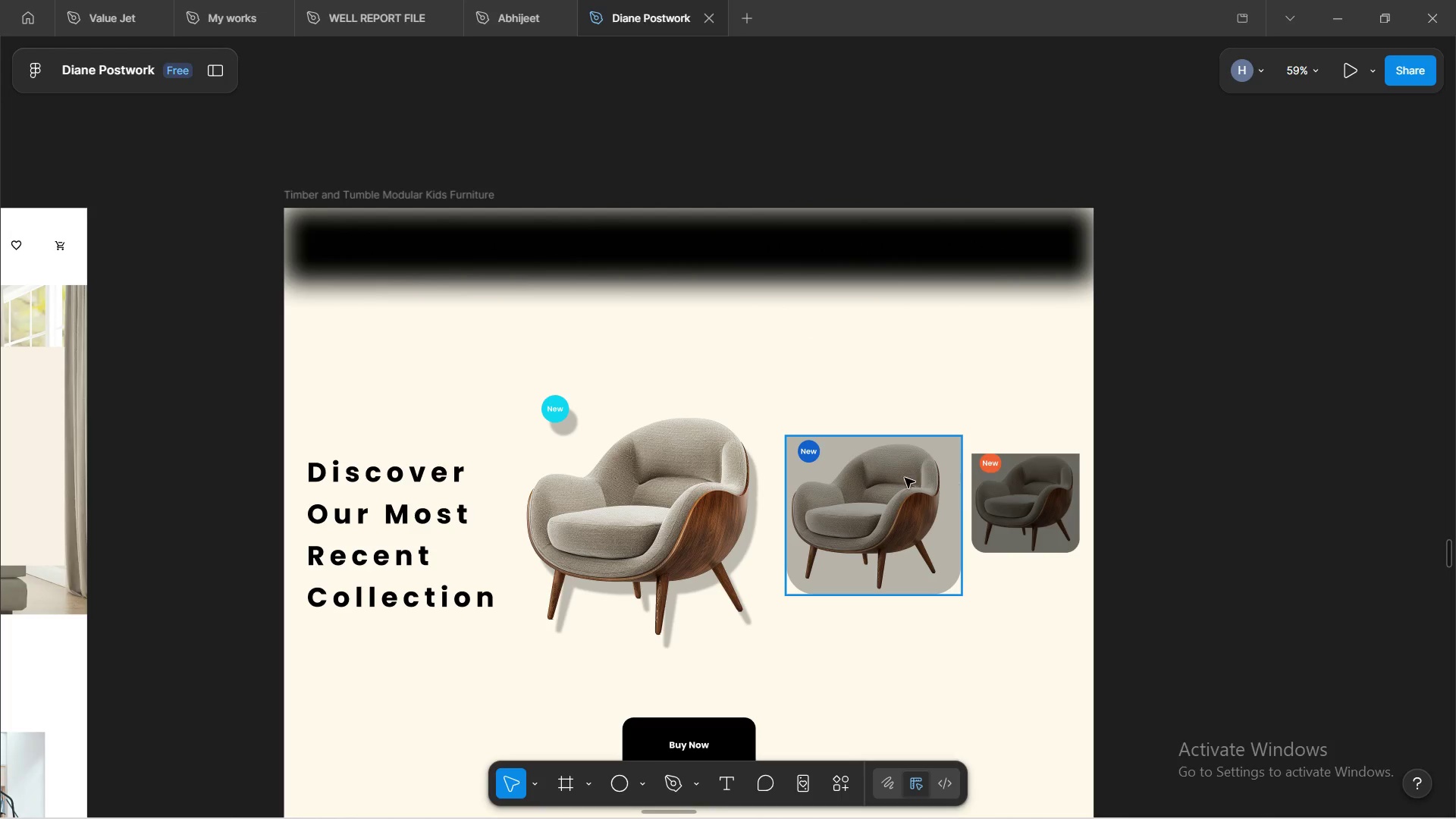 
scroll: coordinate [805, 432], scroll_direction: down, amount: 8.0
 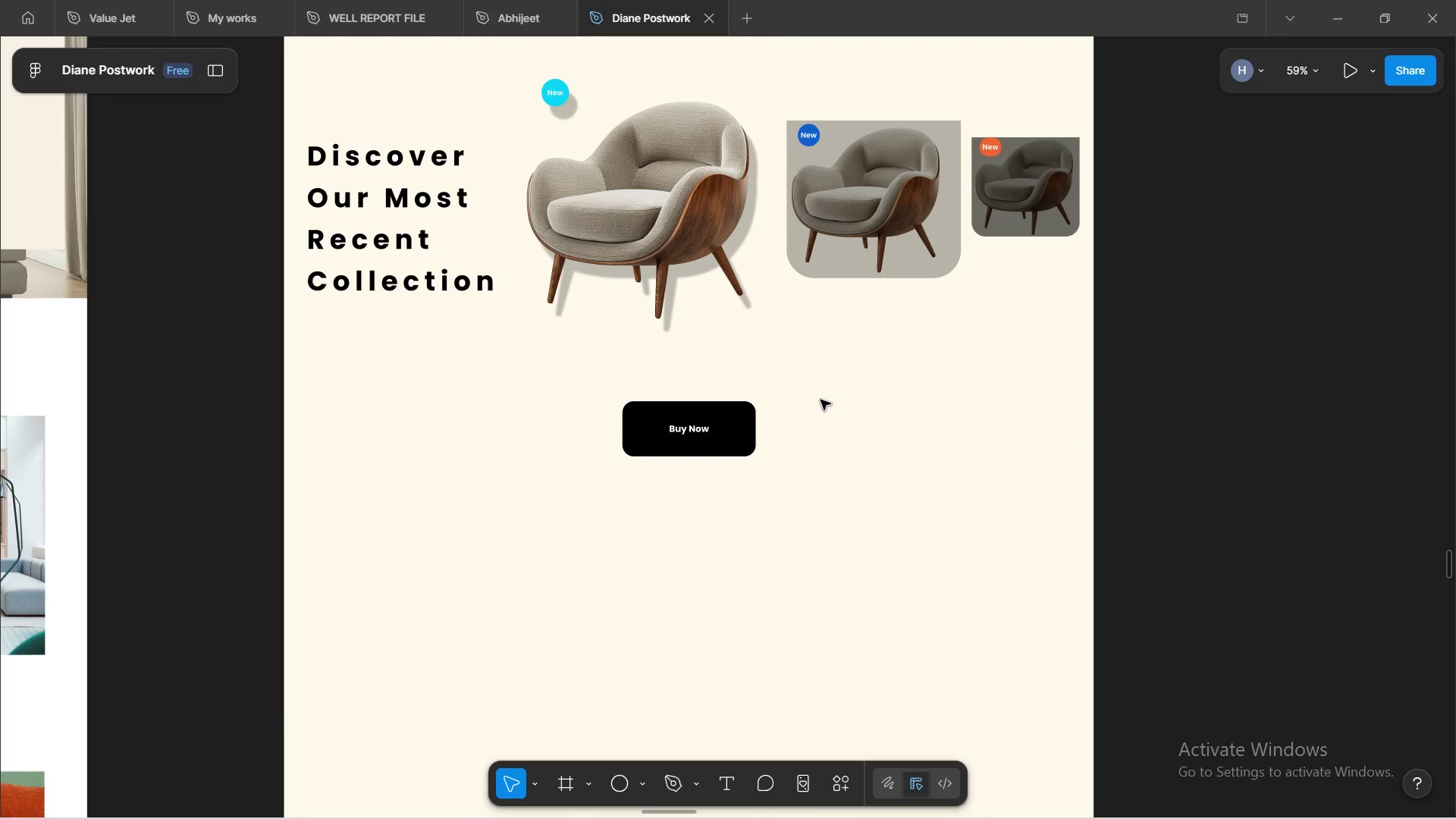 
hold_key(key=ControlLeft, duration=0.44)
scroll: coordinate [830, 416], scroll_direction: down, amount: 3.0
 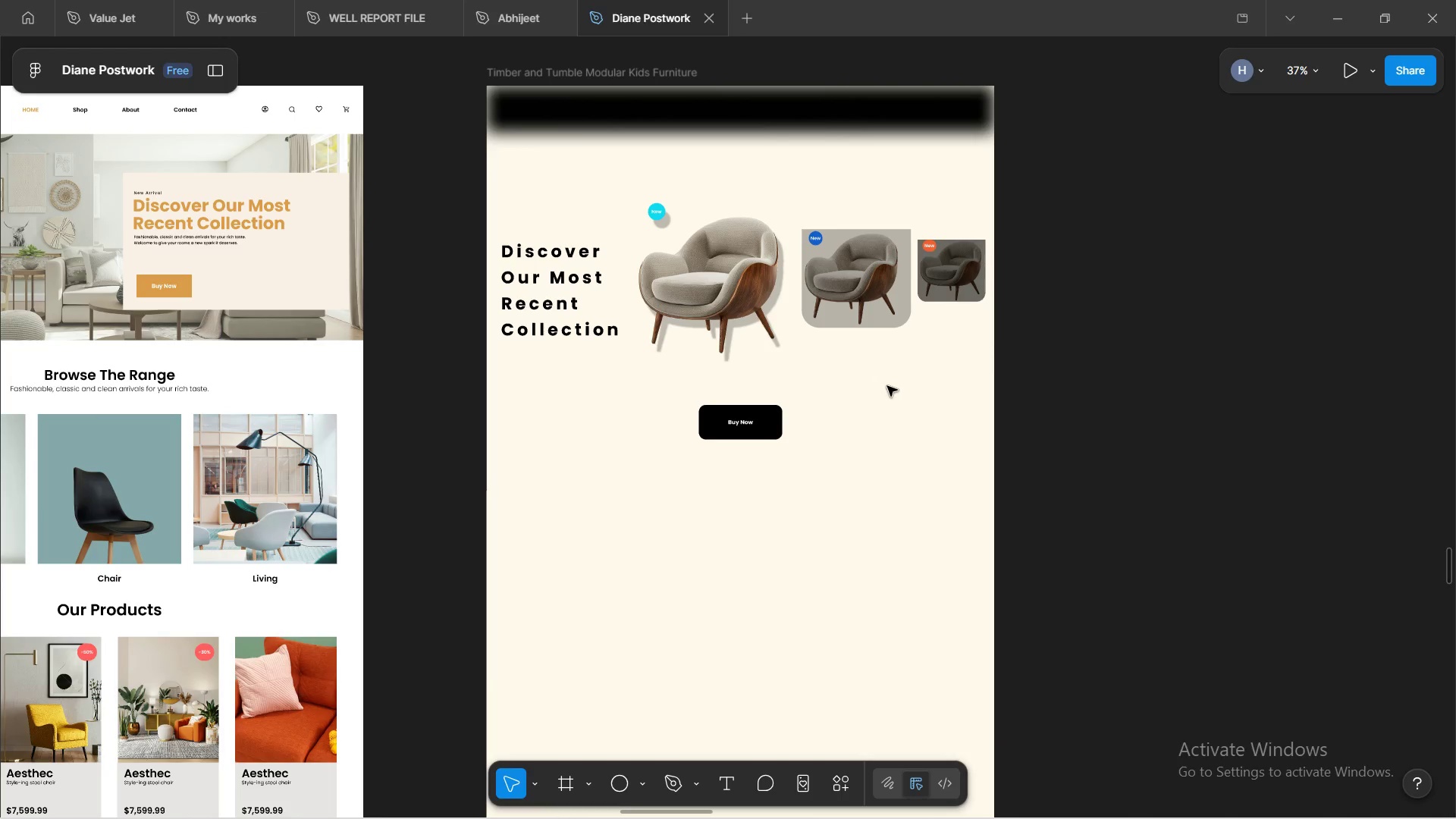 
key(Control+ControlLeft)
 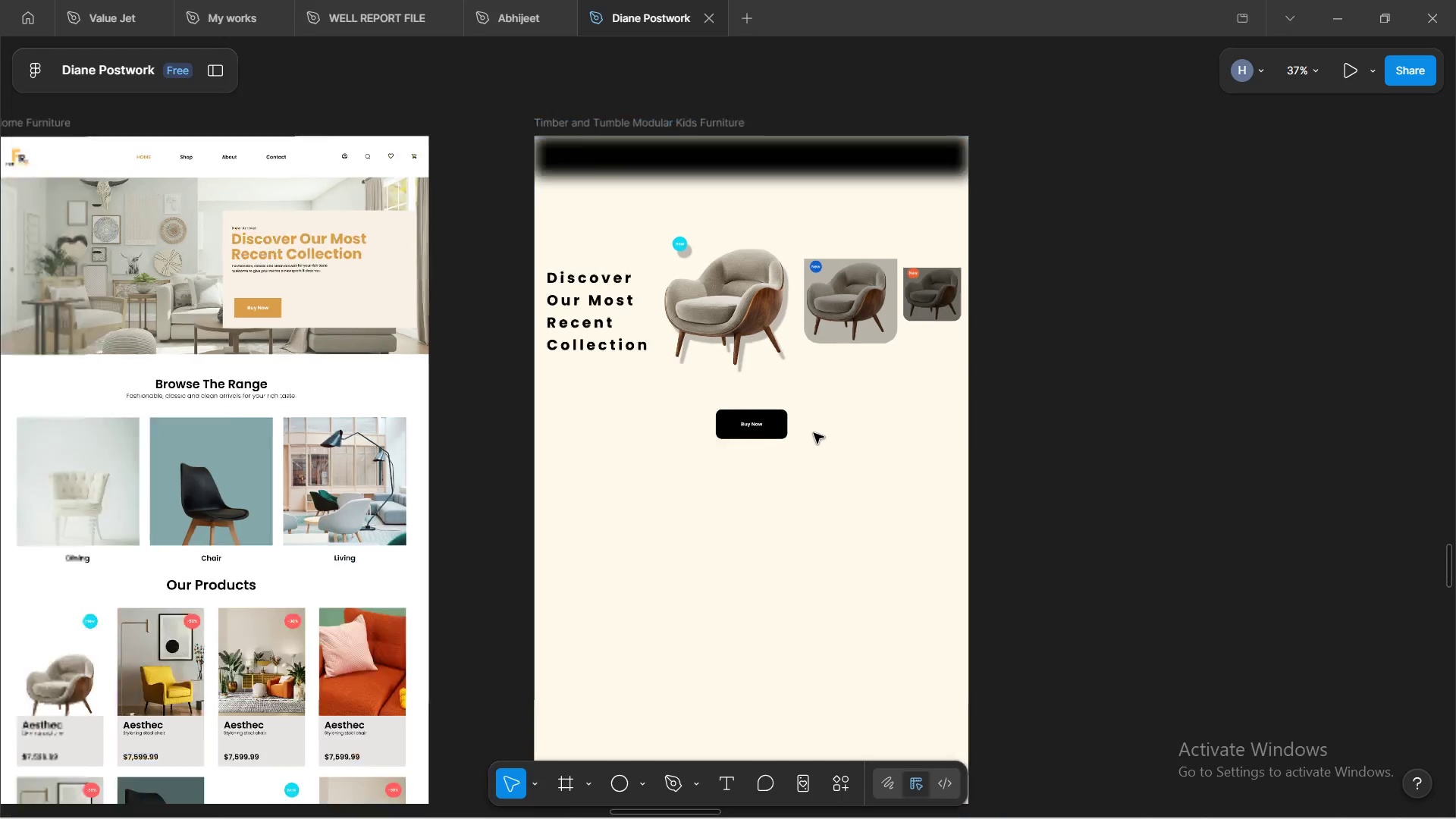 
scroll: coordinate [814, 433], scroll_direction: down, amount: 2.0
 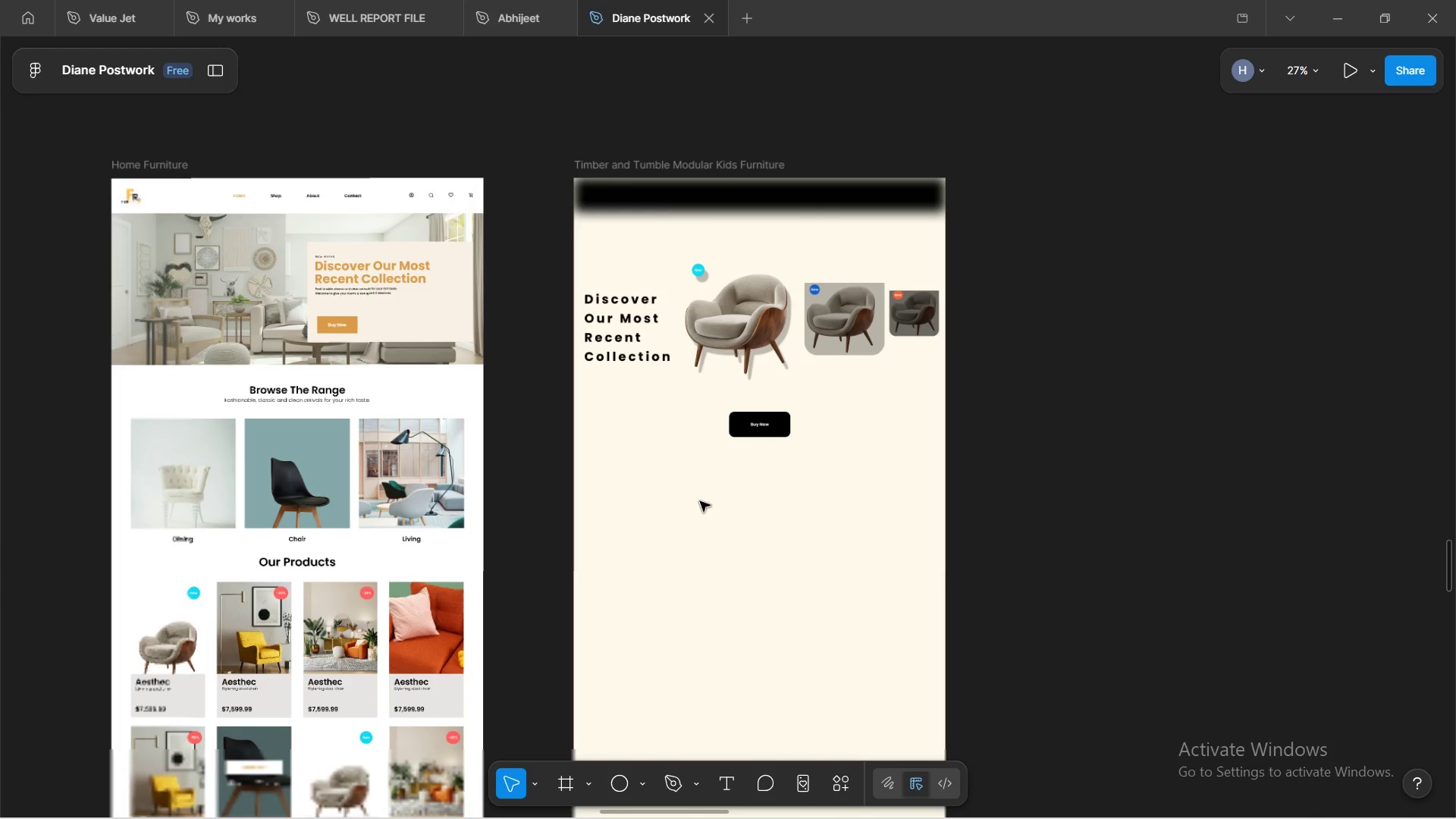 
hold_key(key=ControlLeft, duration=0.47)
scroll: coordinate [686, 468], scroll_direction: down, amount: 14.0
 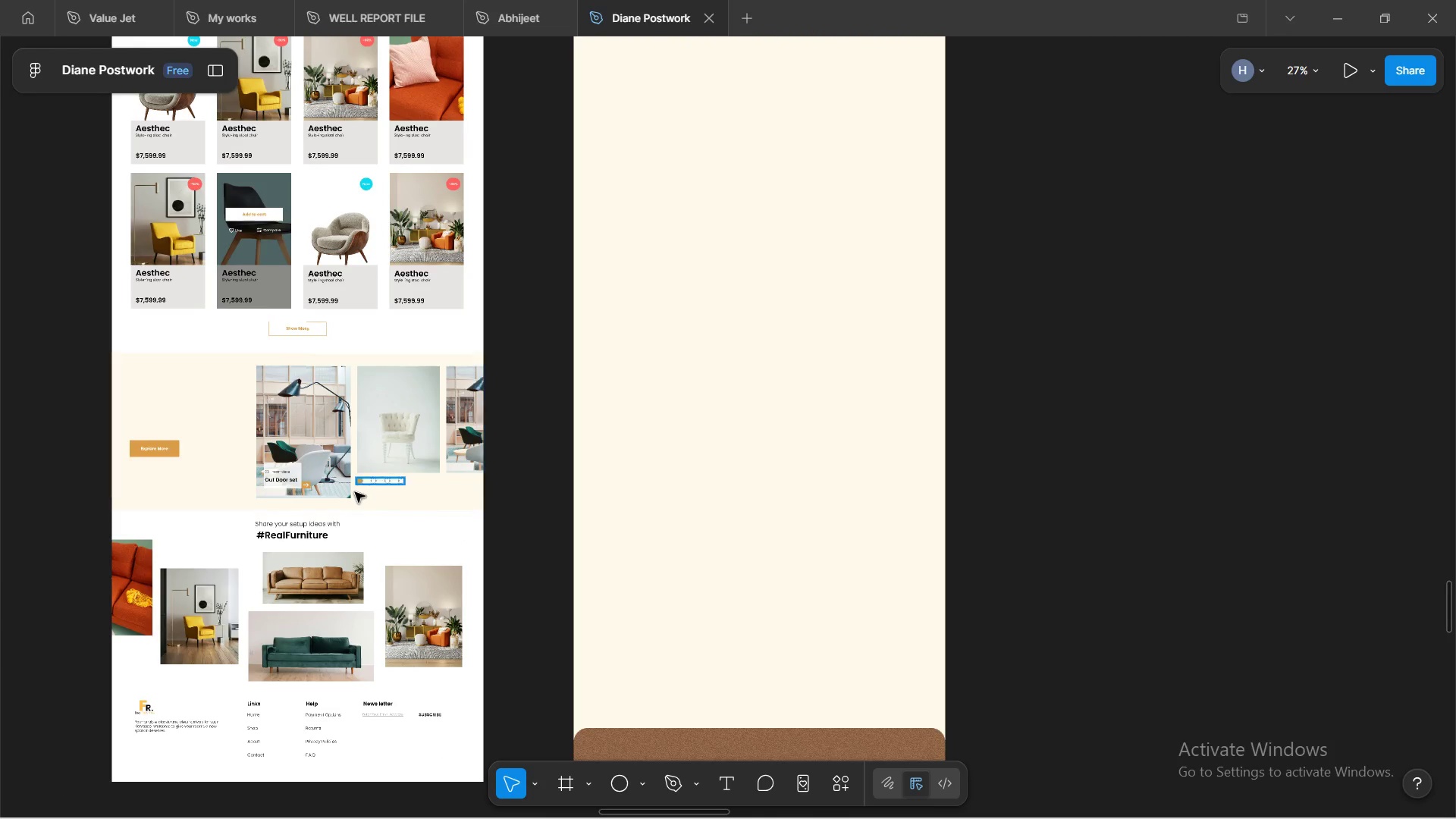 
hold_key(key=ShiftLeft, duration=0.78)
scroll: coordinate [357, 495], scroll_direction: up, amount: 3.0
 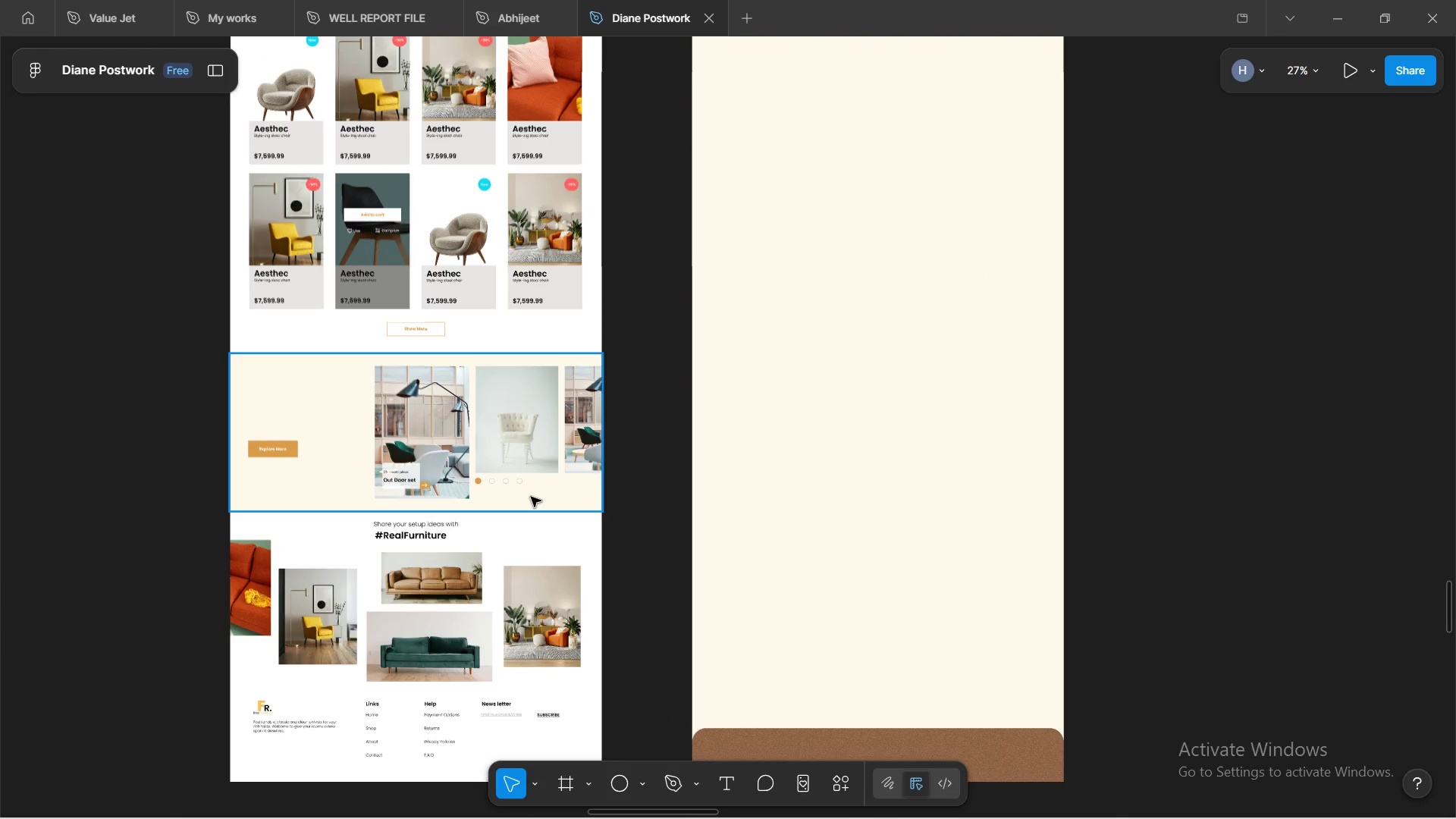 
hold_key(key=ControlLeft, duration=0.8)
scroll: coordinate [531, 496], scroll_direction: up, amount: 5.0
 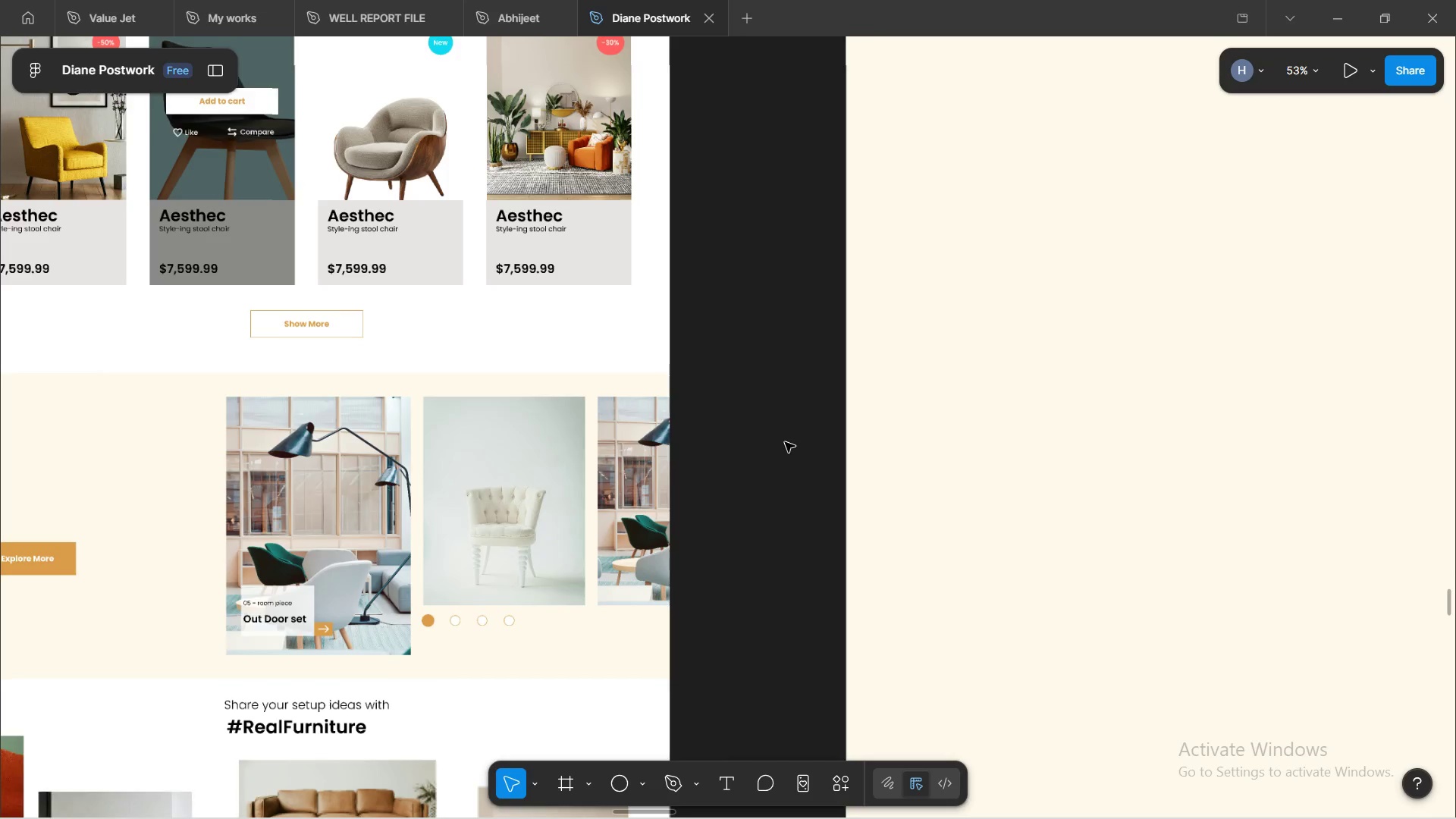 
hold_key(key=ControlLeft, duration=0.62)
 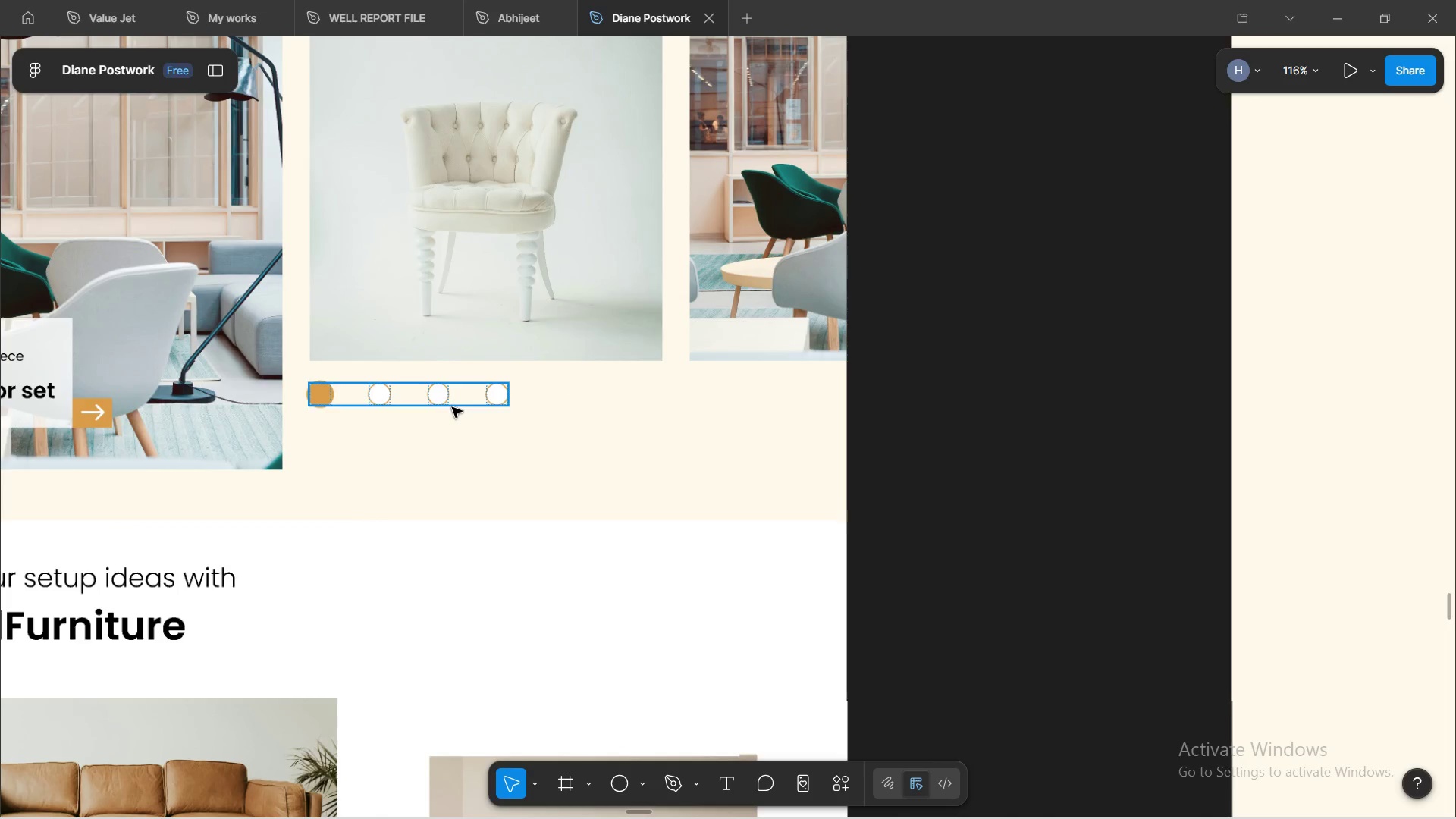 
scroll: coordinate [788, 440], scroll_direction: down, amount: 5.0
 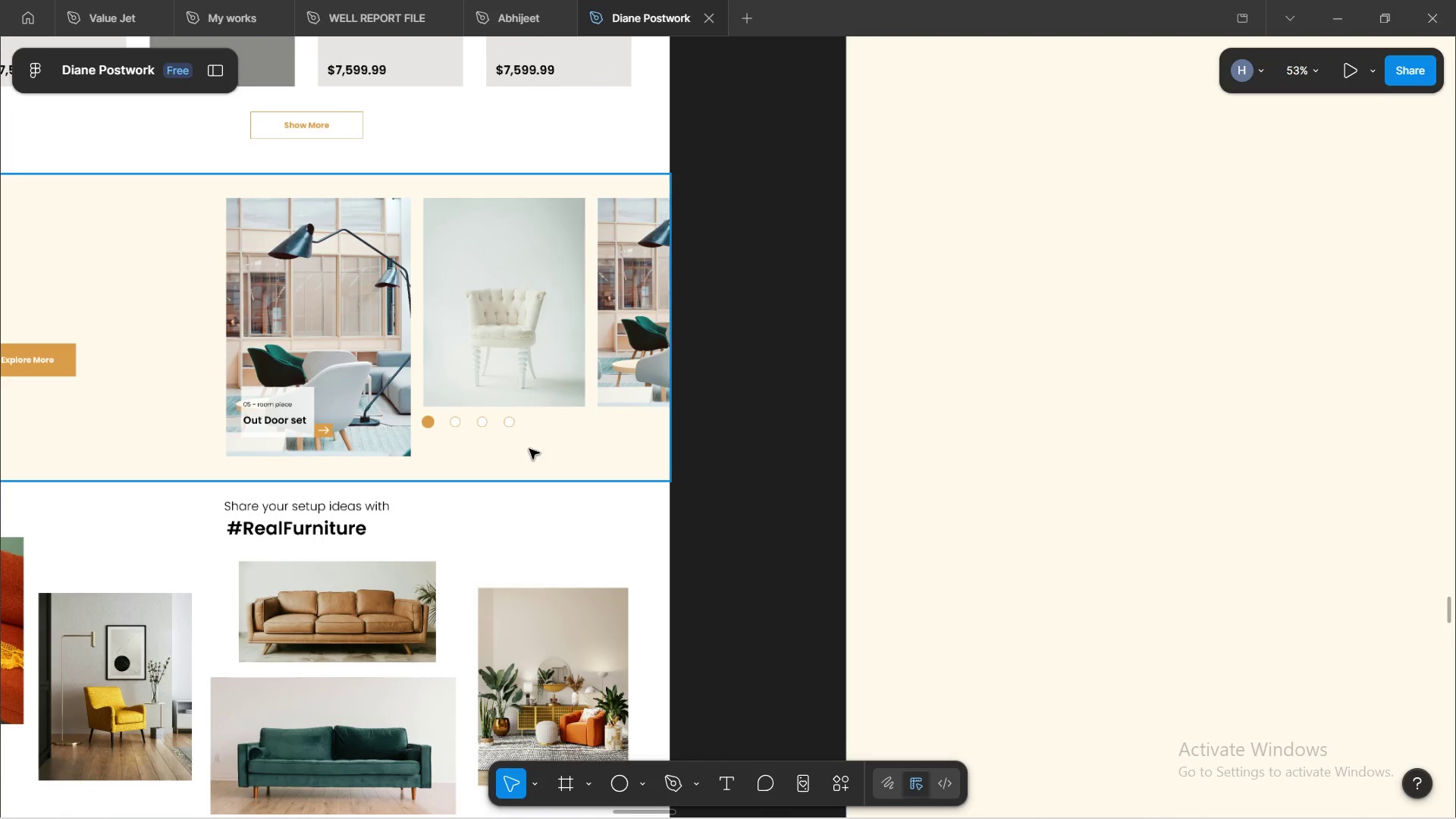 
scroll: coordinate [521, 447], scroll_direction: up, amount: 5.0
 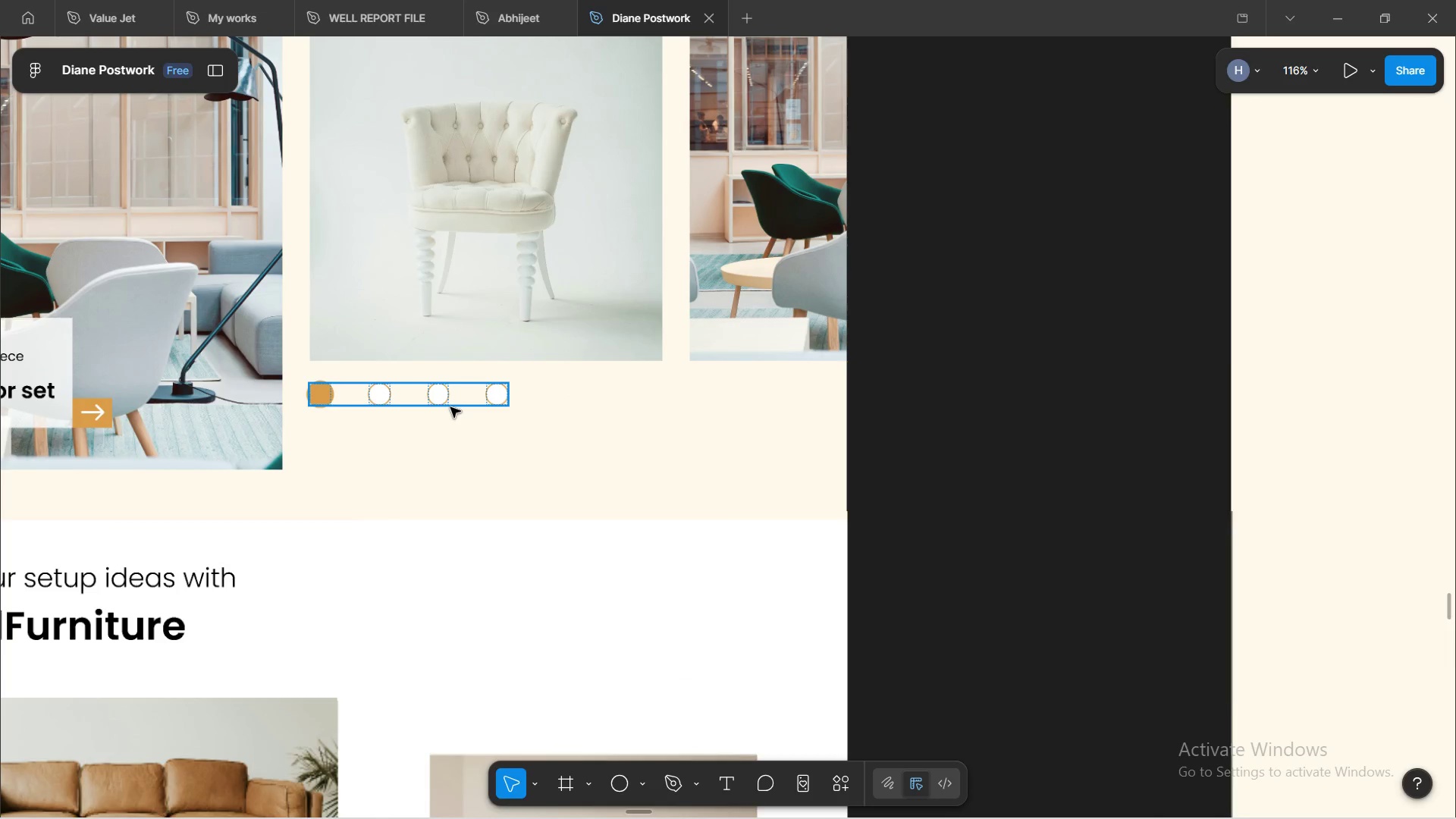 
left_click([452, 407])
 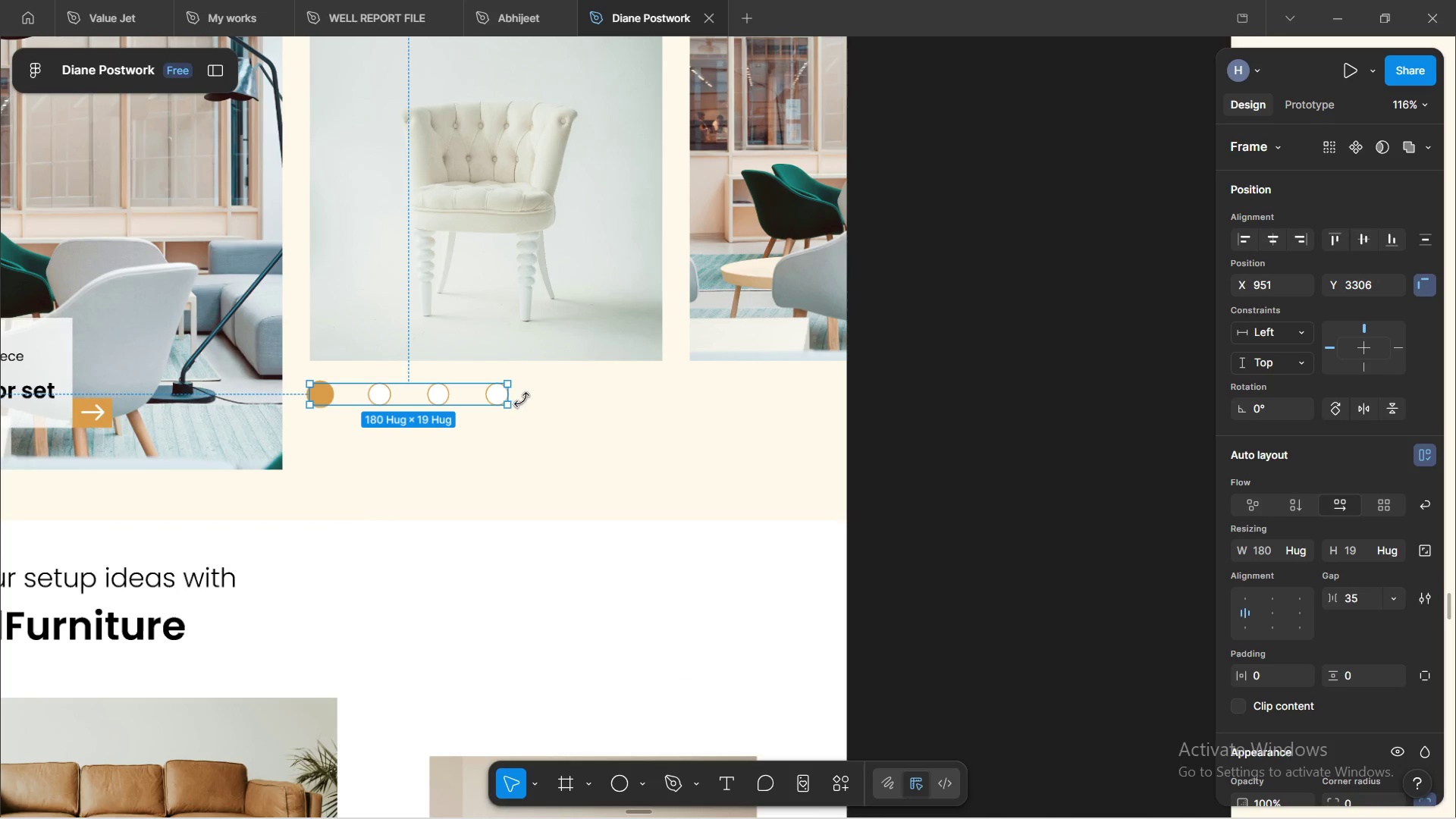 
key(Control+C)
 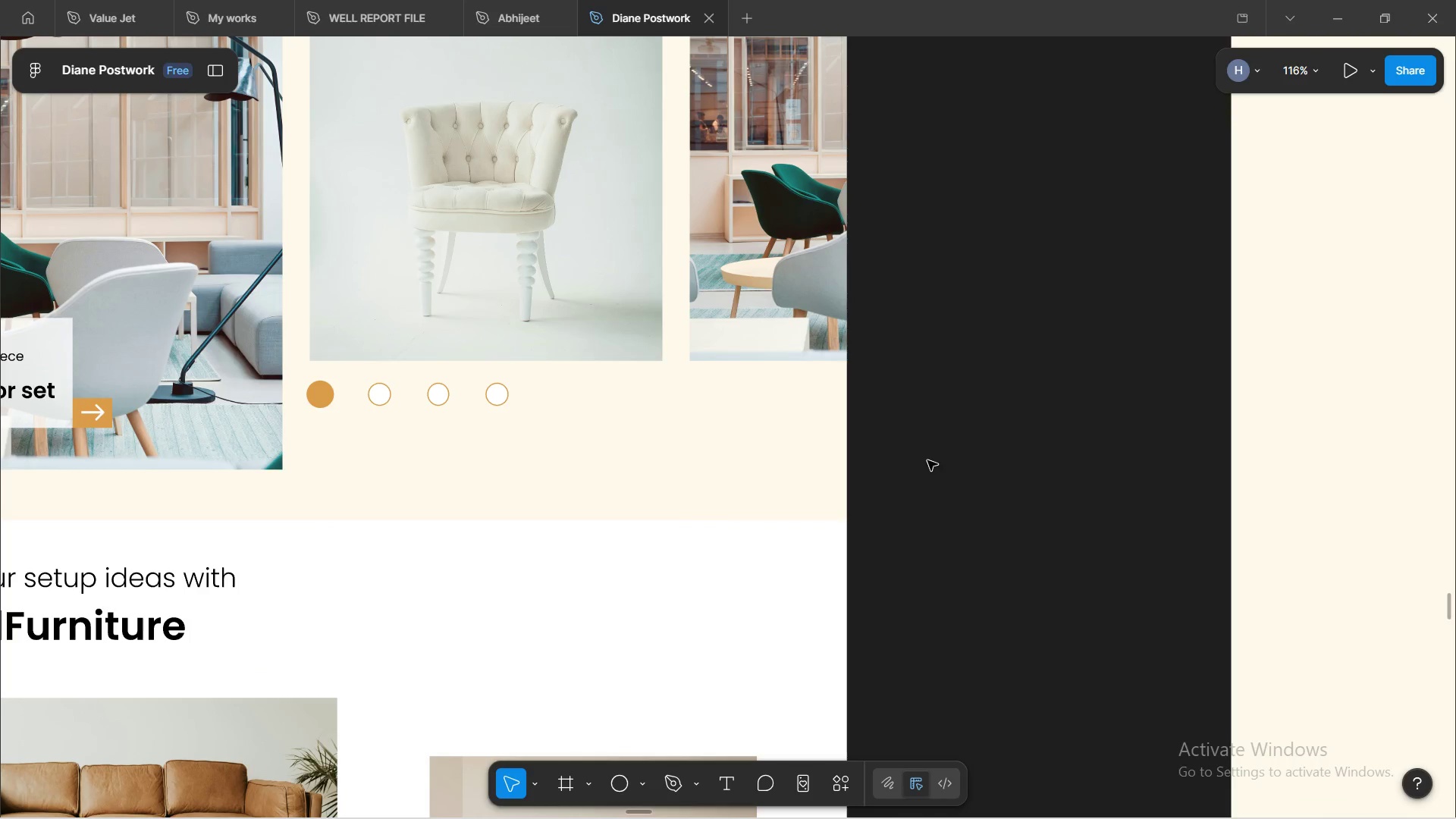 
hold_key(key=ControlLeft, duration=0.62)
 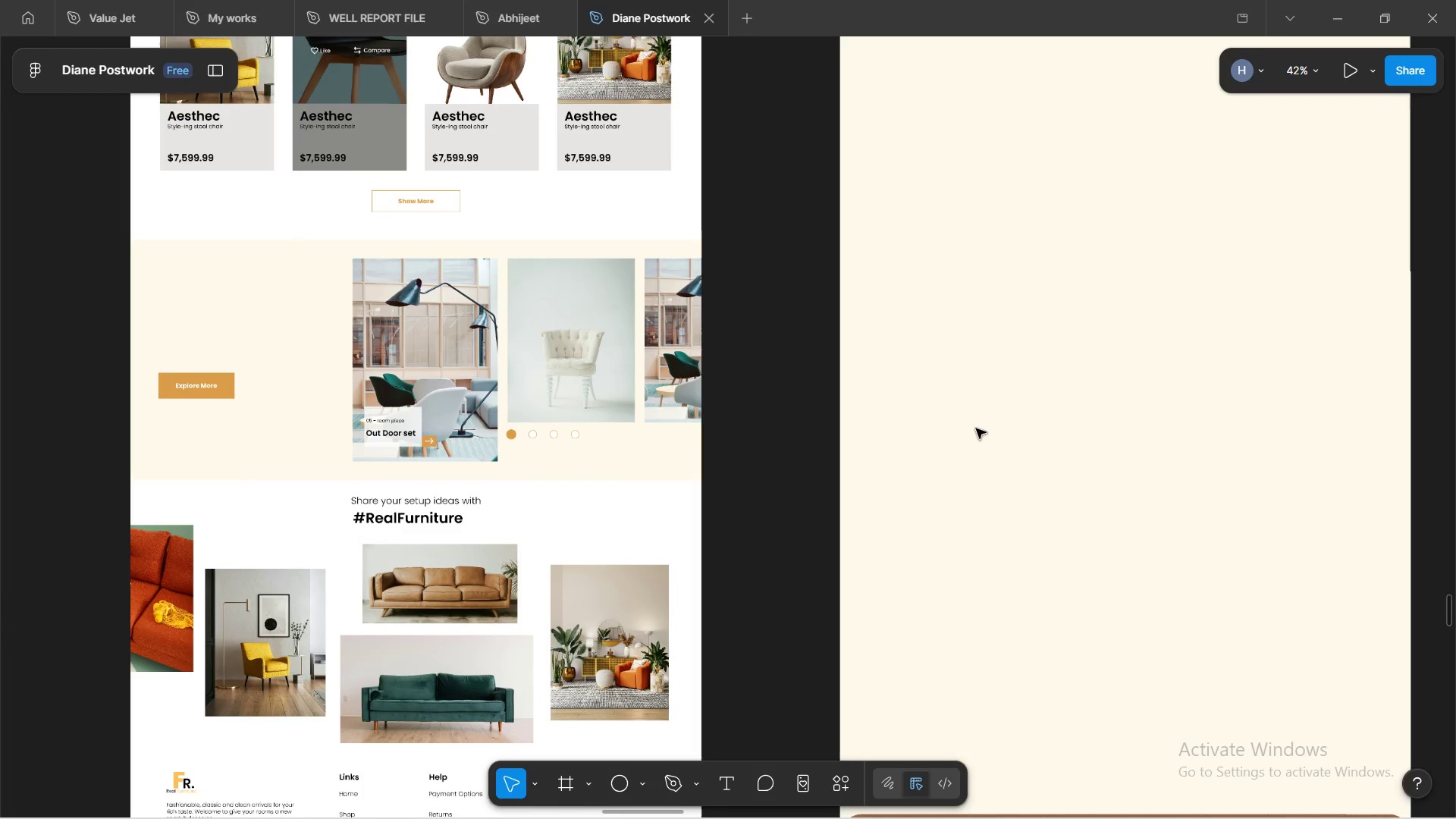 
hold_key(key=ShiftLeft, duration=0.7)
 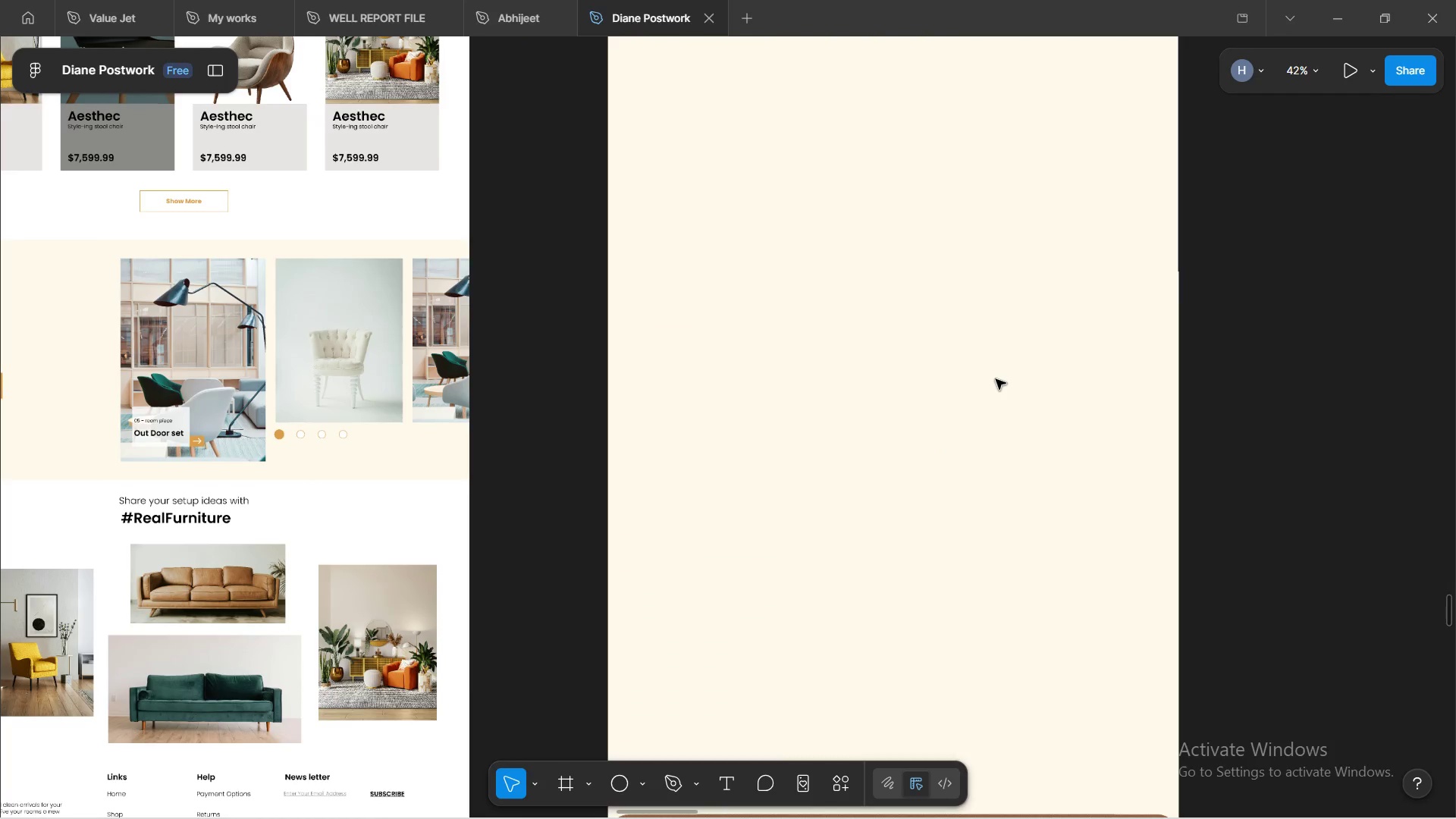 
scroll: coordinate [978, 432], scroll_direction: down, amount: 23.0
 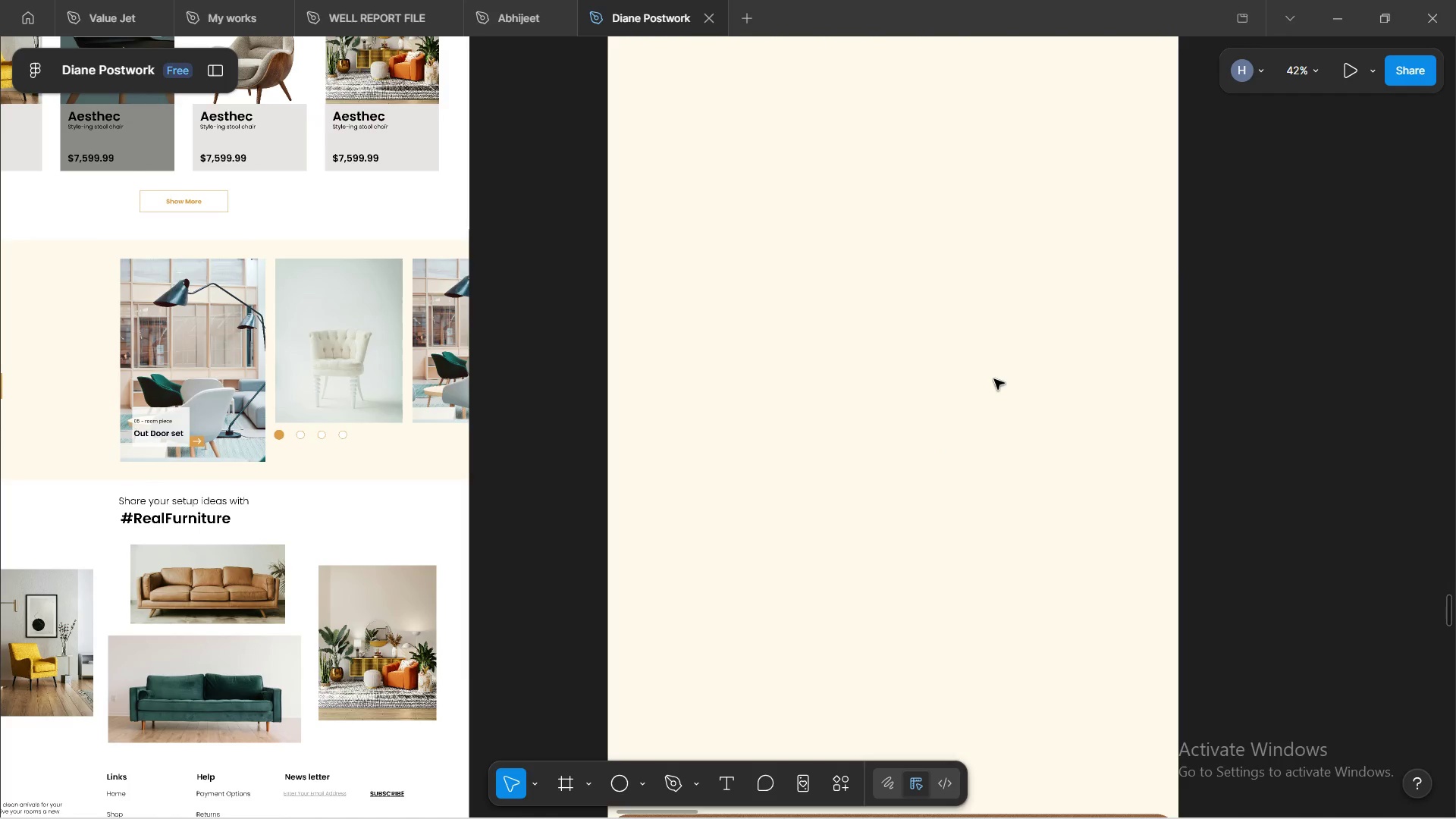 
scroll: coordinate [730, 126], scroll_direction: up, amount: 31.0
 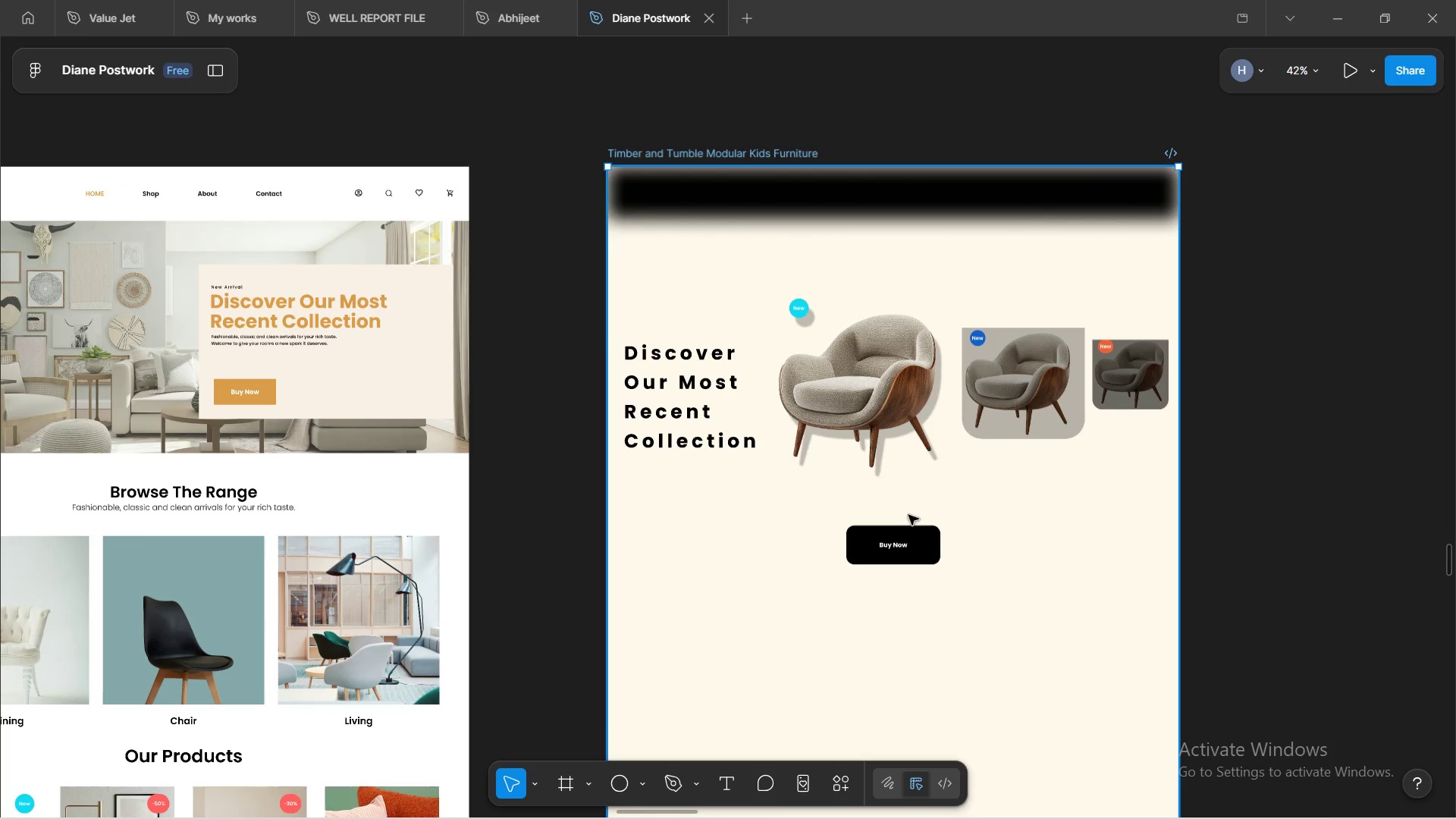 
key(Control+ControlLeft)
 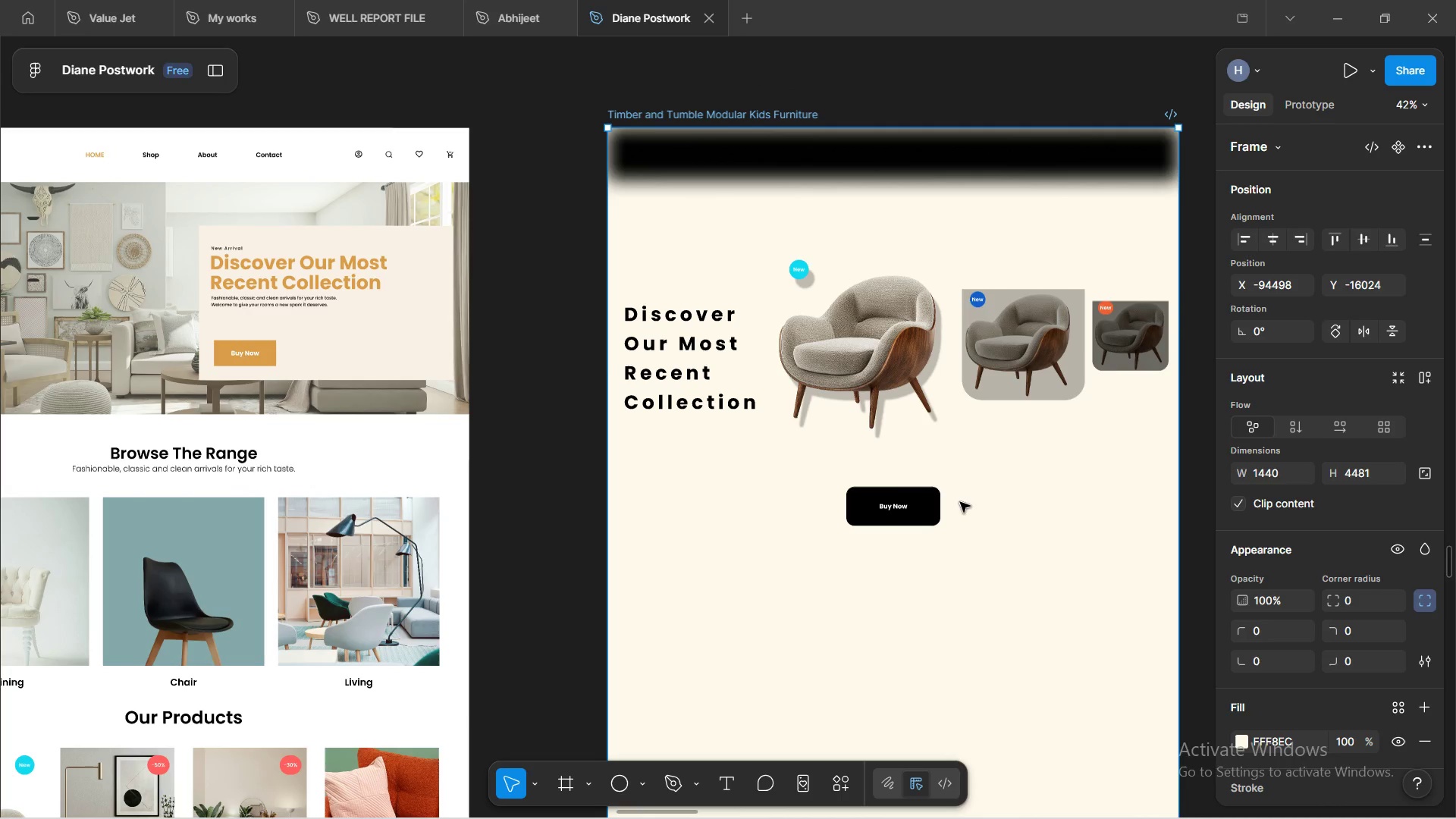 
scroll: coordinate [968, 512], scroll_direction: down, amount: 1.0
 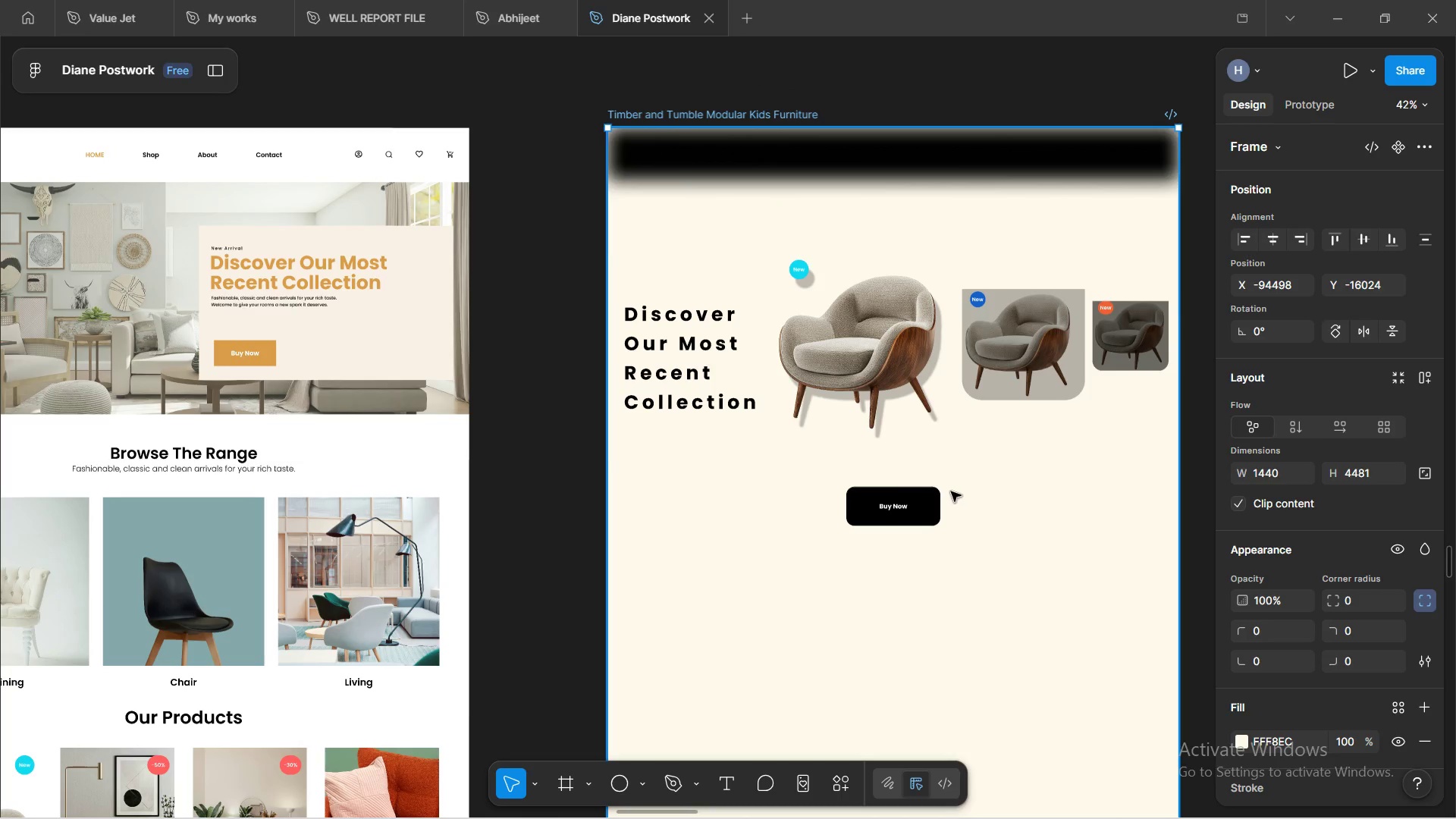 
key(Control+V)
 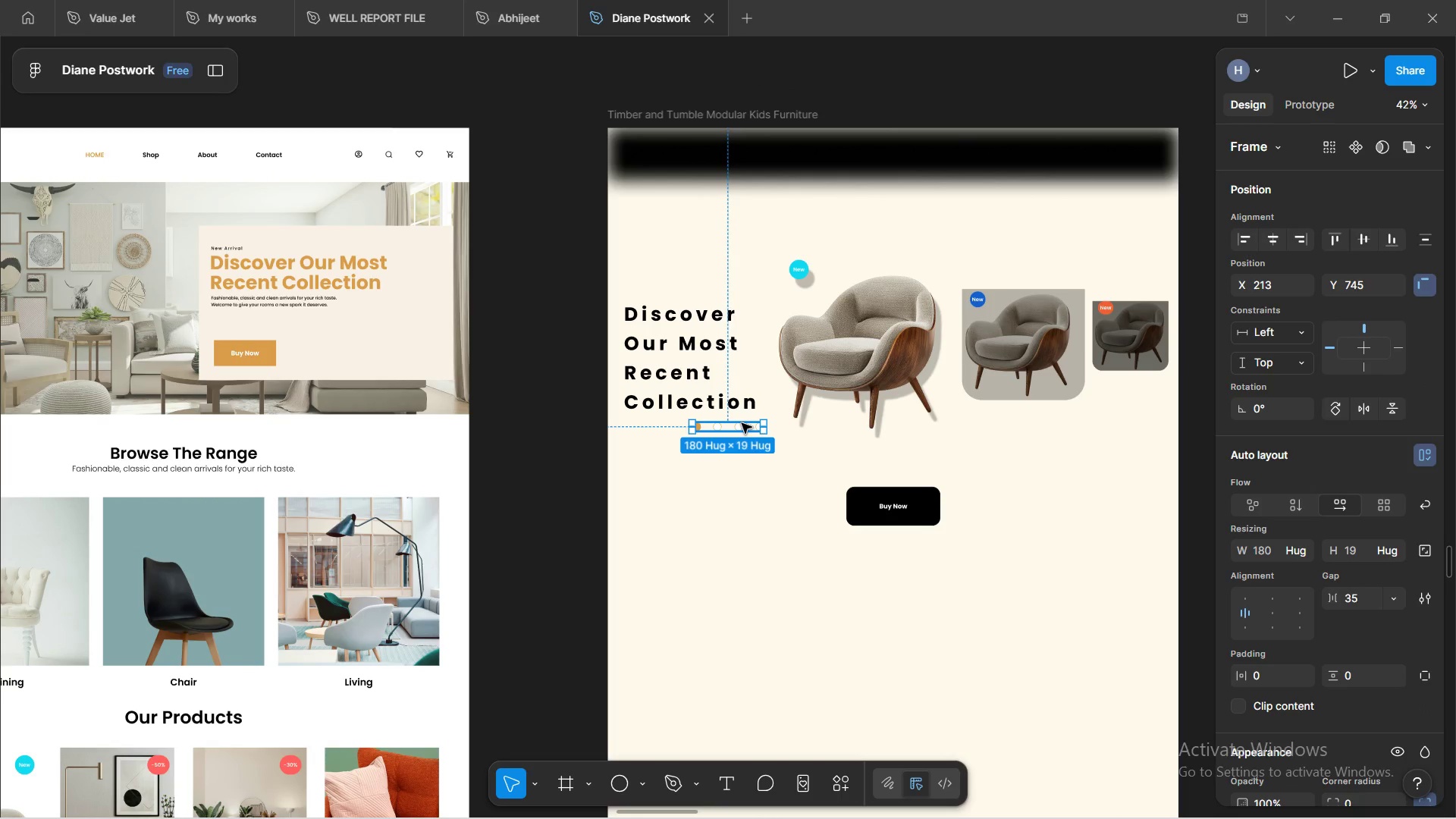 
left_click_drag(start_coordinate=[742, 433], to_coordinate=[959, 459])
 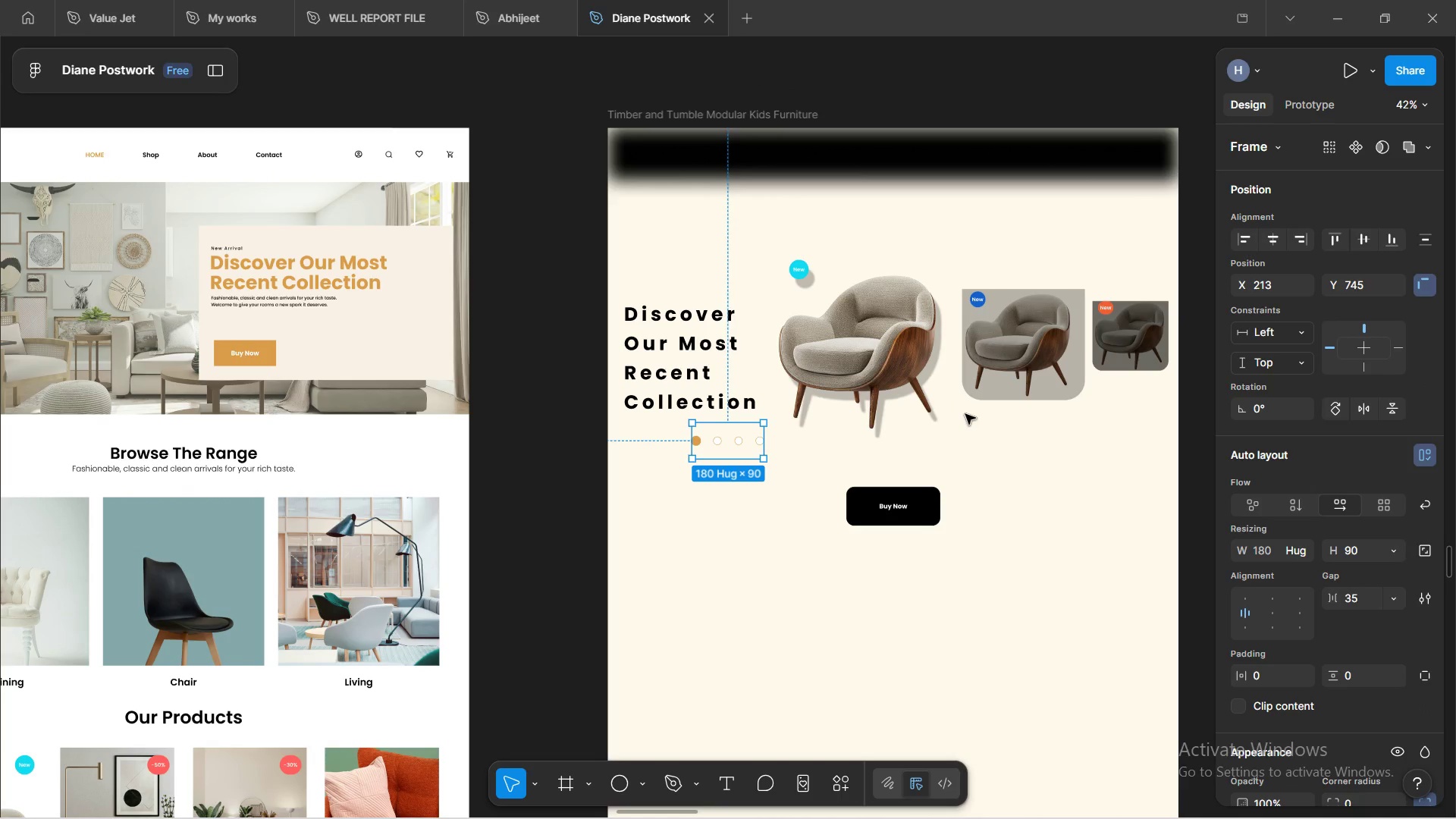 
key(Control+Z)
 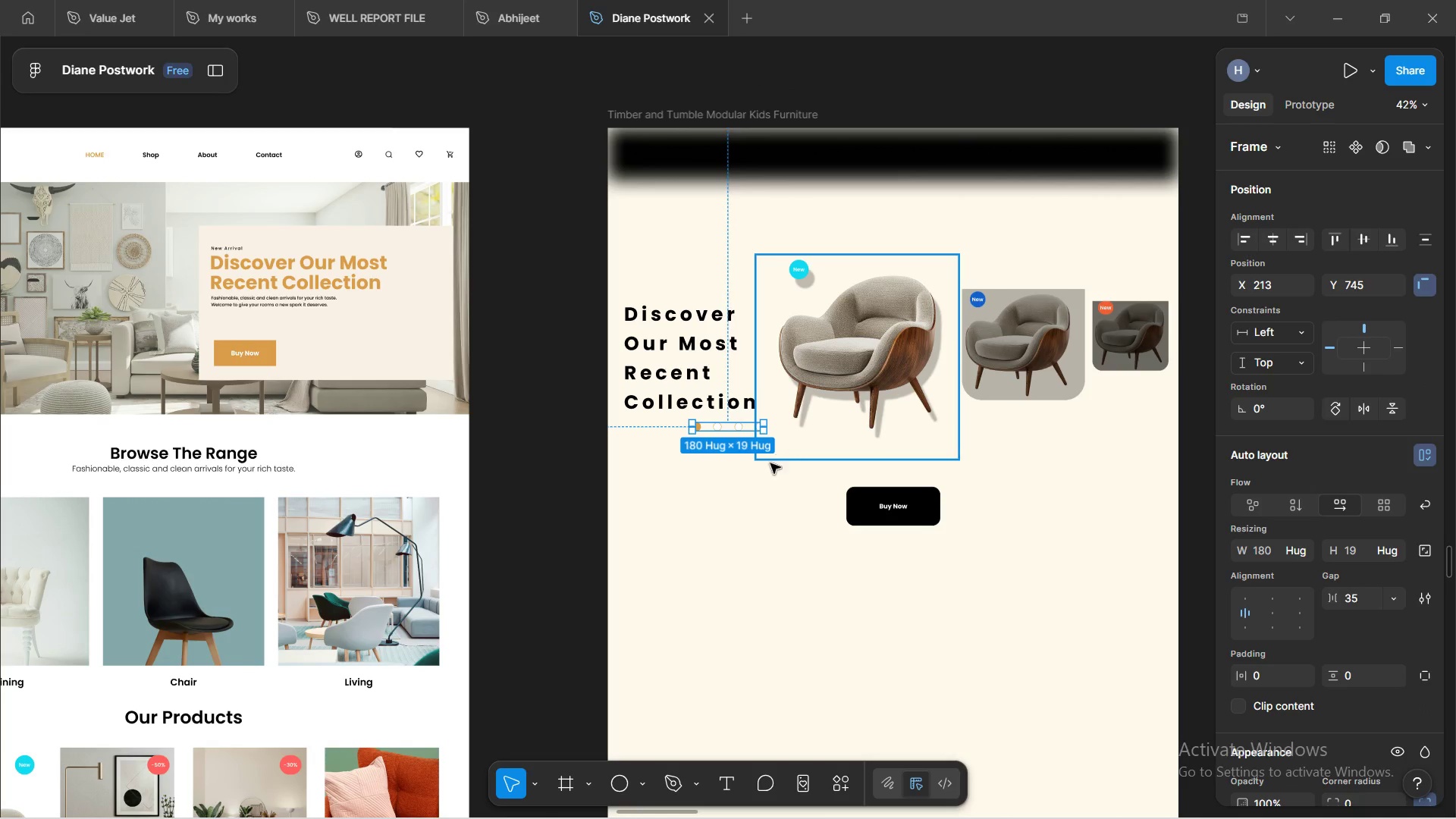 
hold_key(key=ControlLeft, duration=0.62)
scroll: coordinate [768, 480], scroll_direction: up, amount: 4.0
 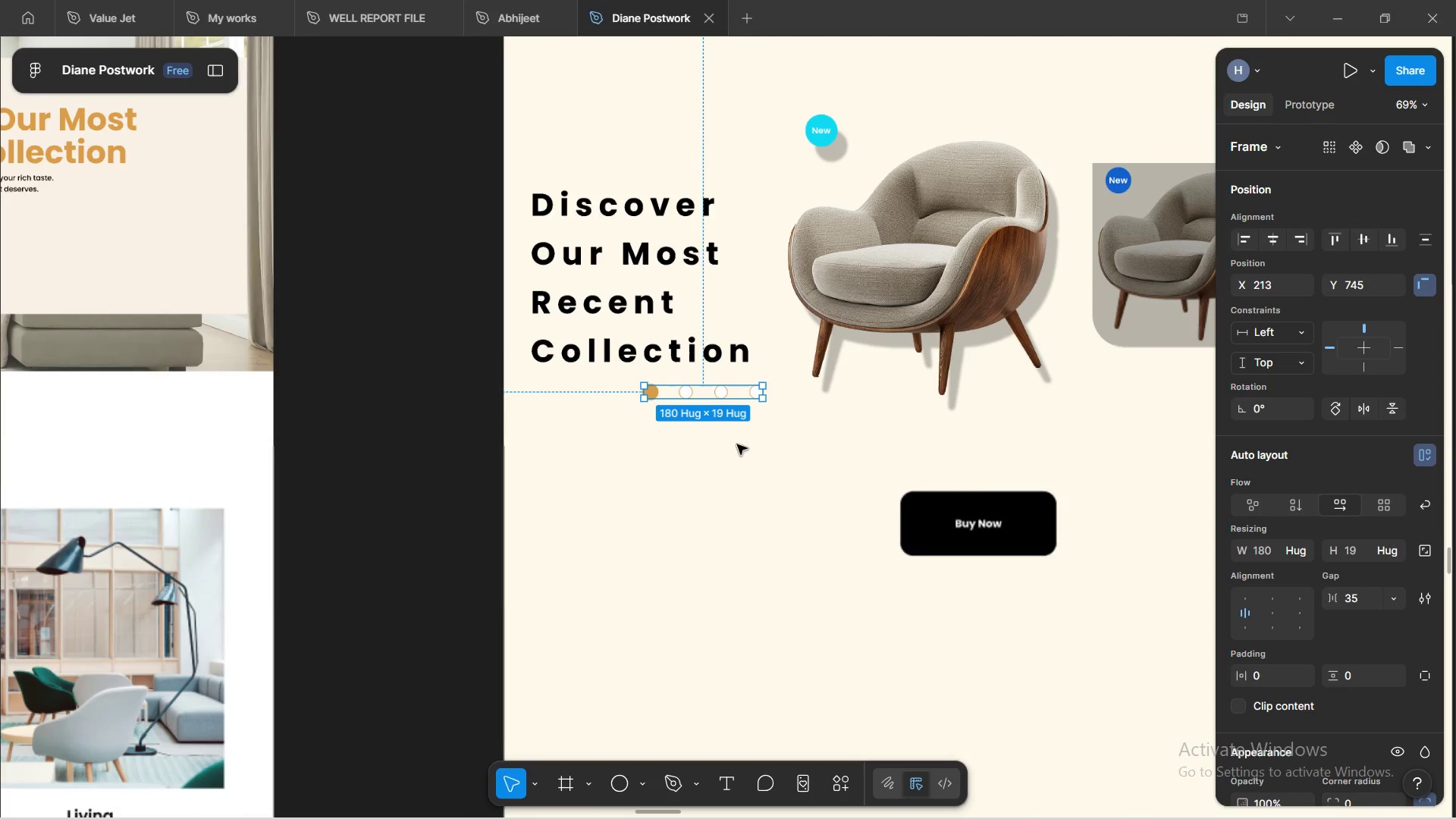 
key(Control+ControlLeft)
 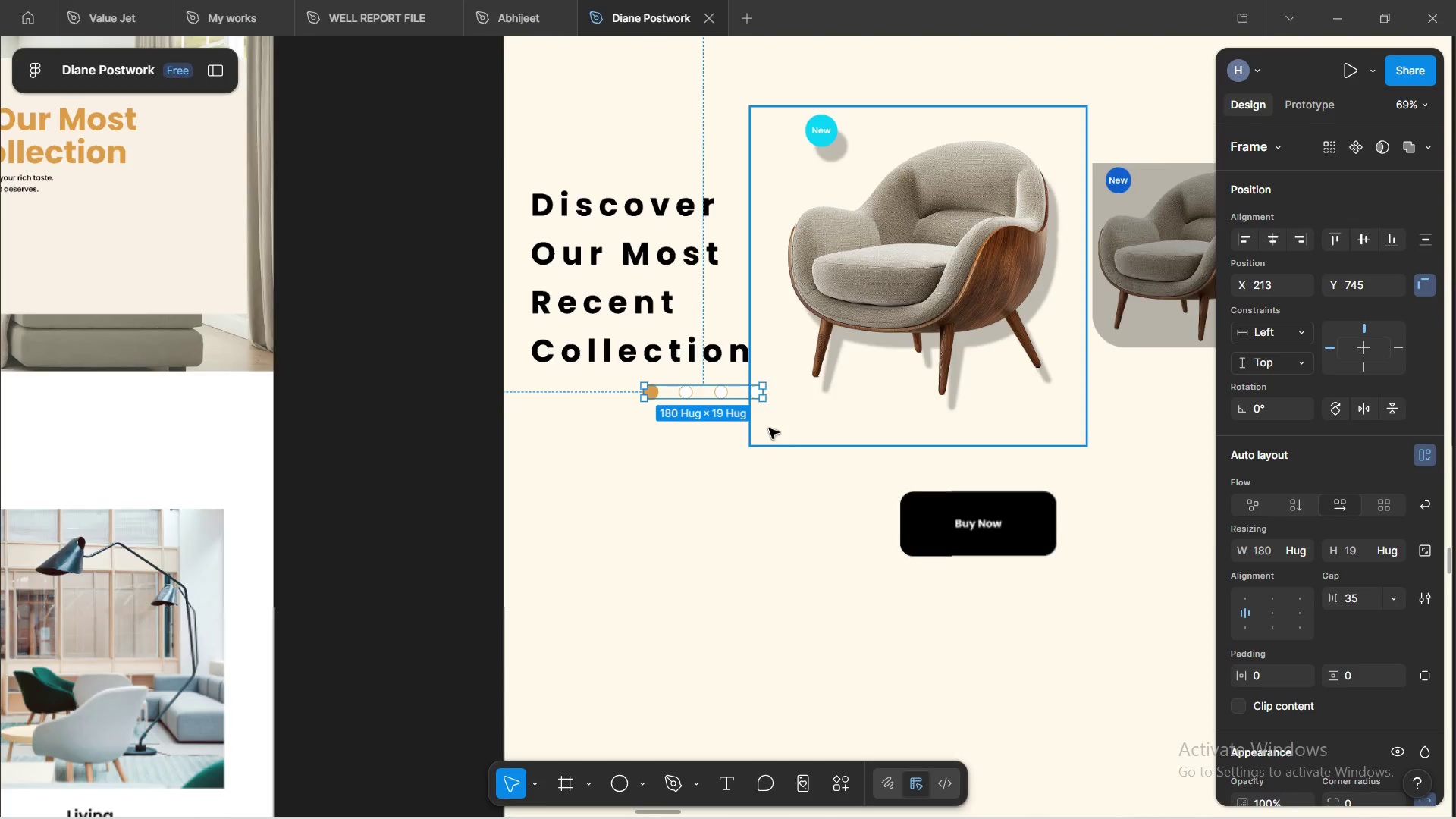 
scroll: coordinate [769, 428], scroll_direction: up, amount: 3.0
 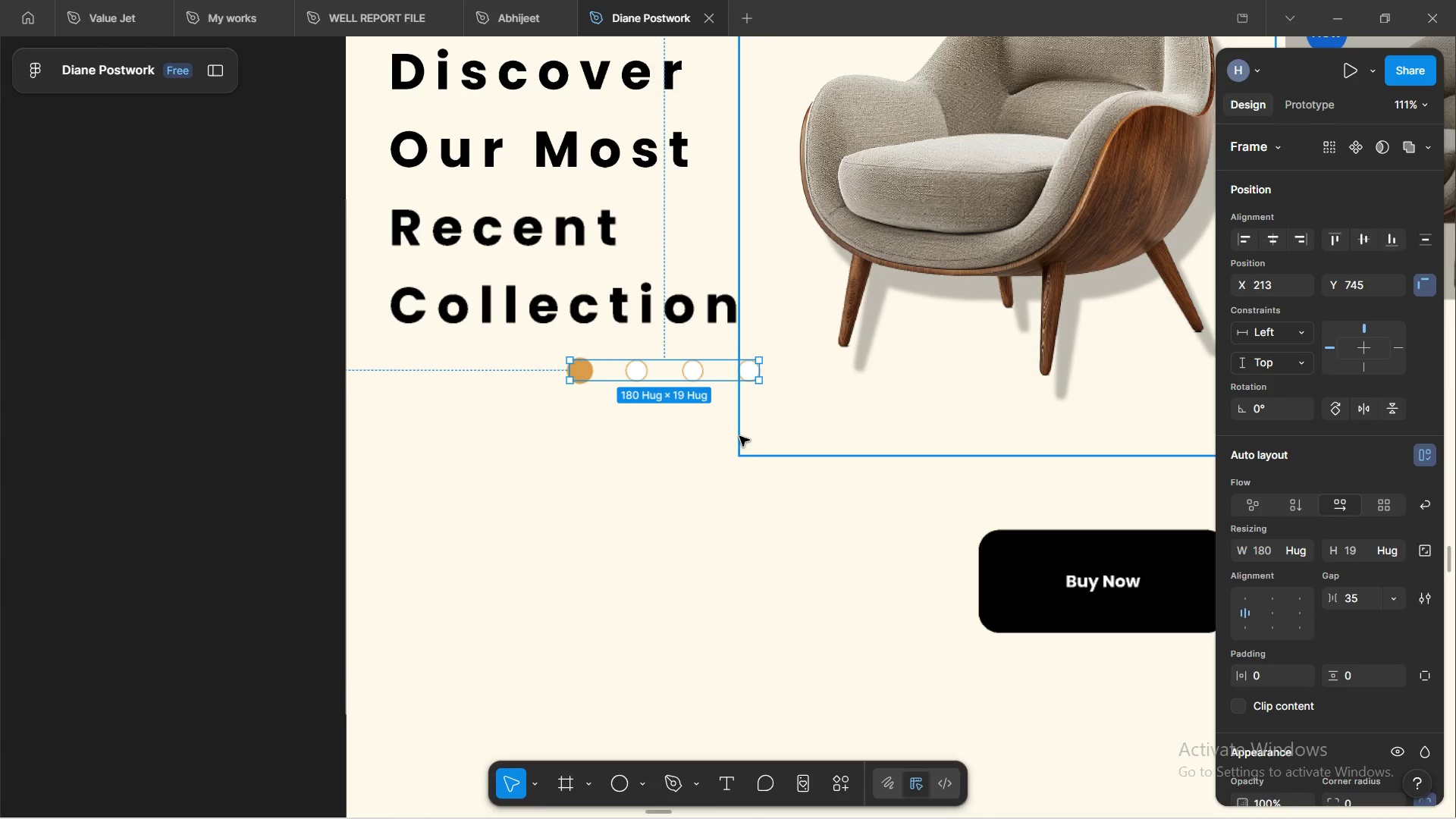 
hold_key(key=ShiftLeft, duration=0.48)
scroll: coordinate [757, 430], scroll_direction: down, amount: 4.0
 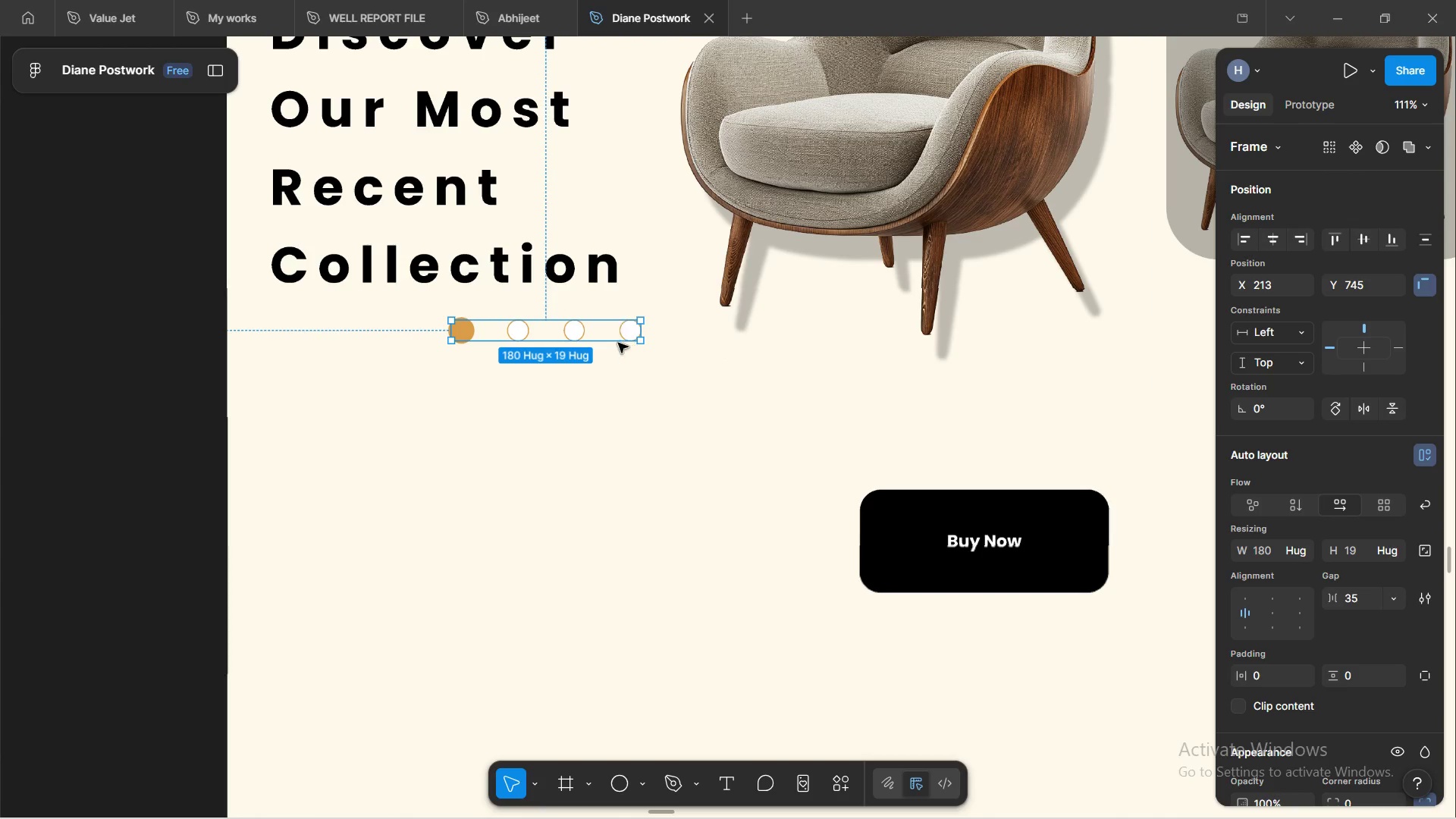 
left_click_drag(start_coordinate=[610, 350], to_coordinate=[1127, 430])
 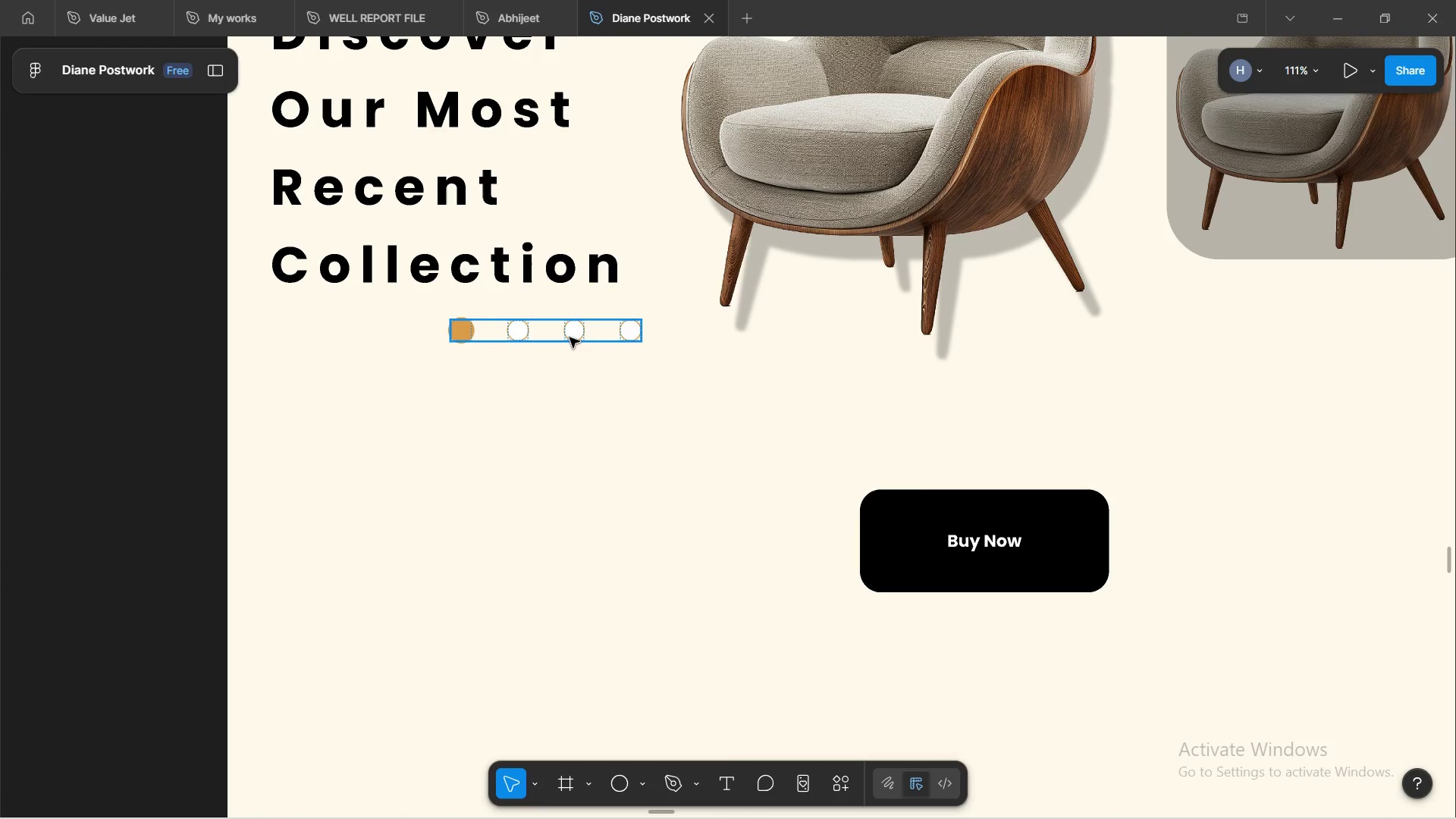 
left_click_drag(start_coordinate=[572, 339], to_coordinate=[1338, 444])
 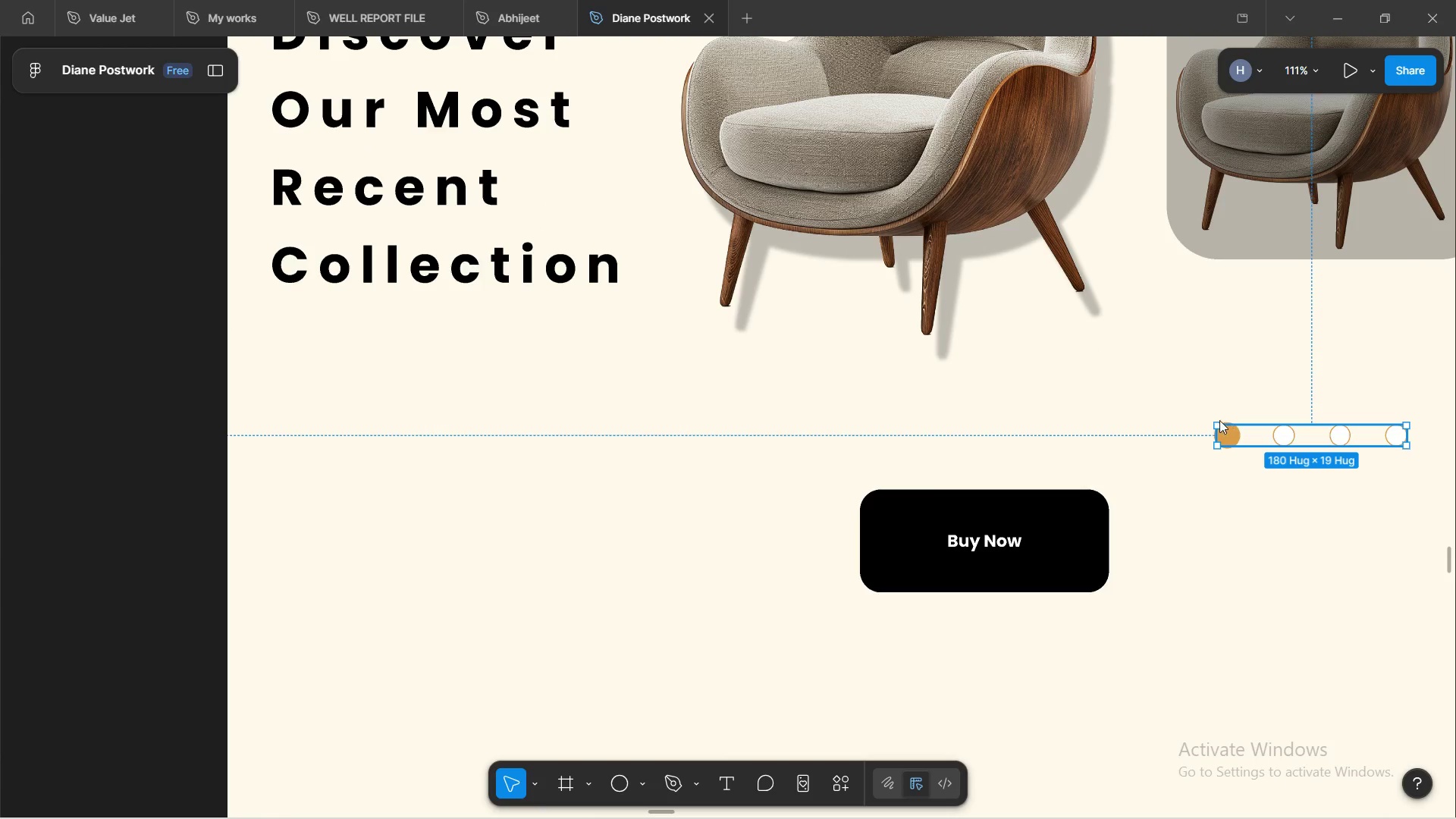 
hold_key(key=ShiftLeft, duration=0.62)
scroll: coordinate [1244, 429], scroll_direction: down, amount: 5.0
 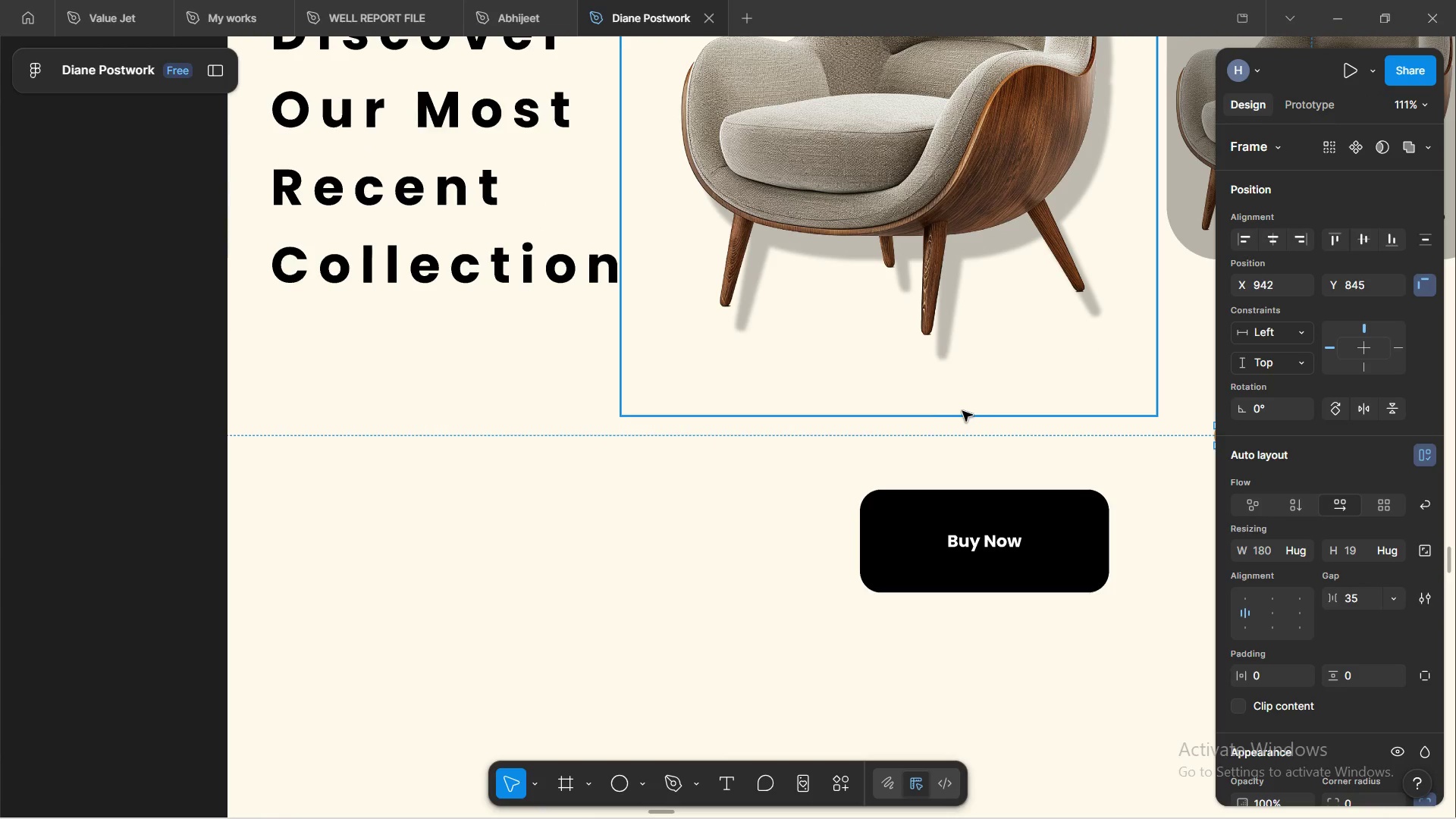 
left_click([972, 412])
 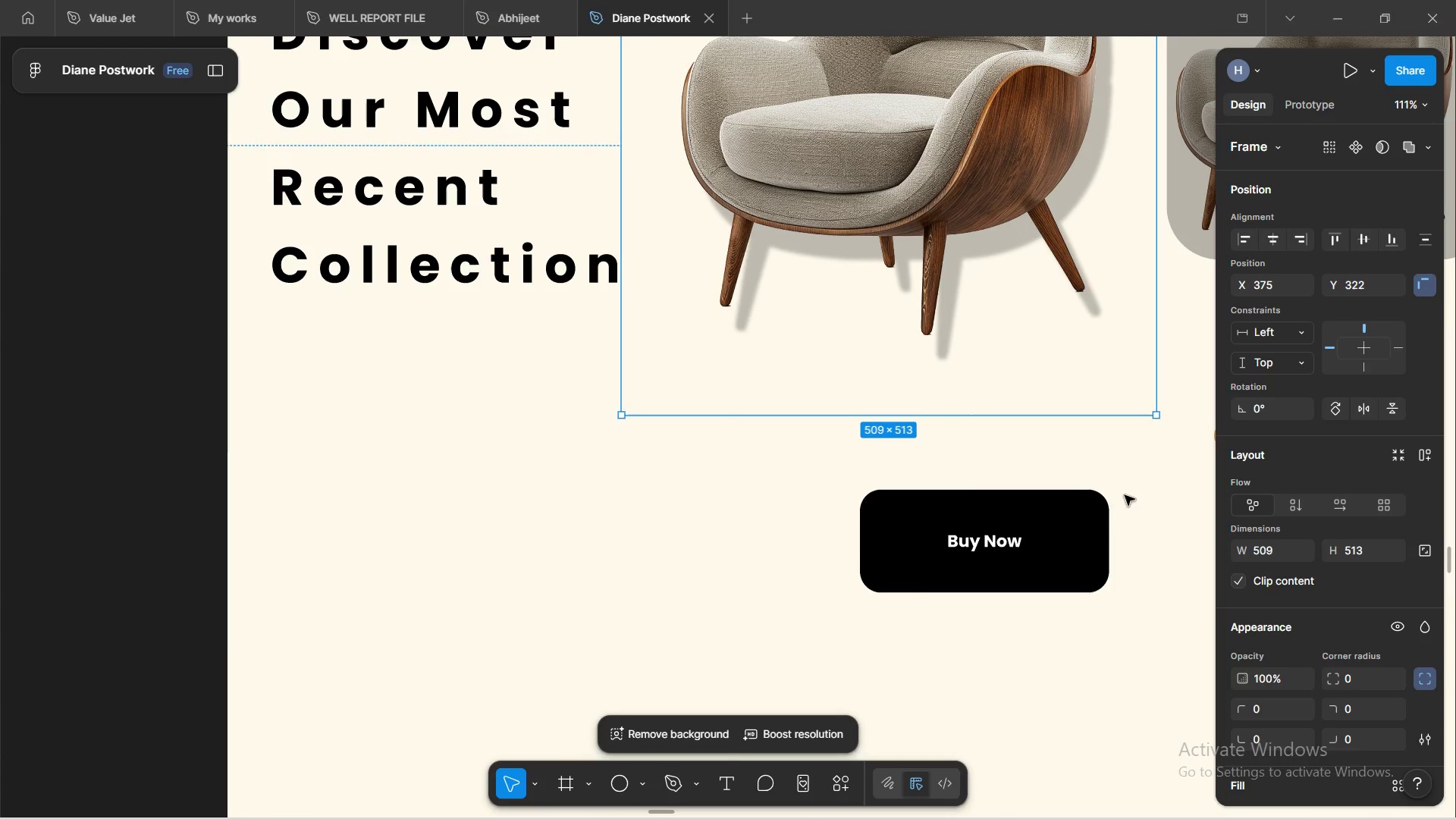 
left_click([1149, 497])
 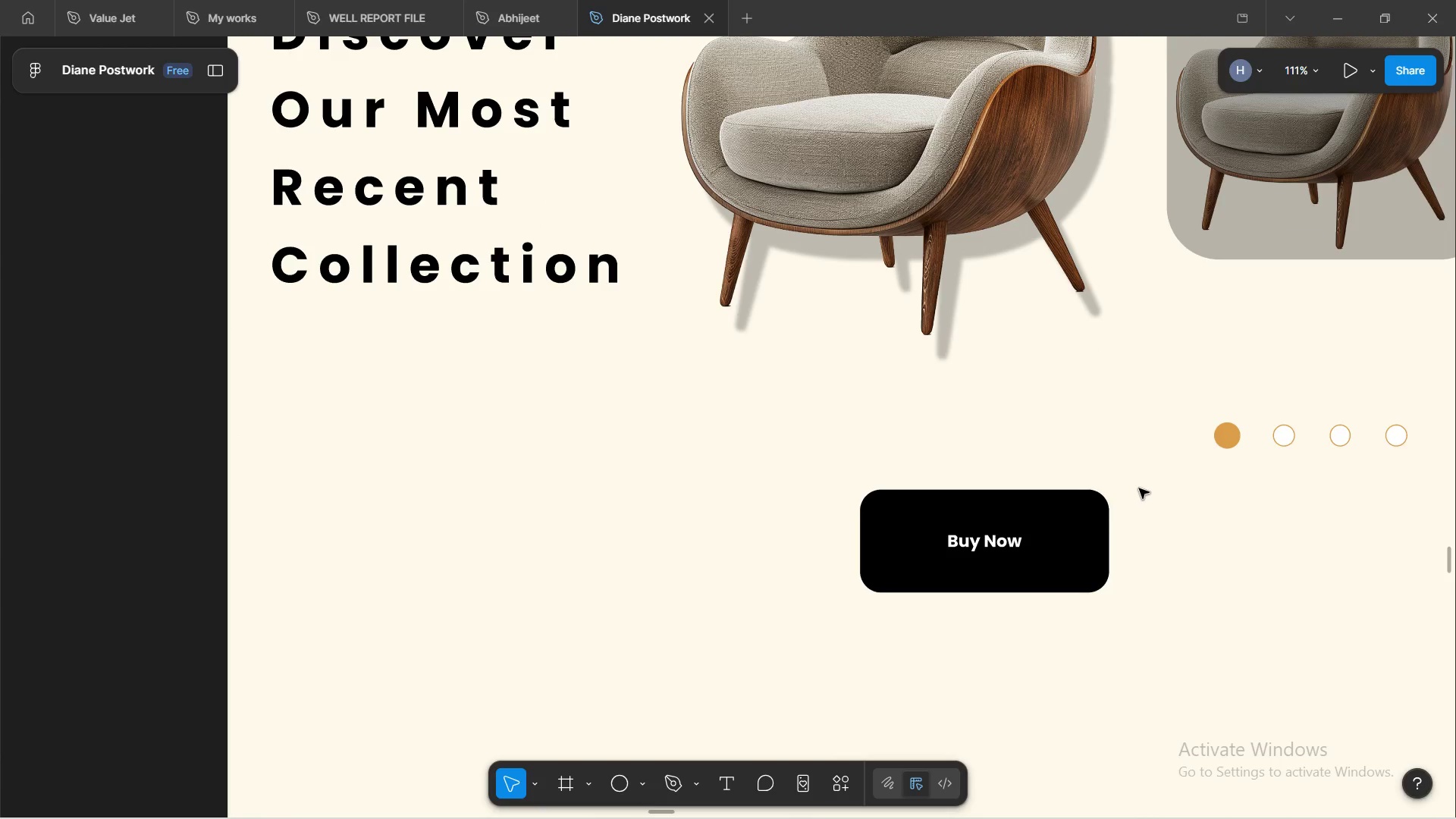 
hold_key(key=ShiftLeft, duration=0.86)
 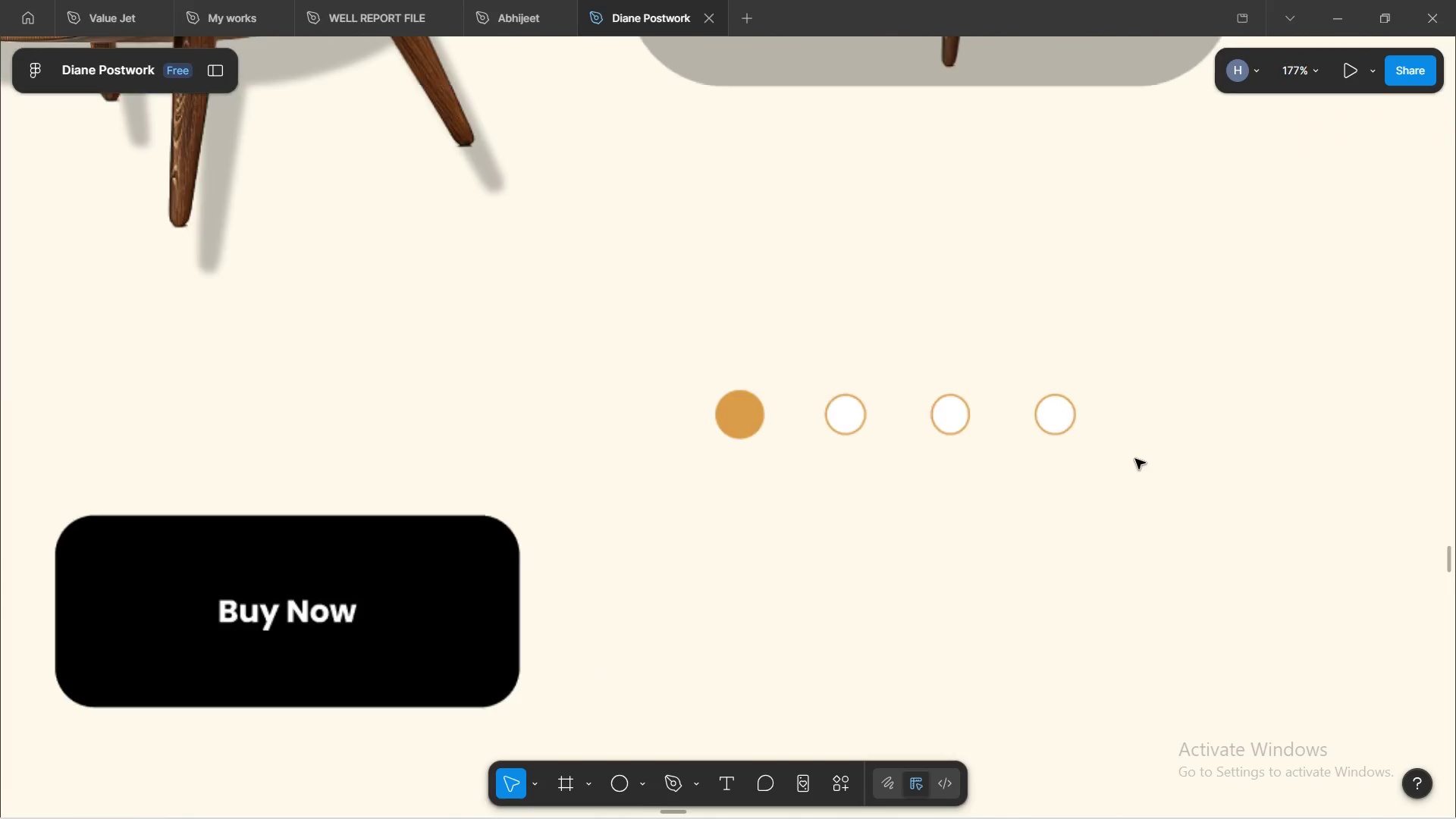 
hold_key(key=ControlLeft, duration=1.53)
 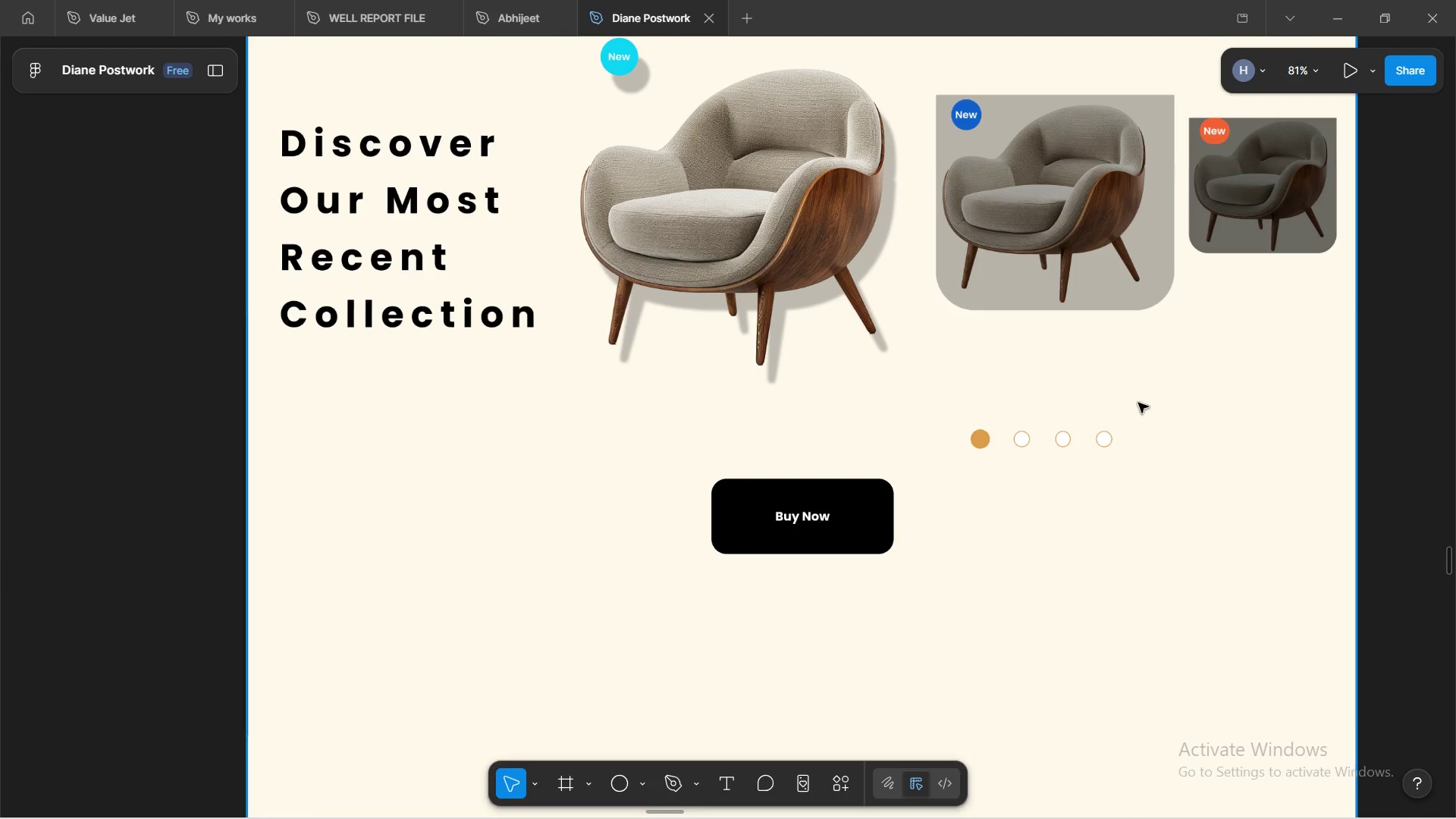 
scroll: coordinate [1135, 457], scroll_direction: down, amount: 11.0
 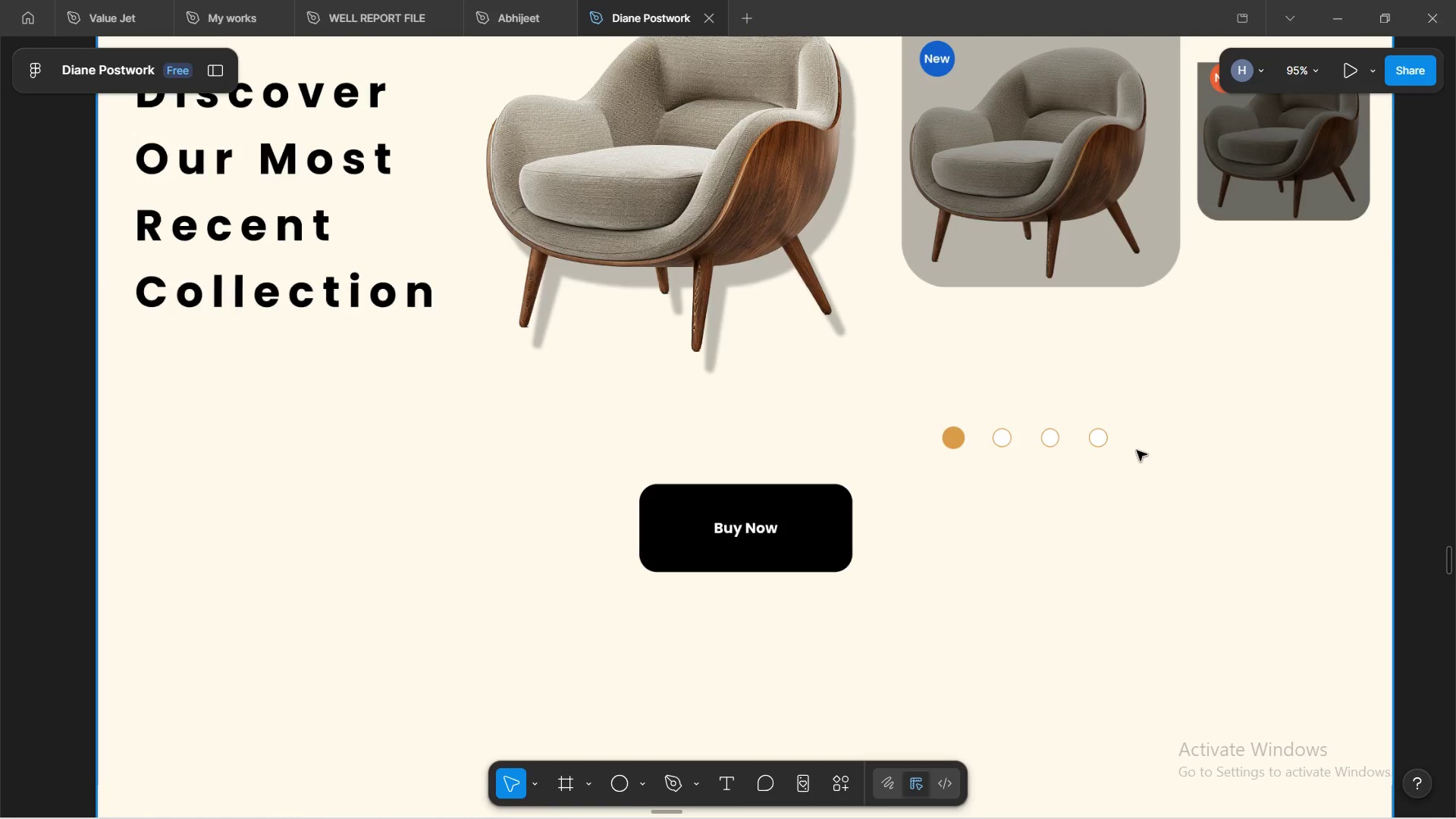 
hold_key(key=ControlLeft, duration=0.72)
scroll: coordinate [1137, 450], scroll_direction: down, amount: 1.0
 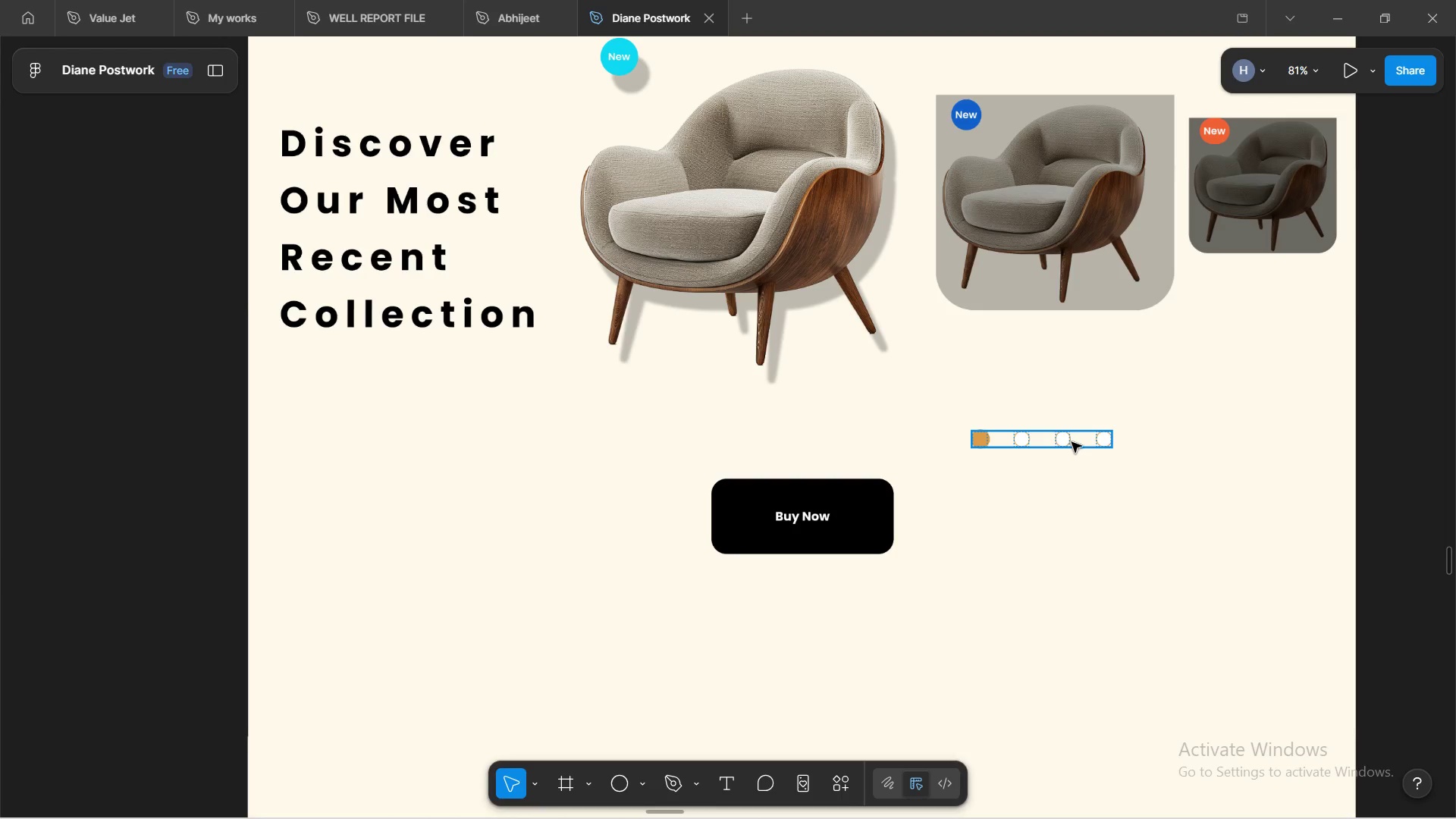 
left_click_drag(start_coordinate=[1075, 441], to_coordinate=[1106, 406])
 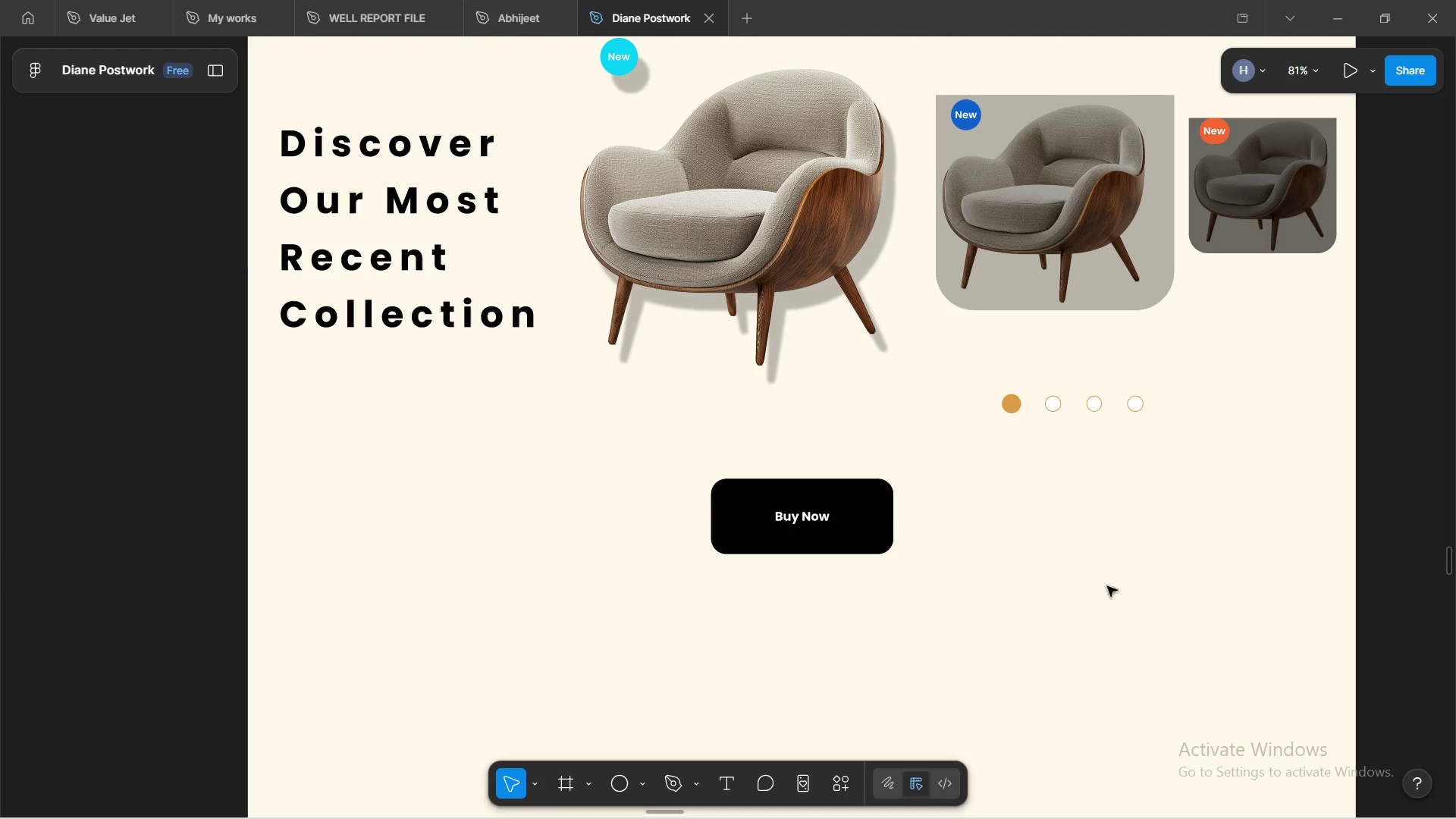 
hold_key(key=ControlLeft, duration=1.5)
scroll: coordinate [1125, 540], scroll_direction: down, amount: 1.0
 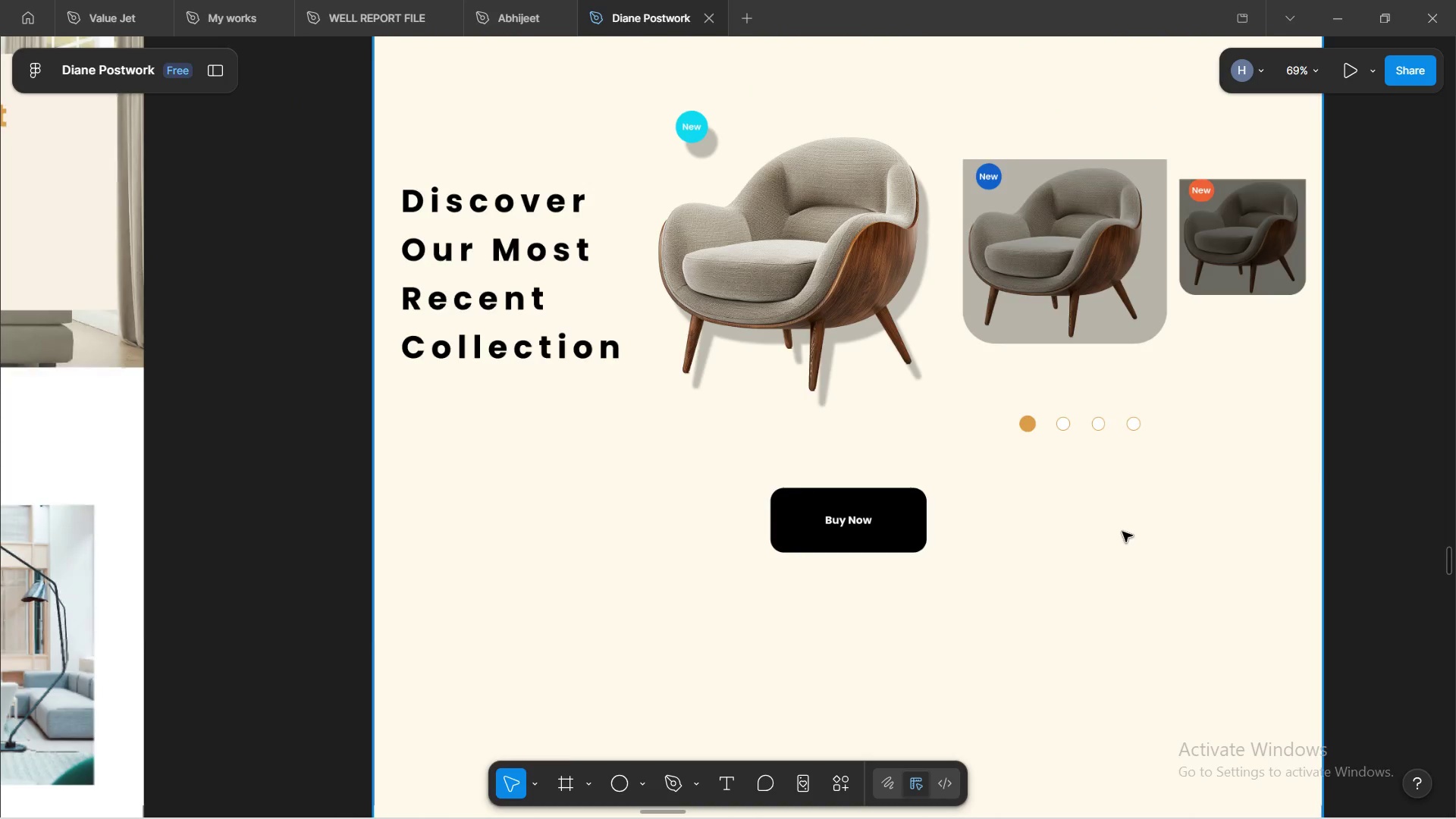 
key(Control+ControlLeft)
 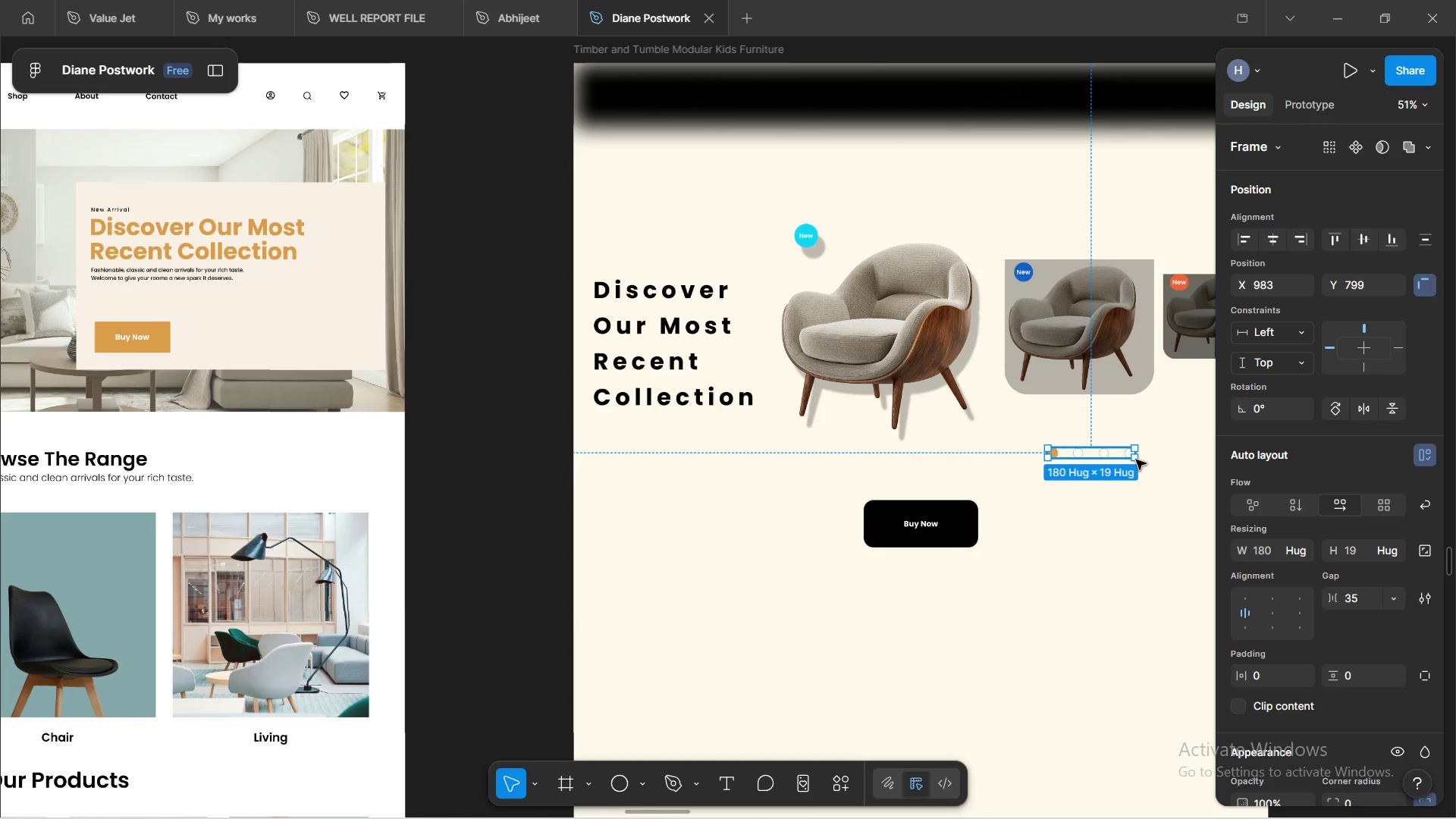 
scroll: coordinate [1122, 532], scroll_direction: down, amount: 2.0
 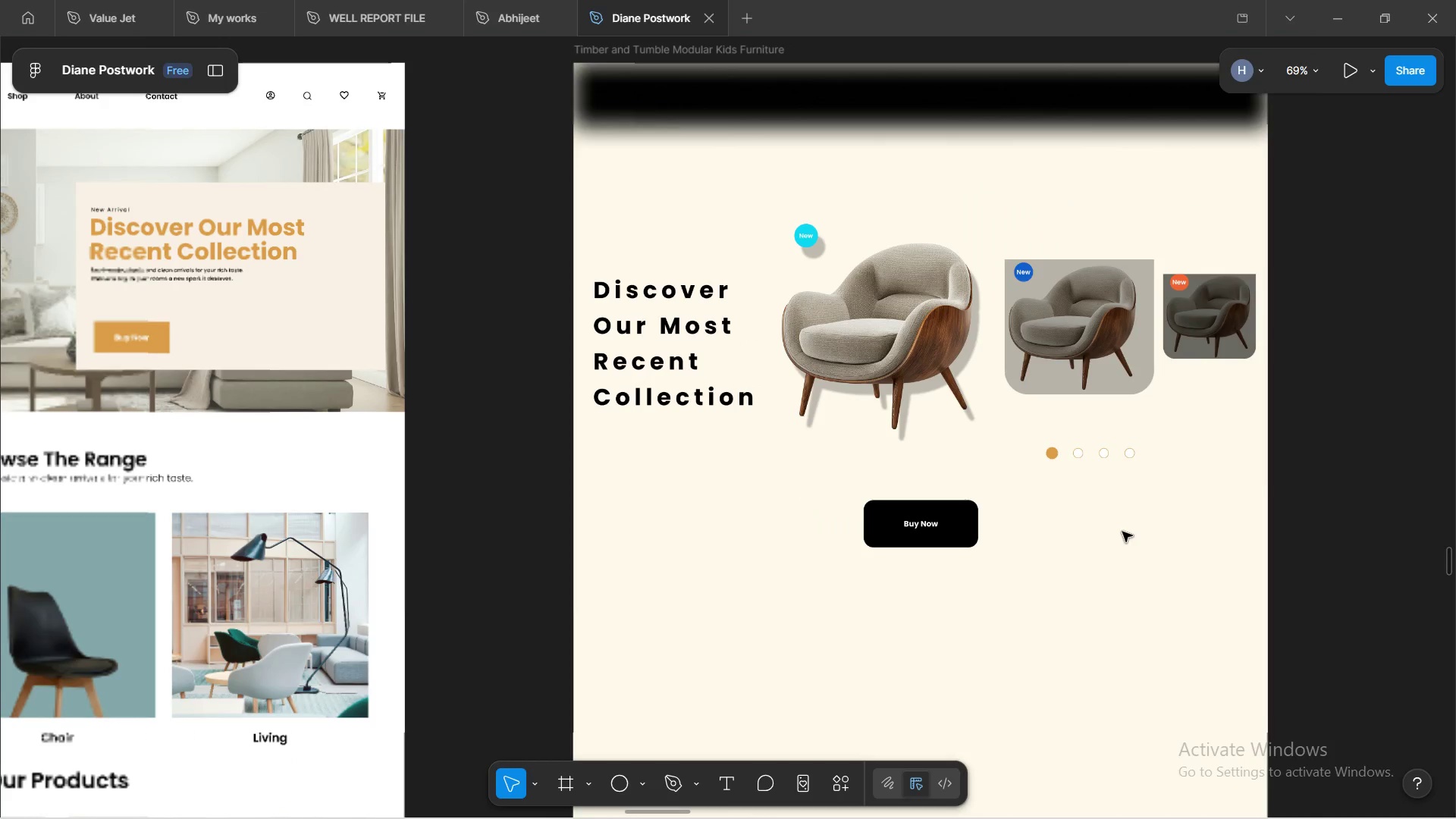 
hold_key(key=ShiftLeft, duration=0.55)
scroll: coordinate [1127, 464], scroll_direction: up, amount: 5.0
 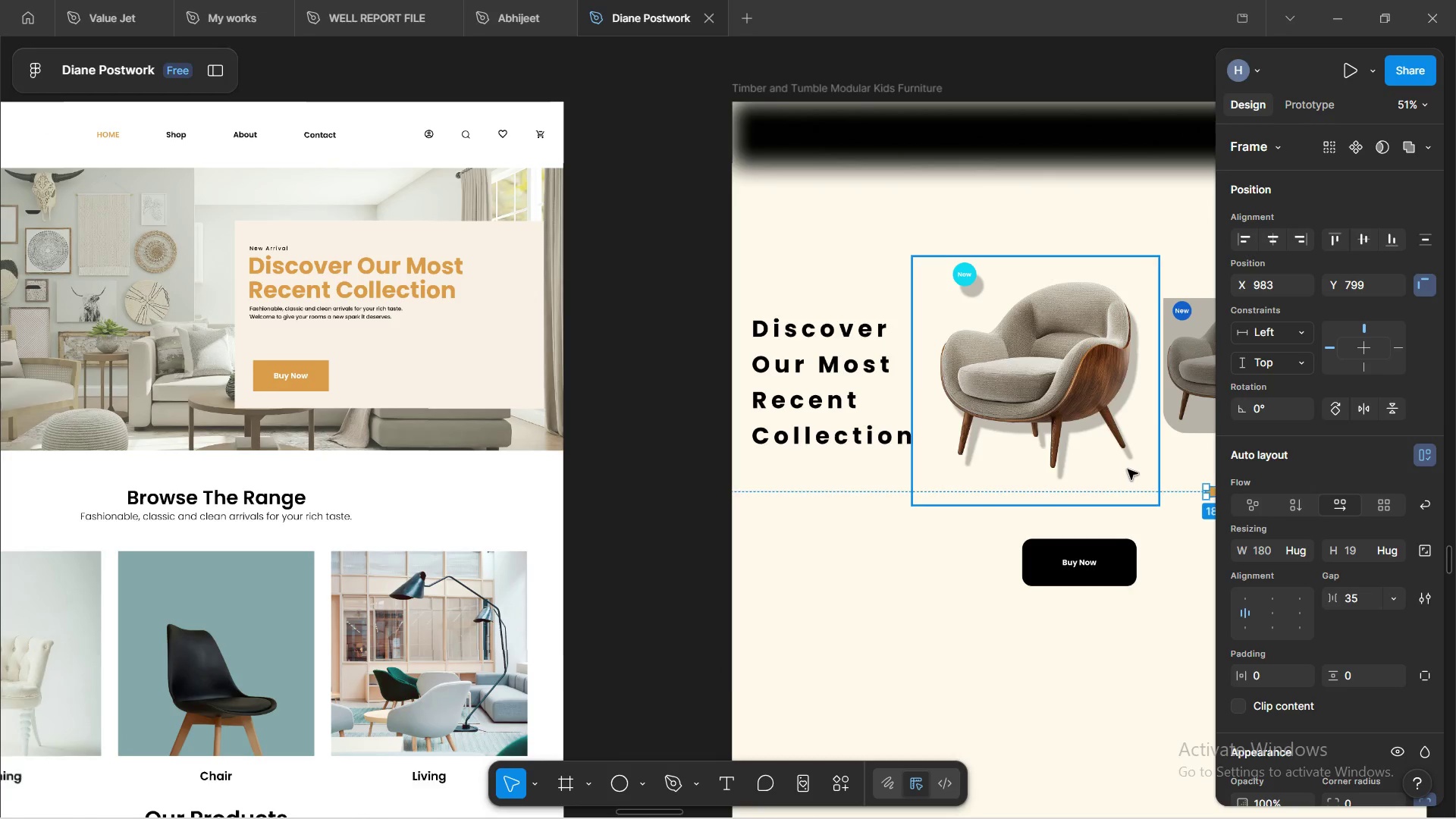 
hold_key(key=ShiftLeft, duration=0.84)
 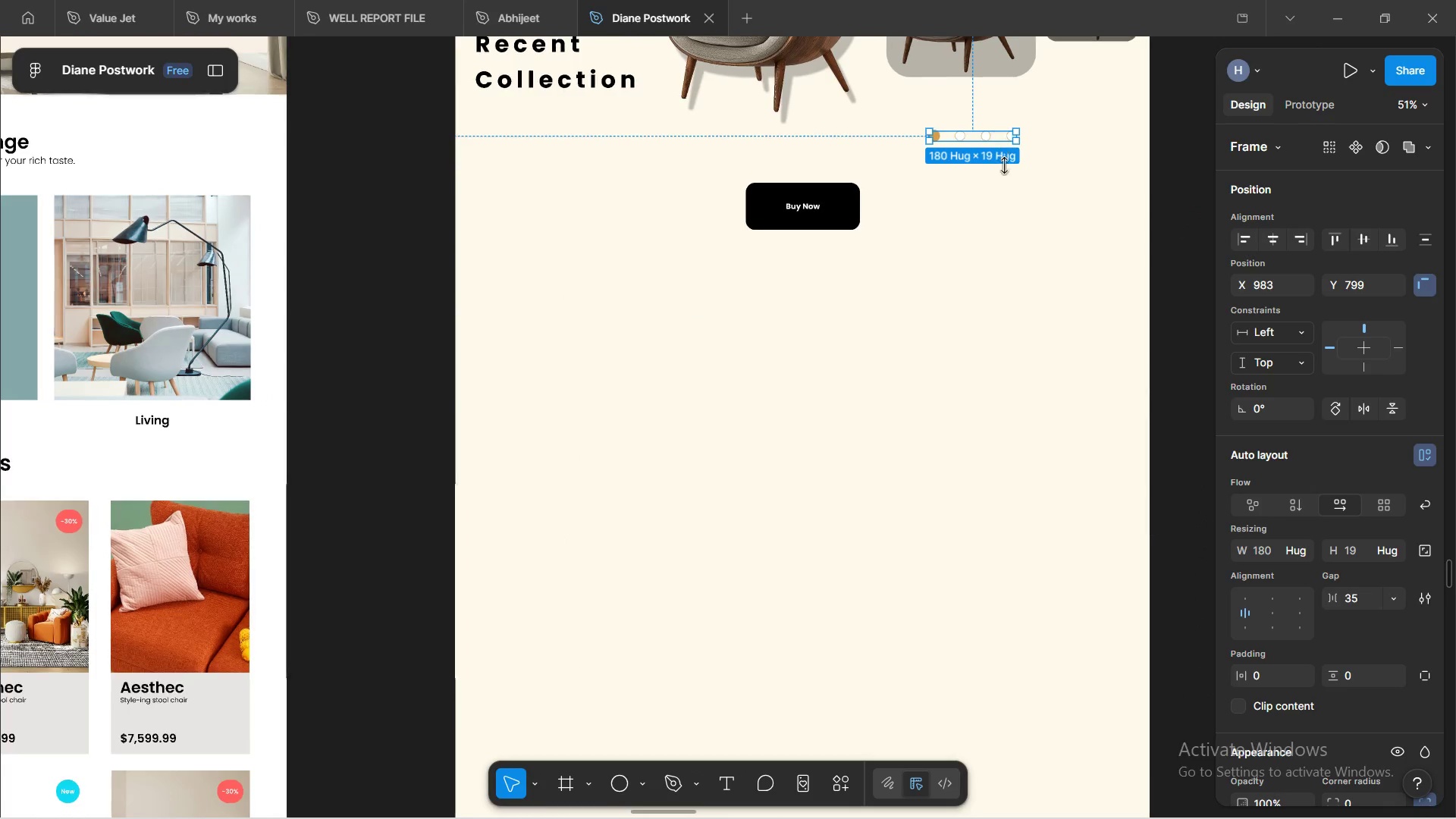 
scroll: coordinate [1122, 460], scroll_direction: down, amount: 16.0
 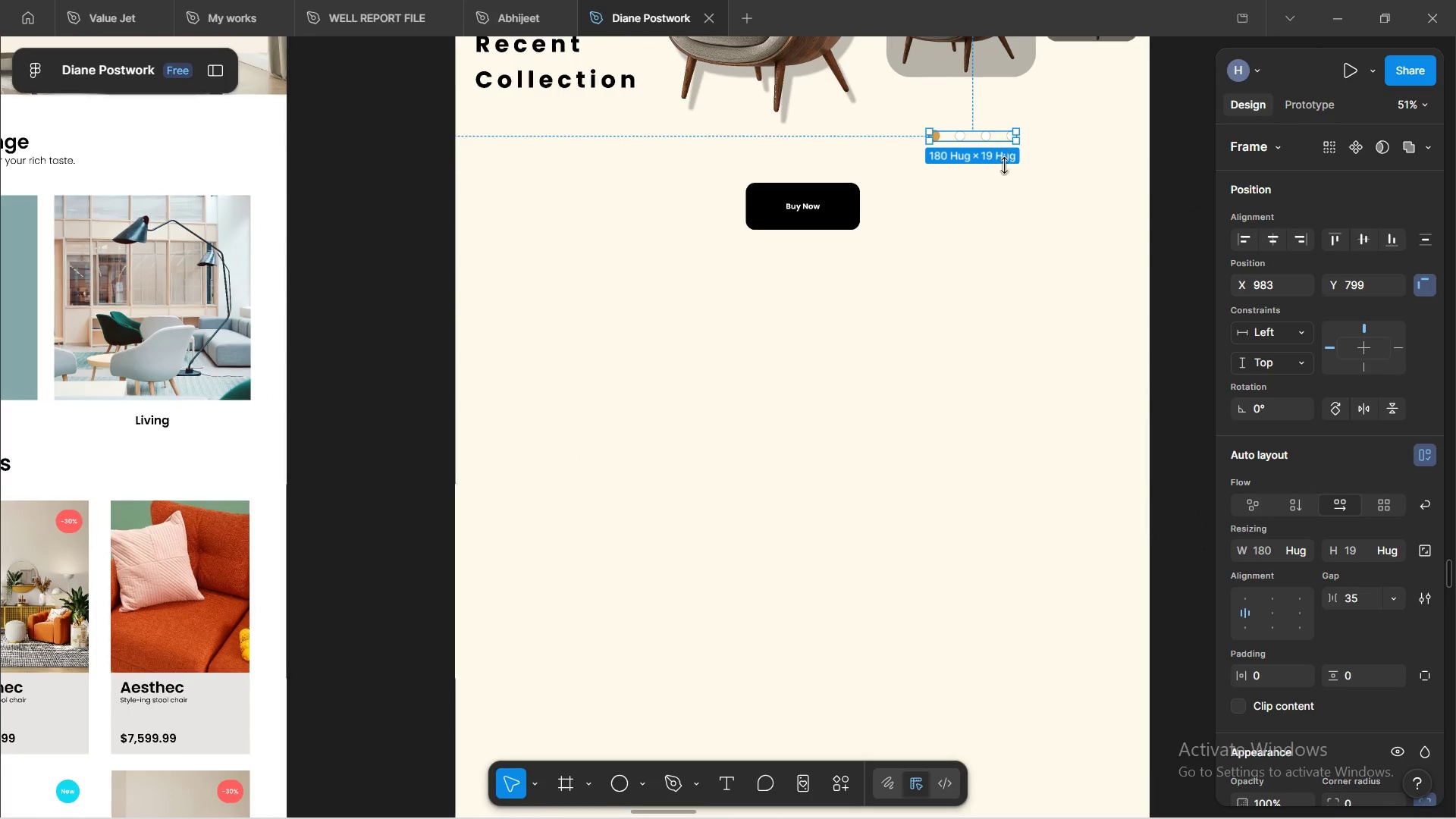 
scroll: coordinate [1012, 175], scroll_direction: up, amount: 2.0
 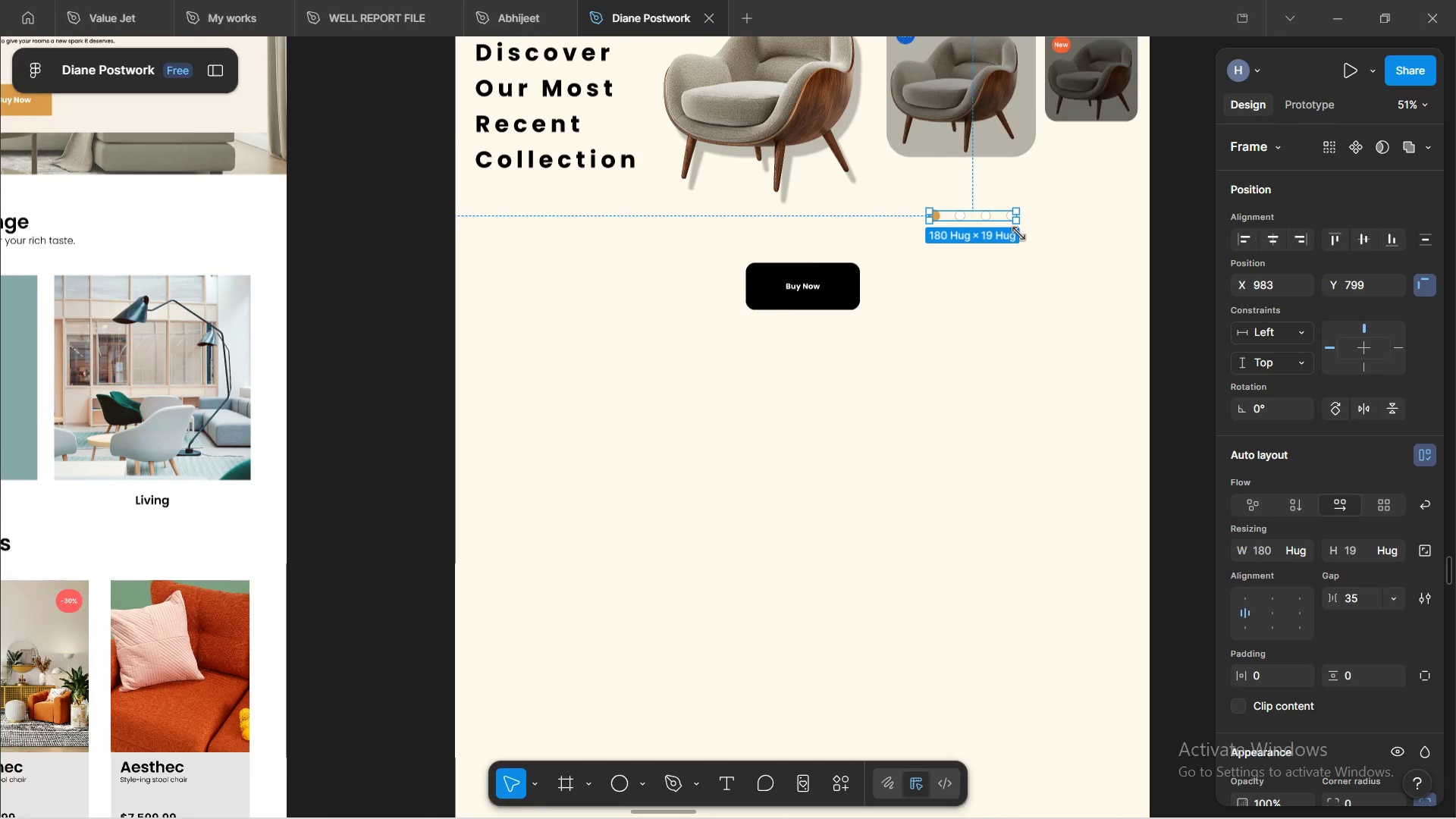 
hold_key(key=ShiftLeft, duration=1.5)
scroll: coordinate [1023, 240], scroll_direction: up, amount: 5.0
 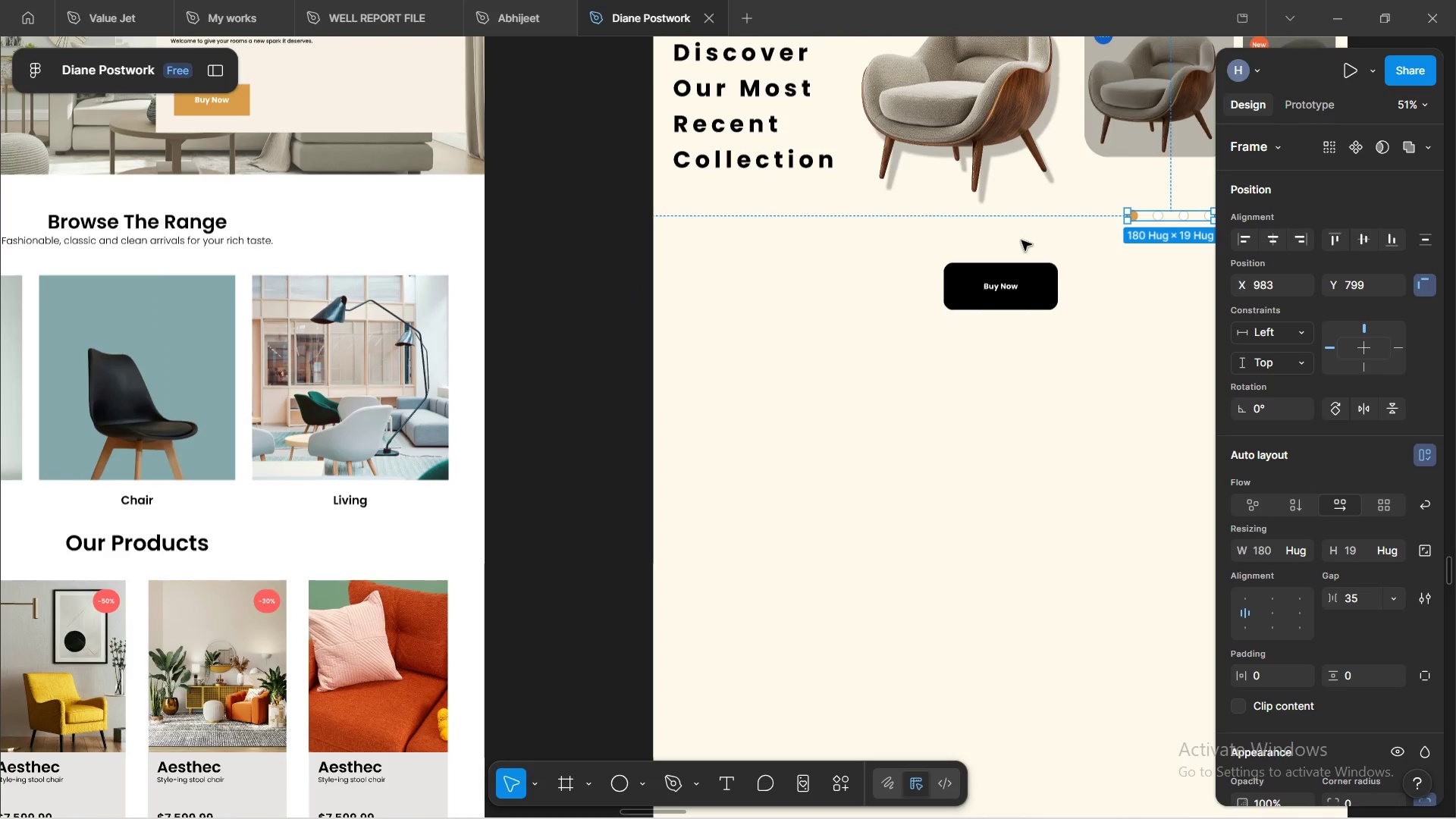 
hold_key(key=ControlLeft, duration=0.75)
scroll: coordinate [851, 290], scroll_direction: up, amount: 6.0
 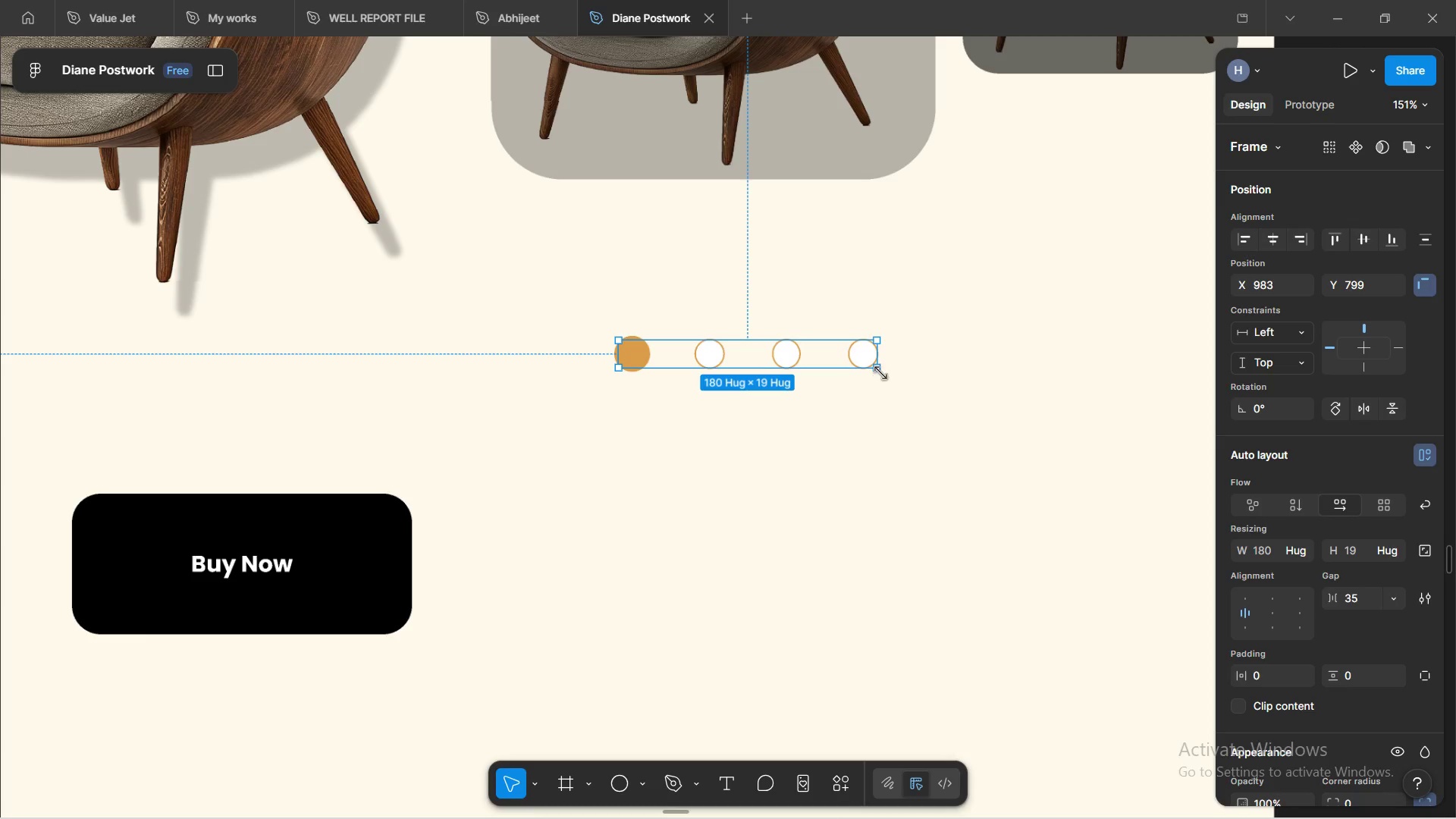 
hold_key(key=ShiftLeft, duration=0.97)
left_click_drag(start_coordinate=[883, 375], to_coordinate=[912, 398])
 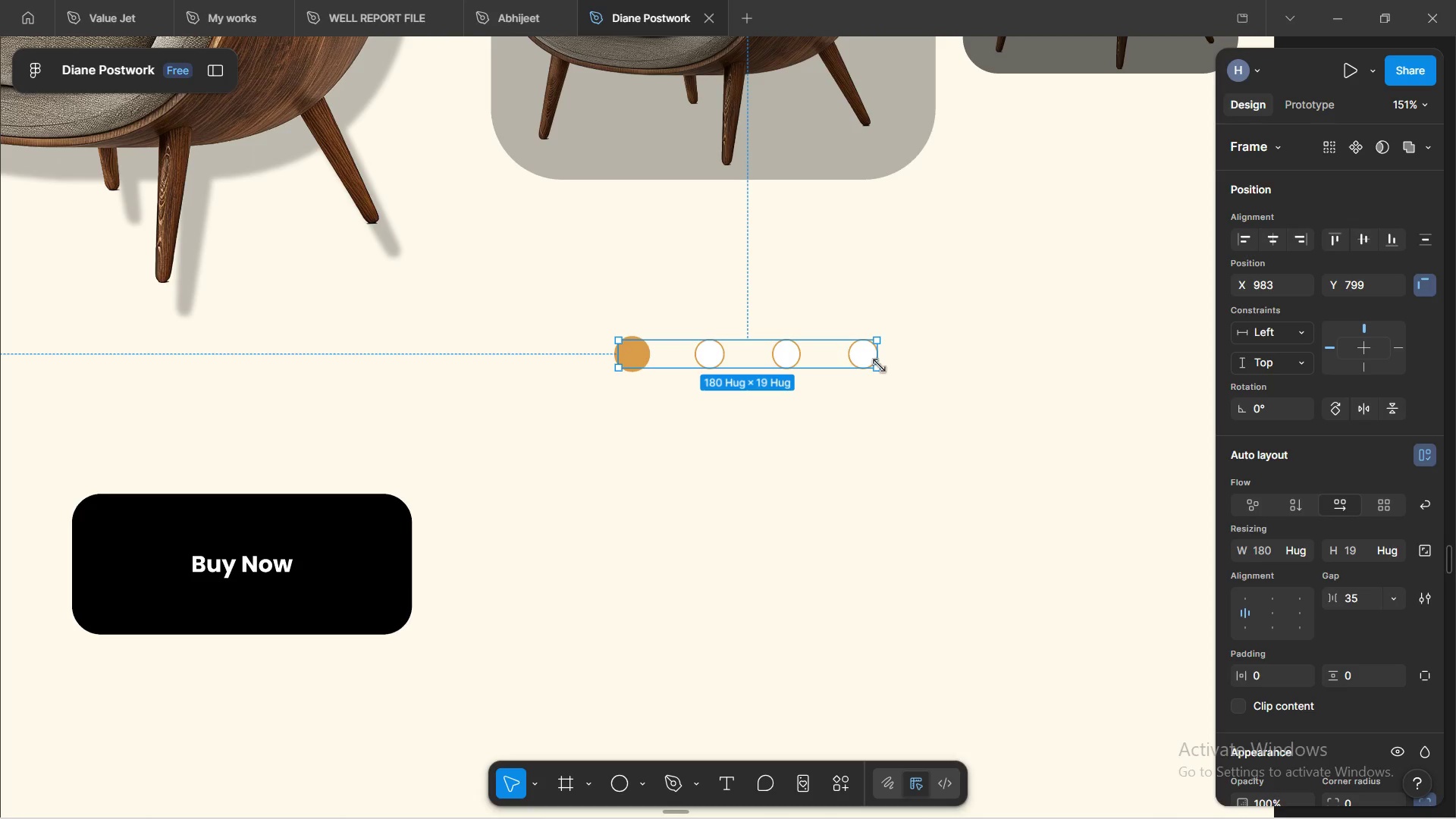 
hold_key(key=ControlLeft, duration=0.95)
left_click_drag(start_coordinate=[885, 381], to_coordinate=[908, 403])
 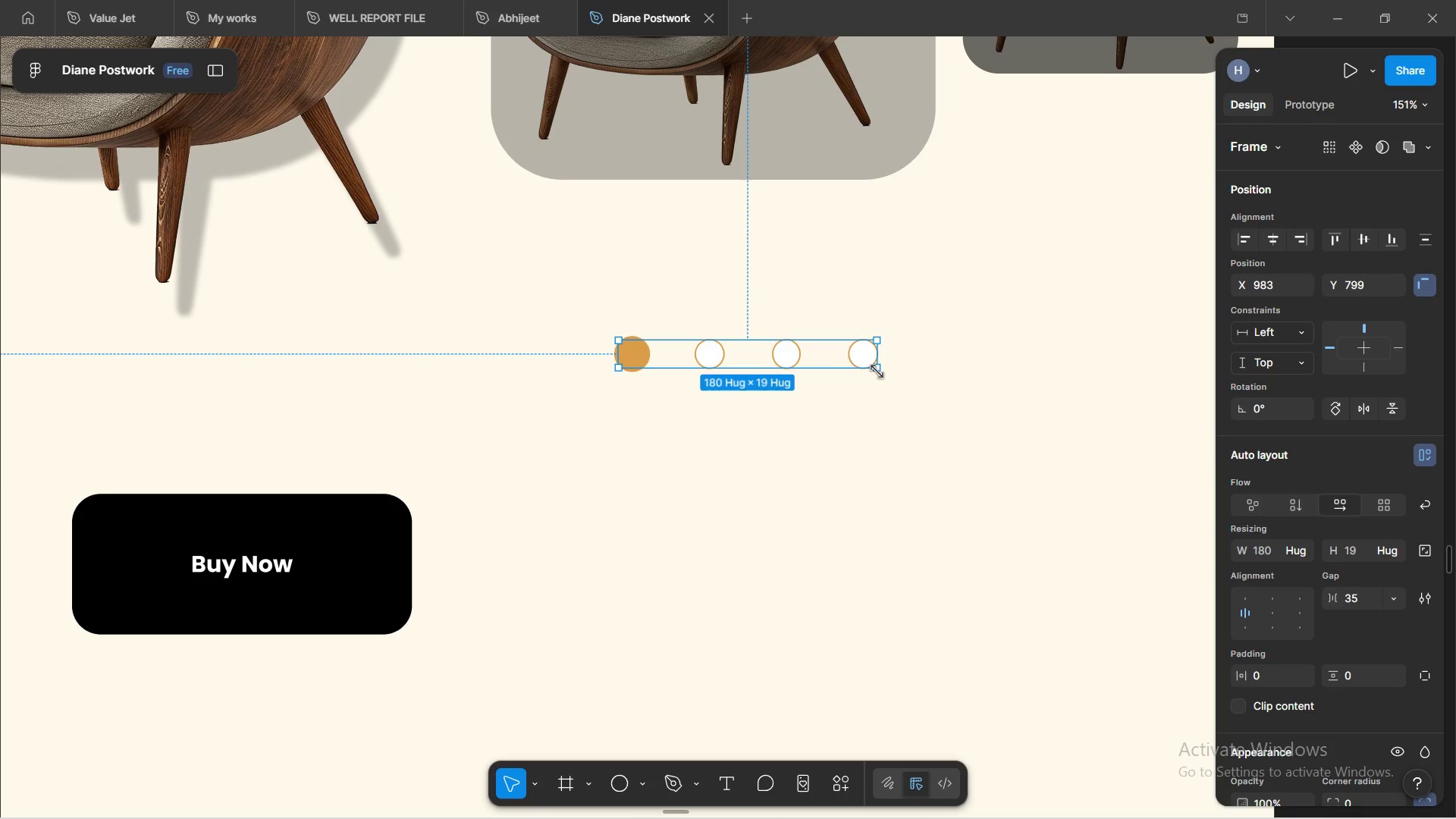 
hold_key(key=ControlLeft, duration=1.2)
left_click_drag(start_coordinate=[882, 372], to_coordinate=[905, 388])
 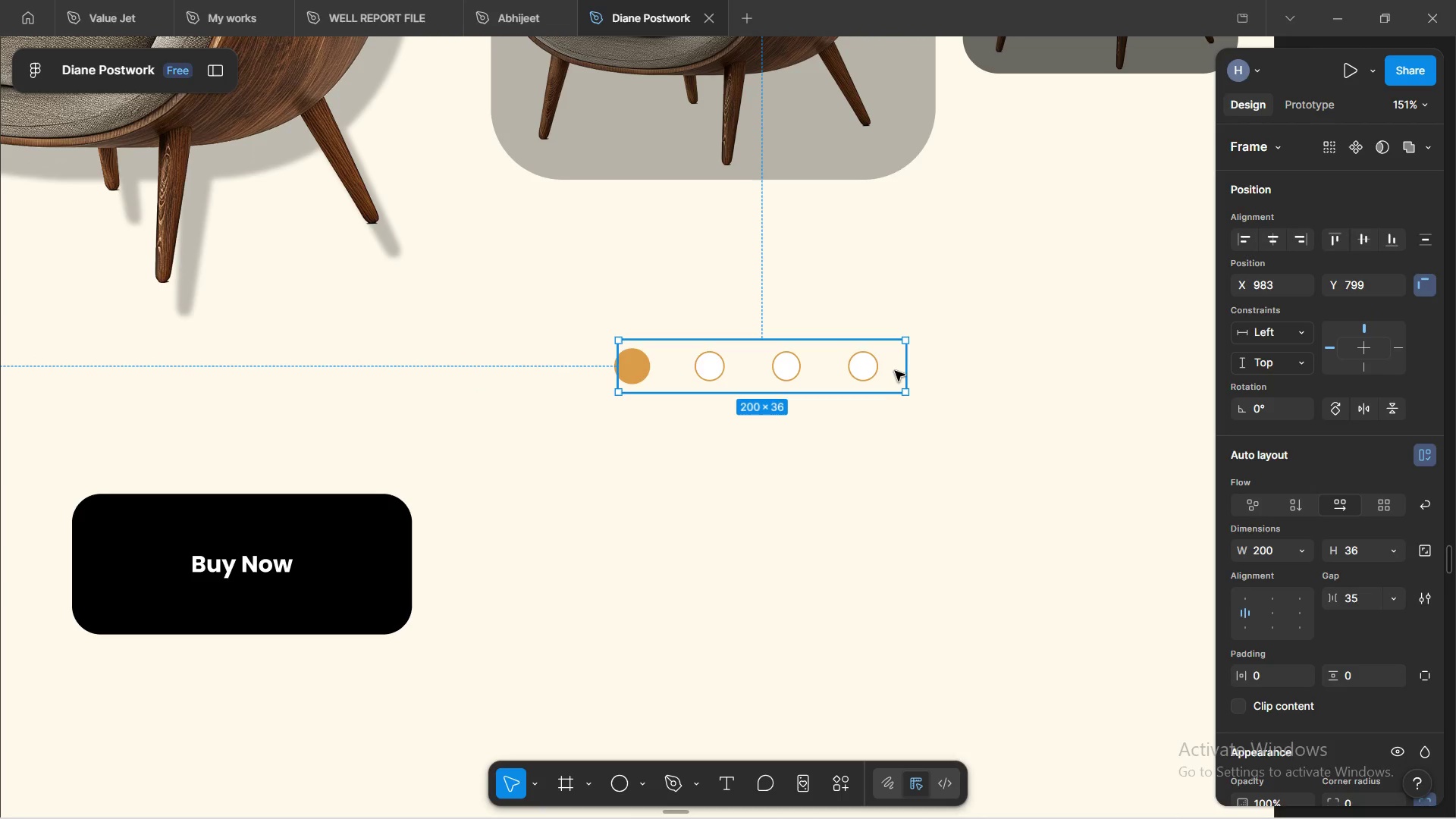 
key(Control+Z)
 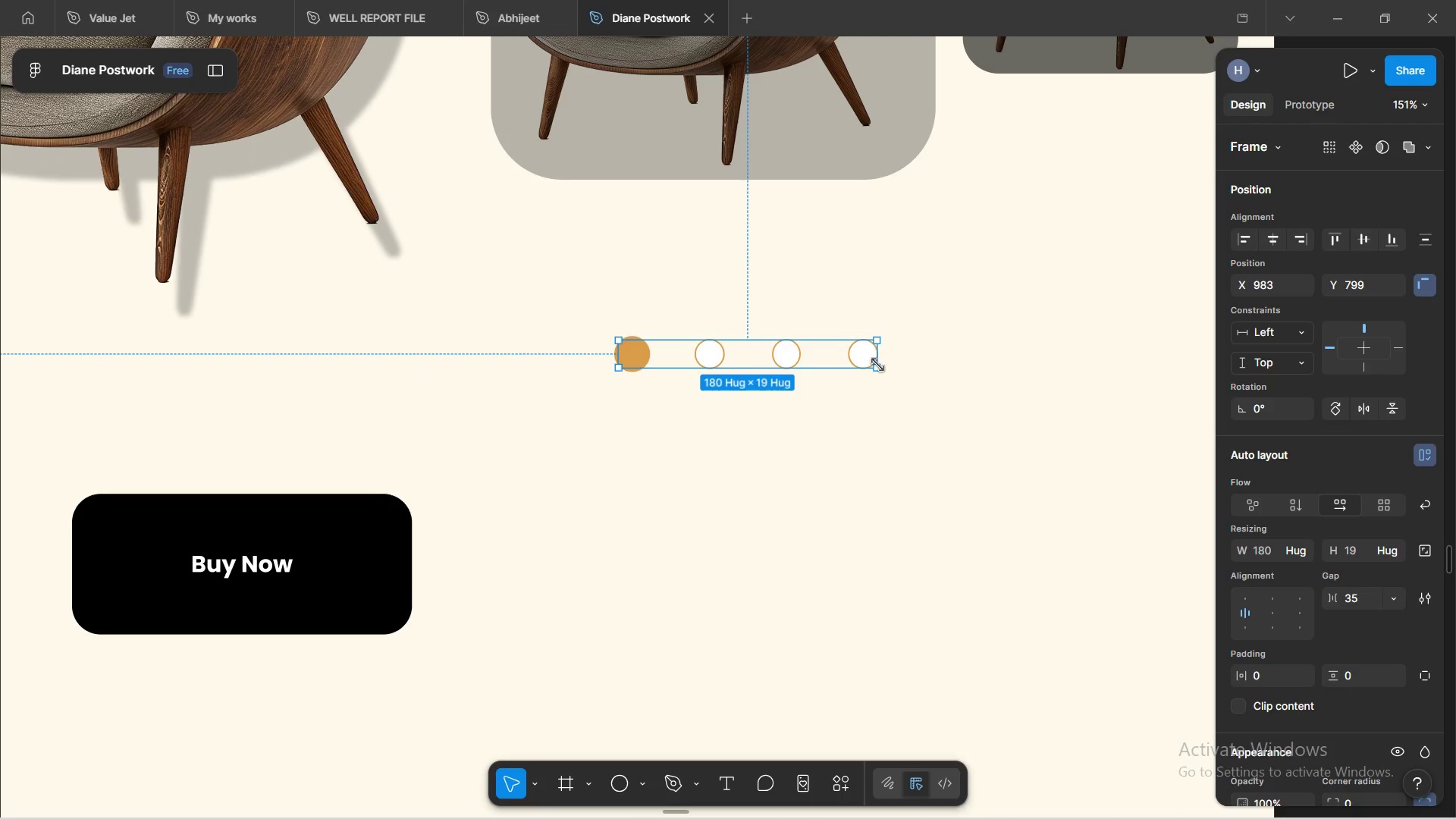 
double_click([878, 366])
 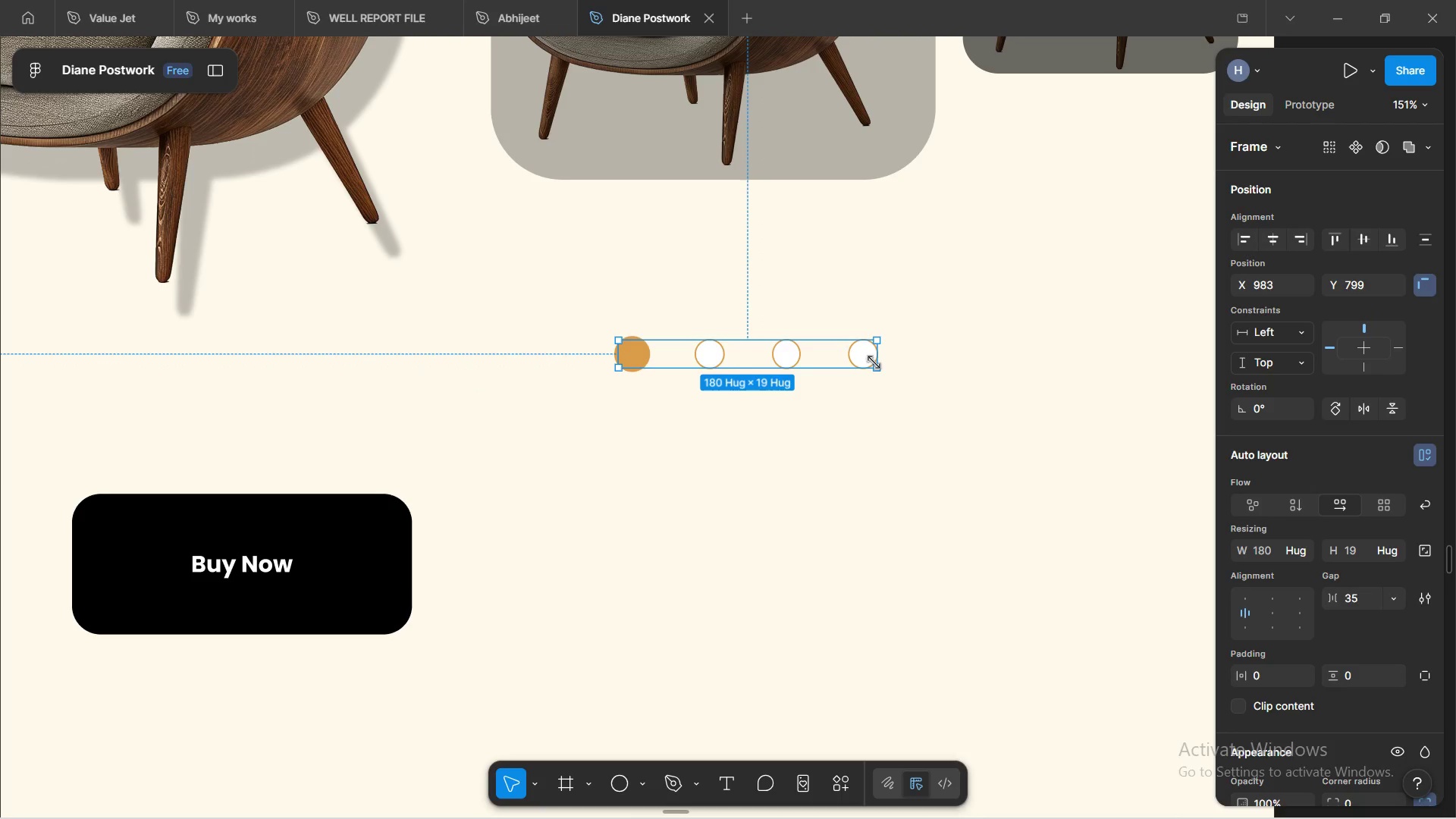 
double_click([874, 362])
 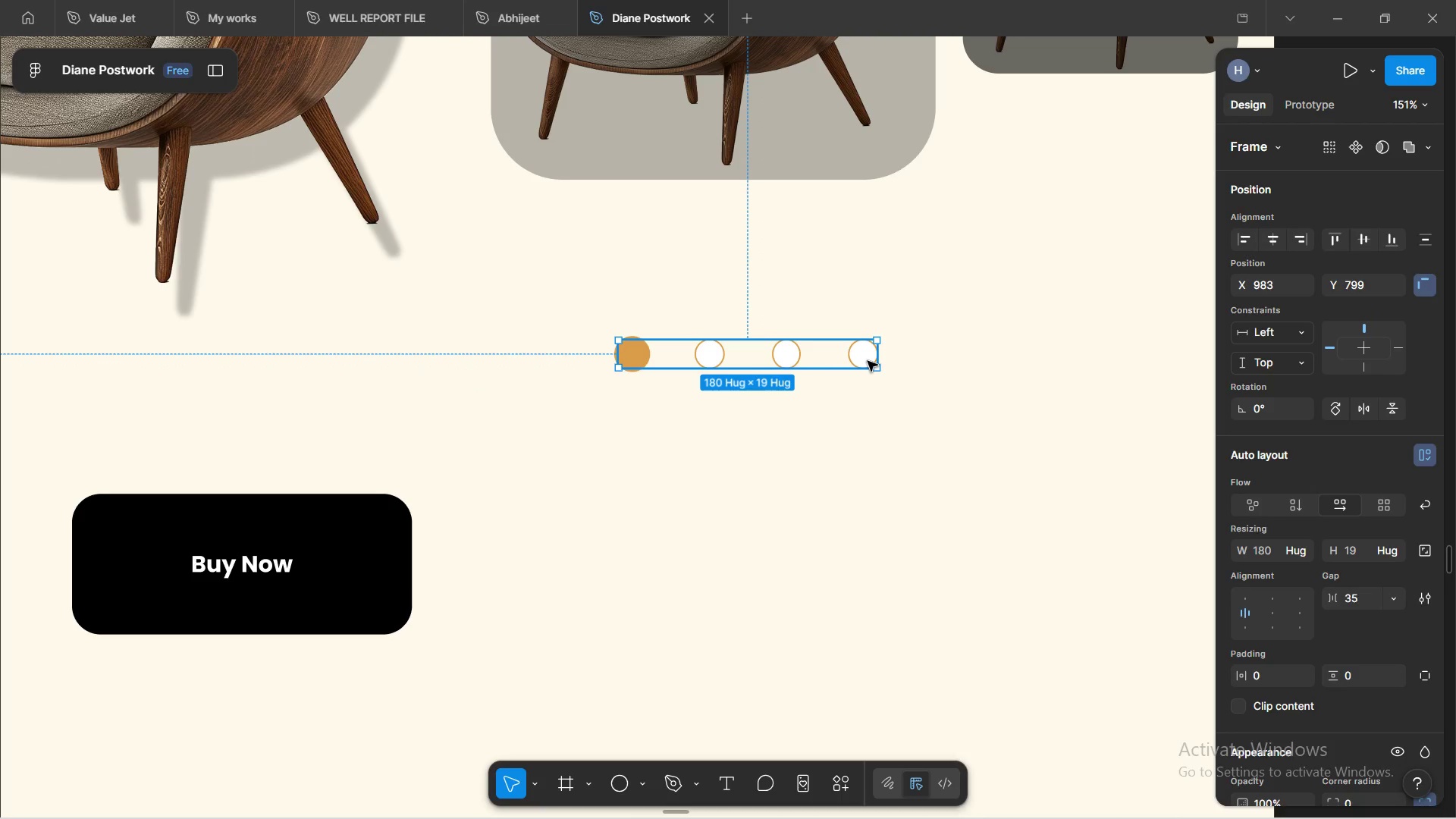 
triple_click([868, 359])
 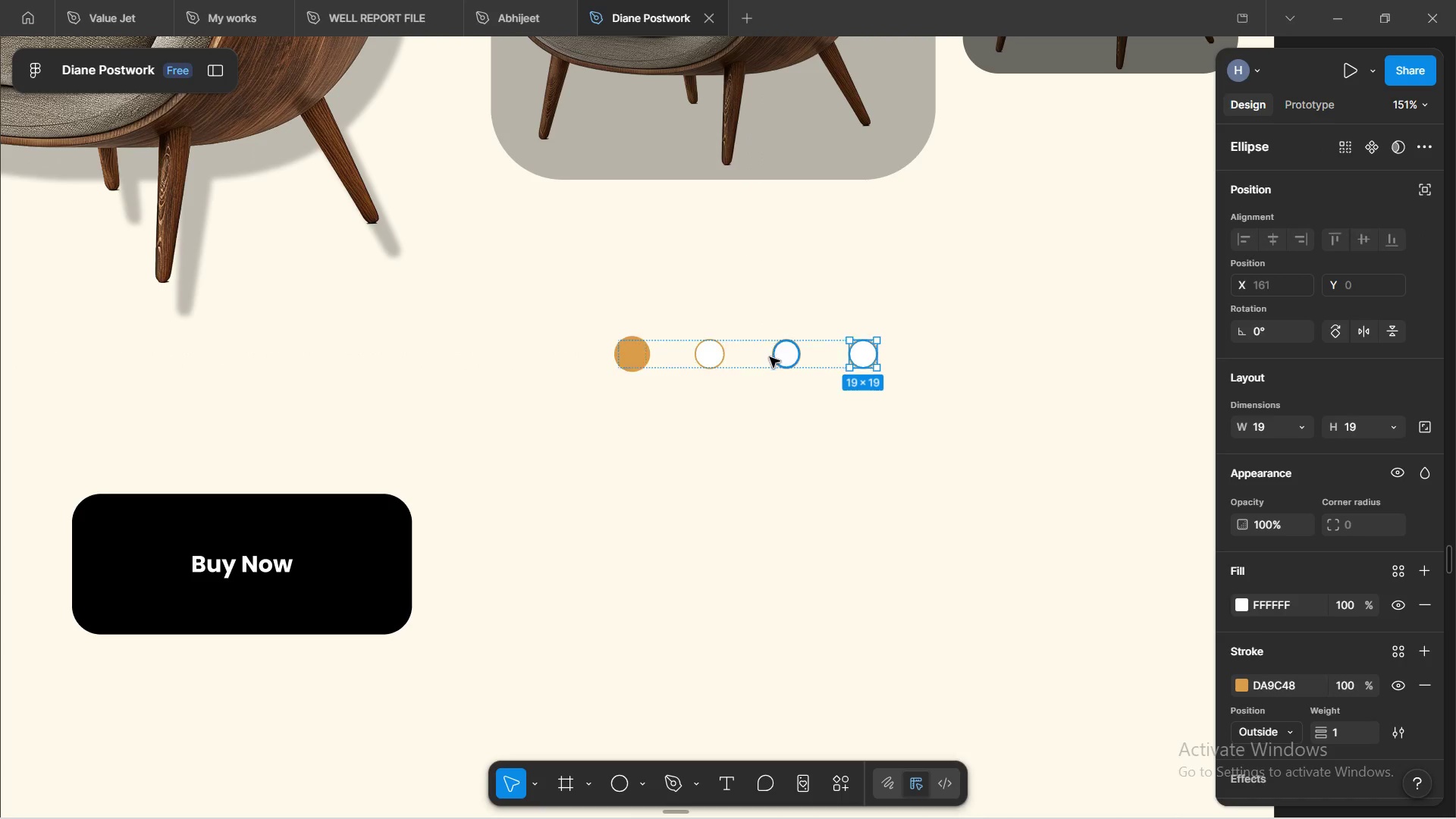 
hold_key(key=ShiftLeft, duration=1.53)
 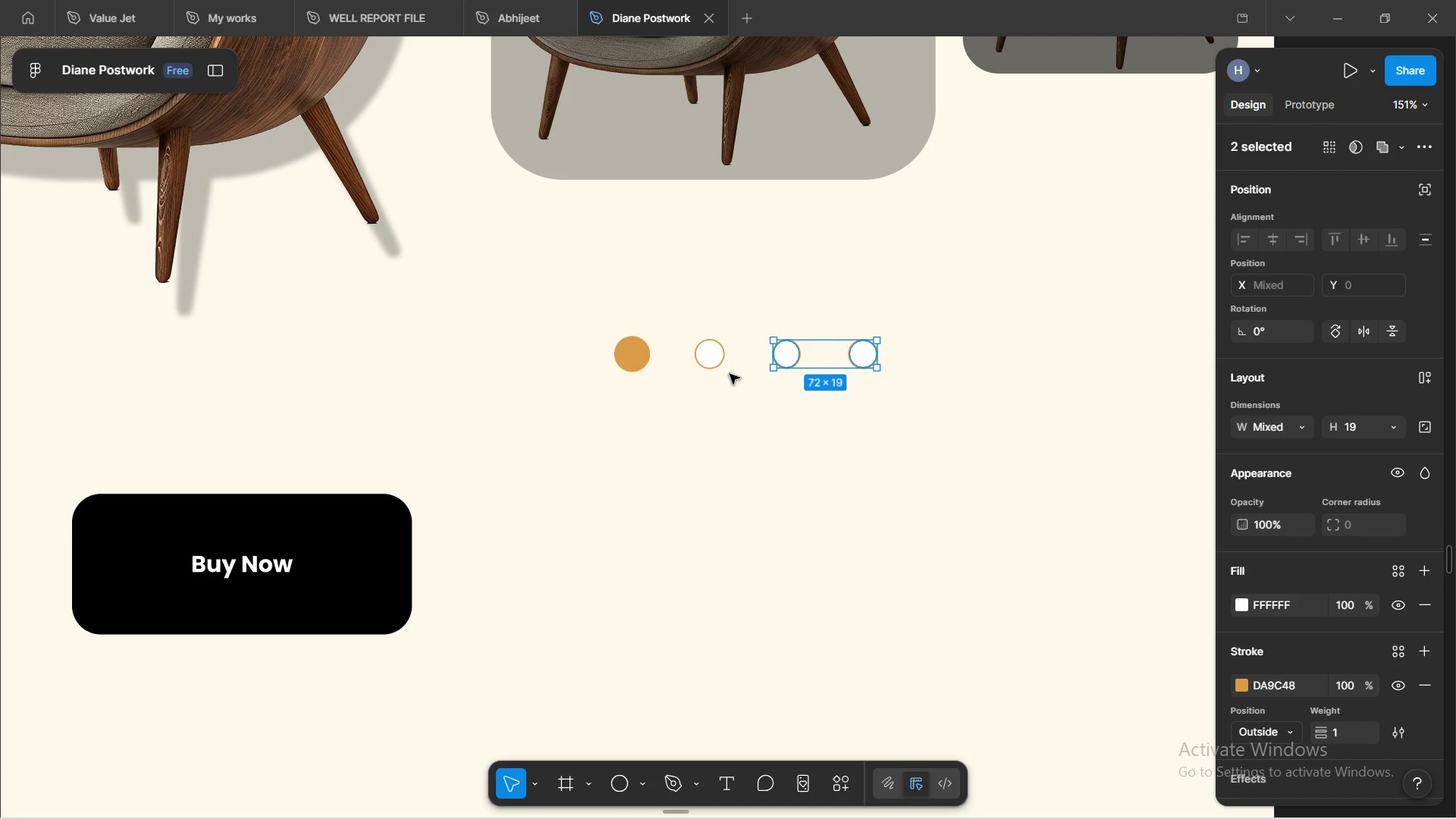 
hold_key(key=ShiftLeft, duration=1.51)
 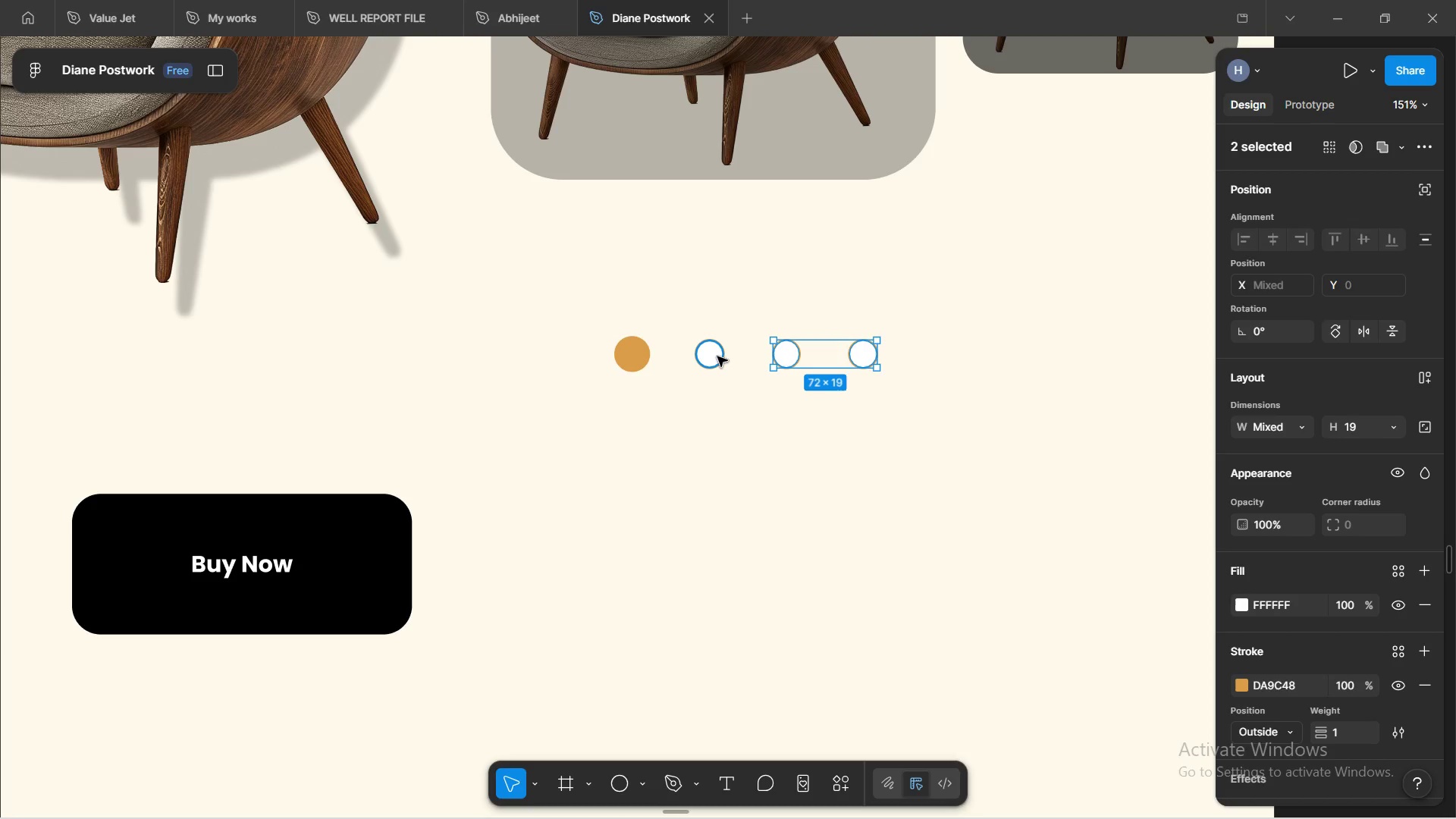 
hold_key(key=ShiftLeft, duration=1.52)
left_click([718, 356])
 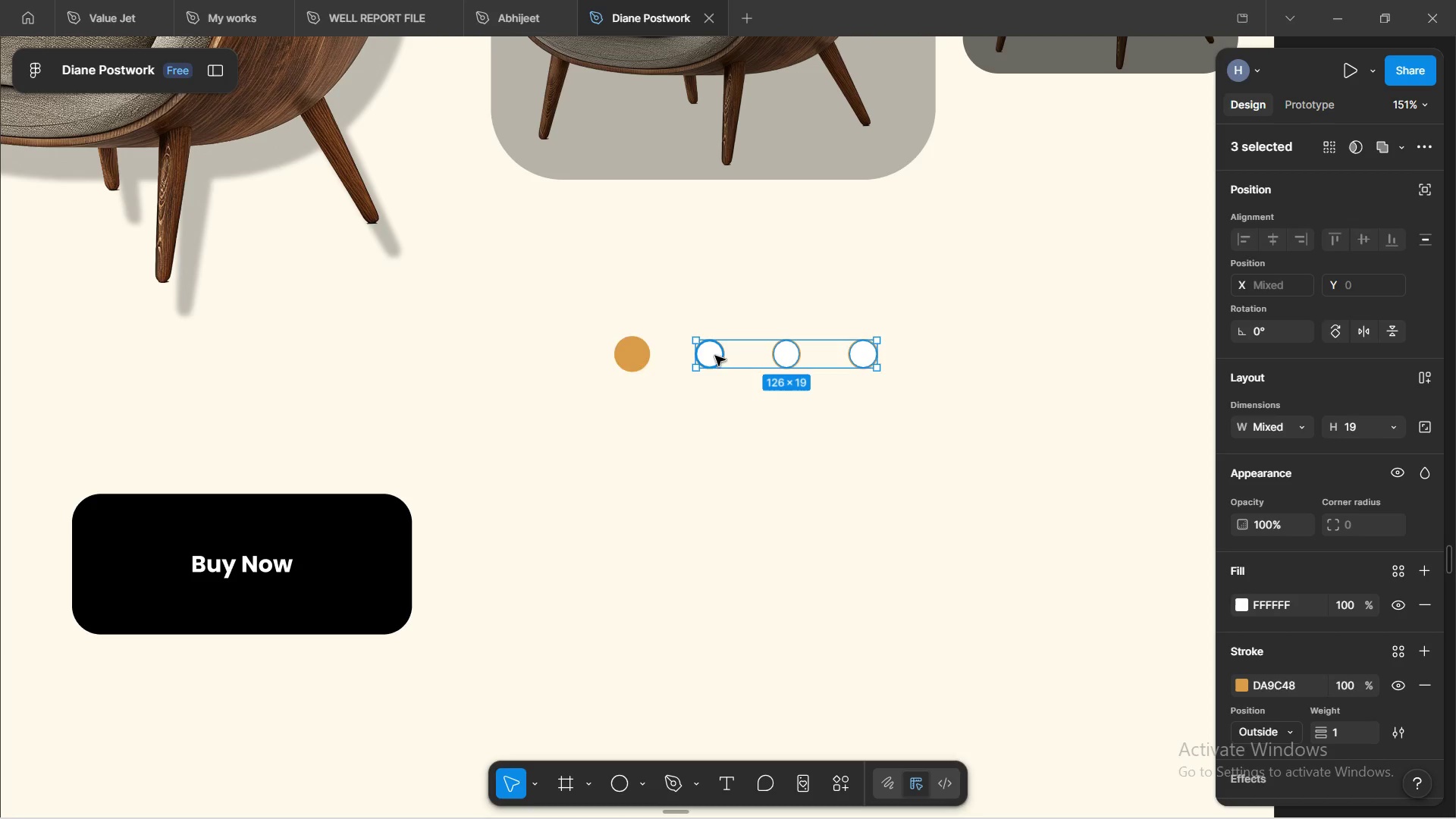 
hold_key(key=ShiftLeft, duration=1.52)
 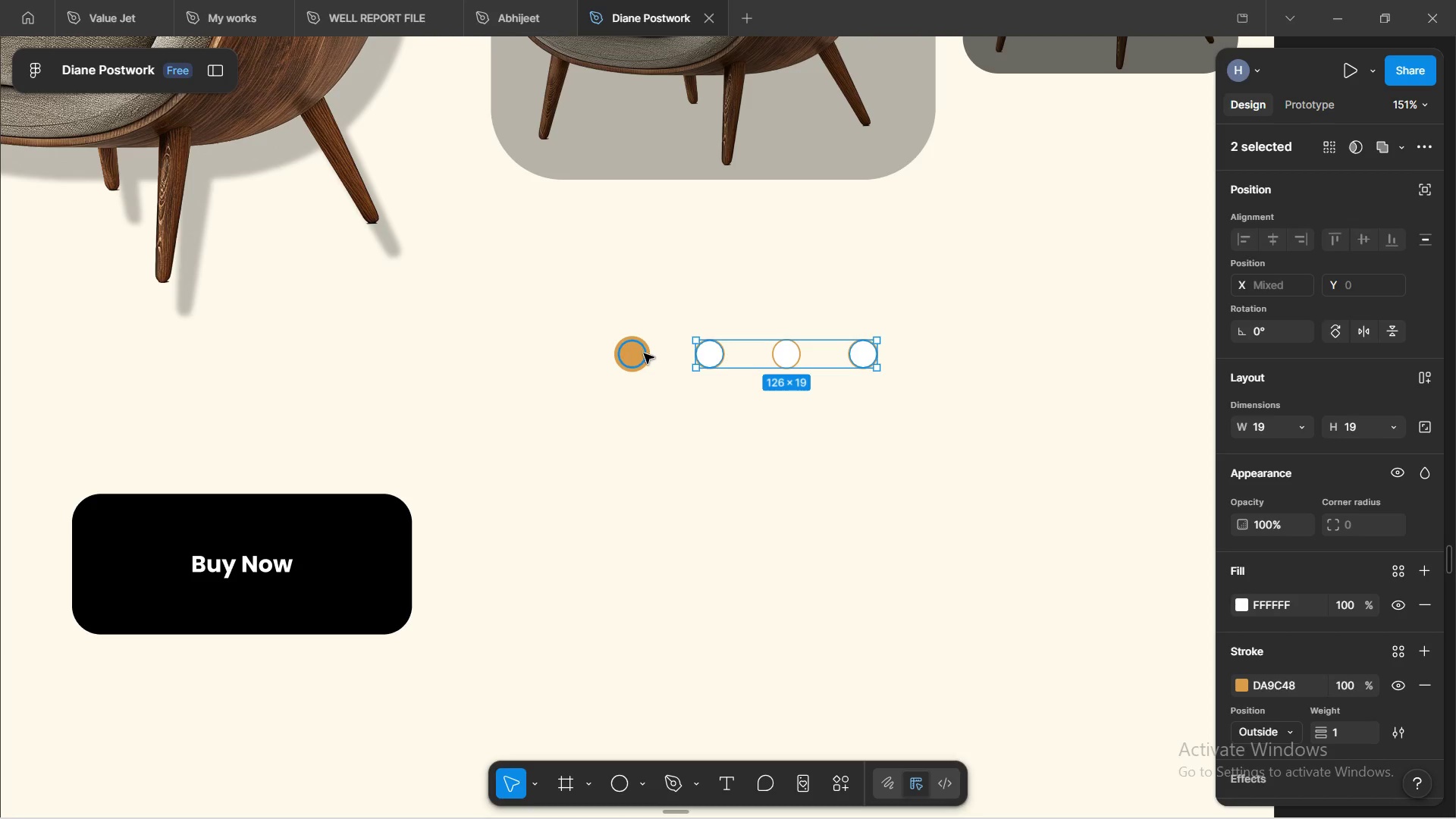 
hold_key(key=ShiftLeft, duration=1.51)
 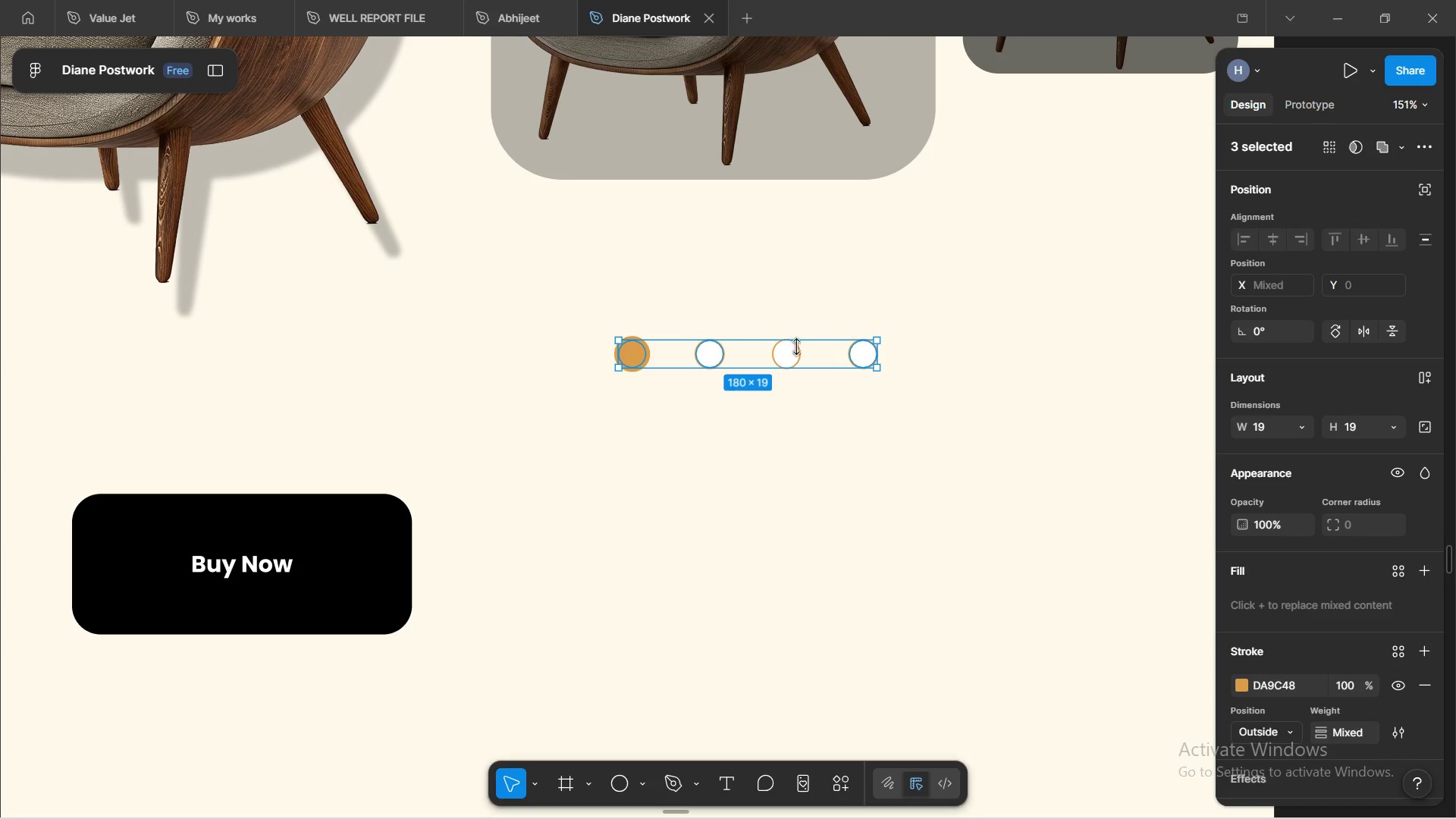 
hold_key(key=ShiftLeft, duration=1.52)
left_click([795, 358])
 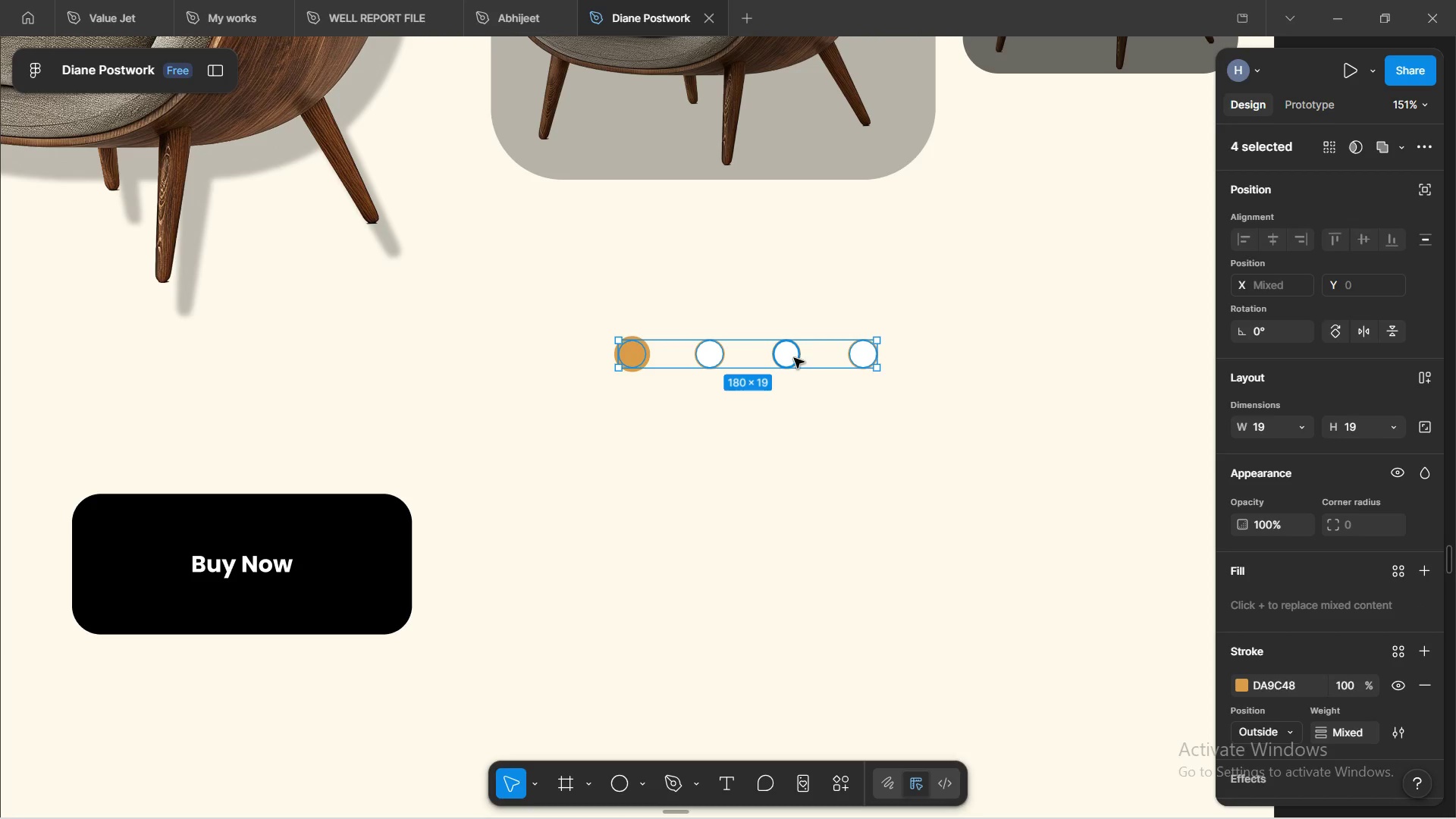 
hold_key(key=ShiftLeft, duration=1.52)
 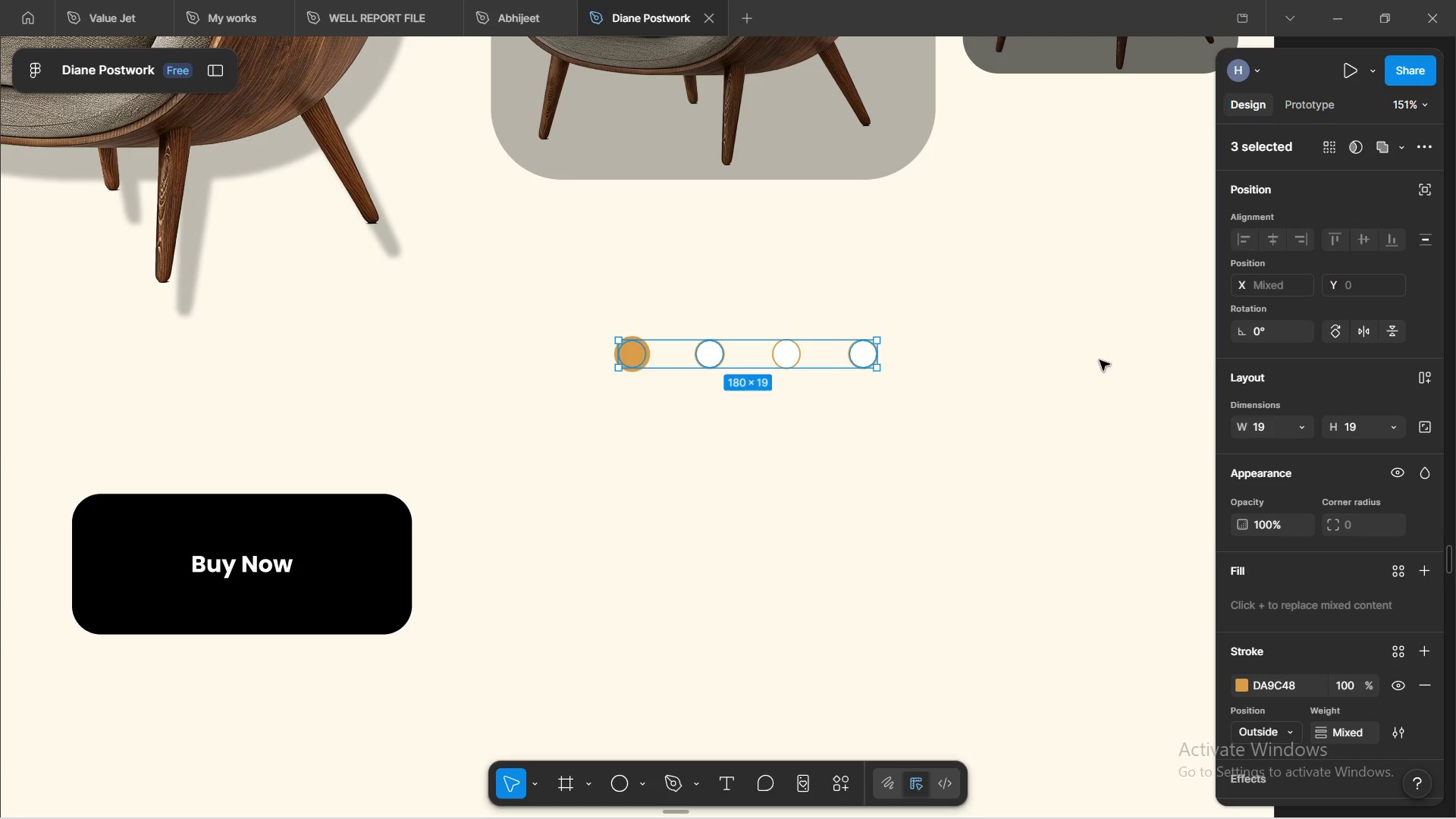 
hold_key(key=ShiftLeft, duration=0.78)
 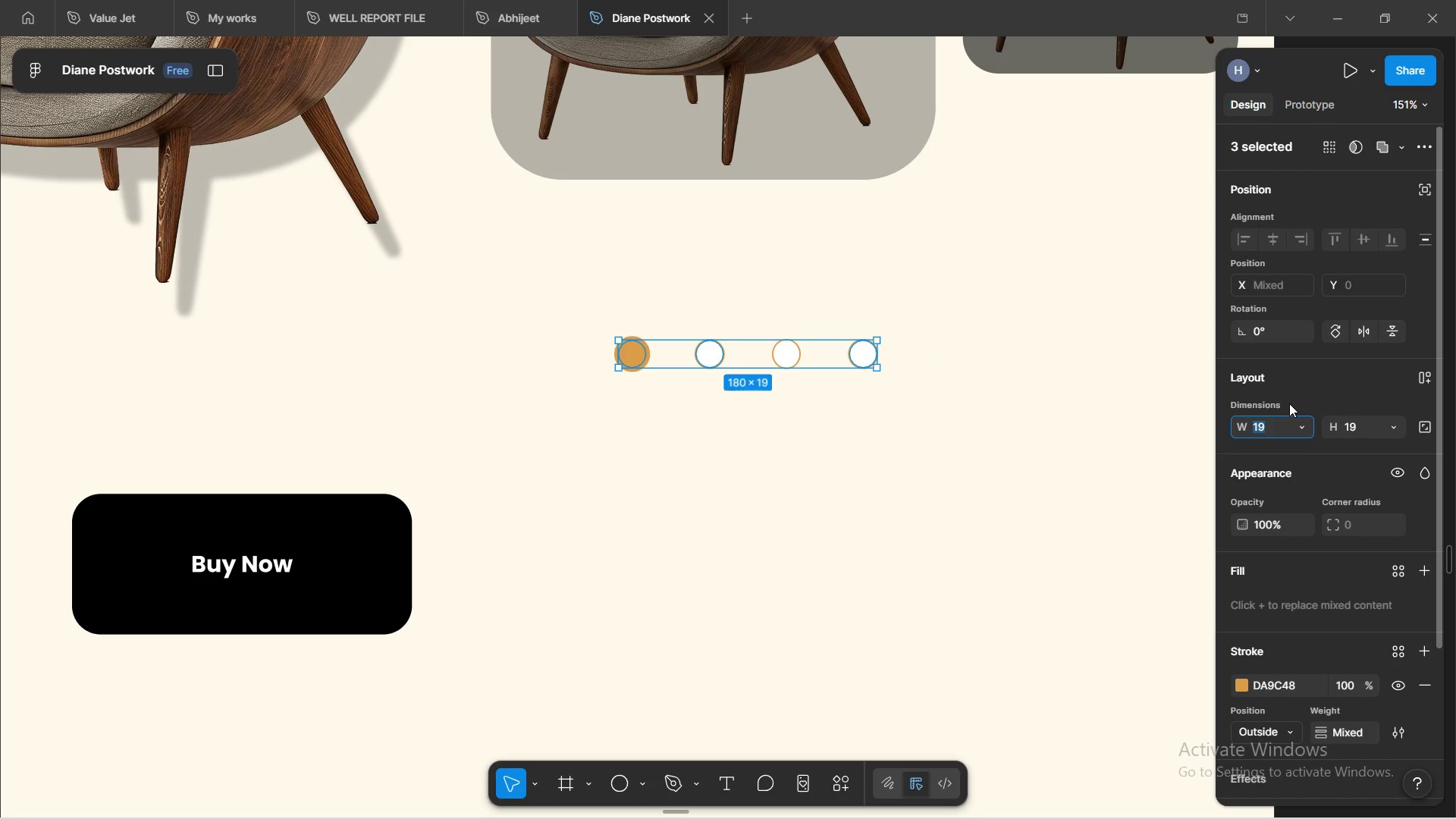 
type(25)
 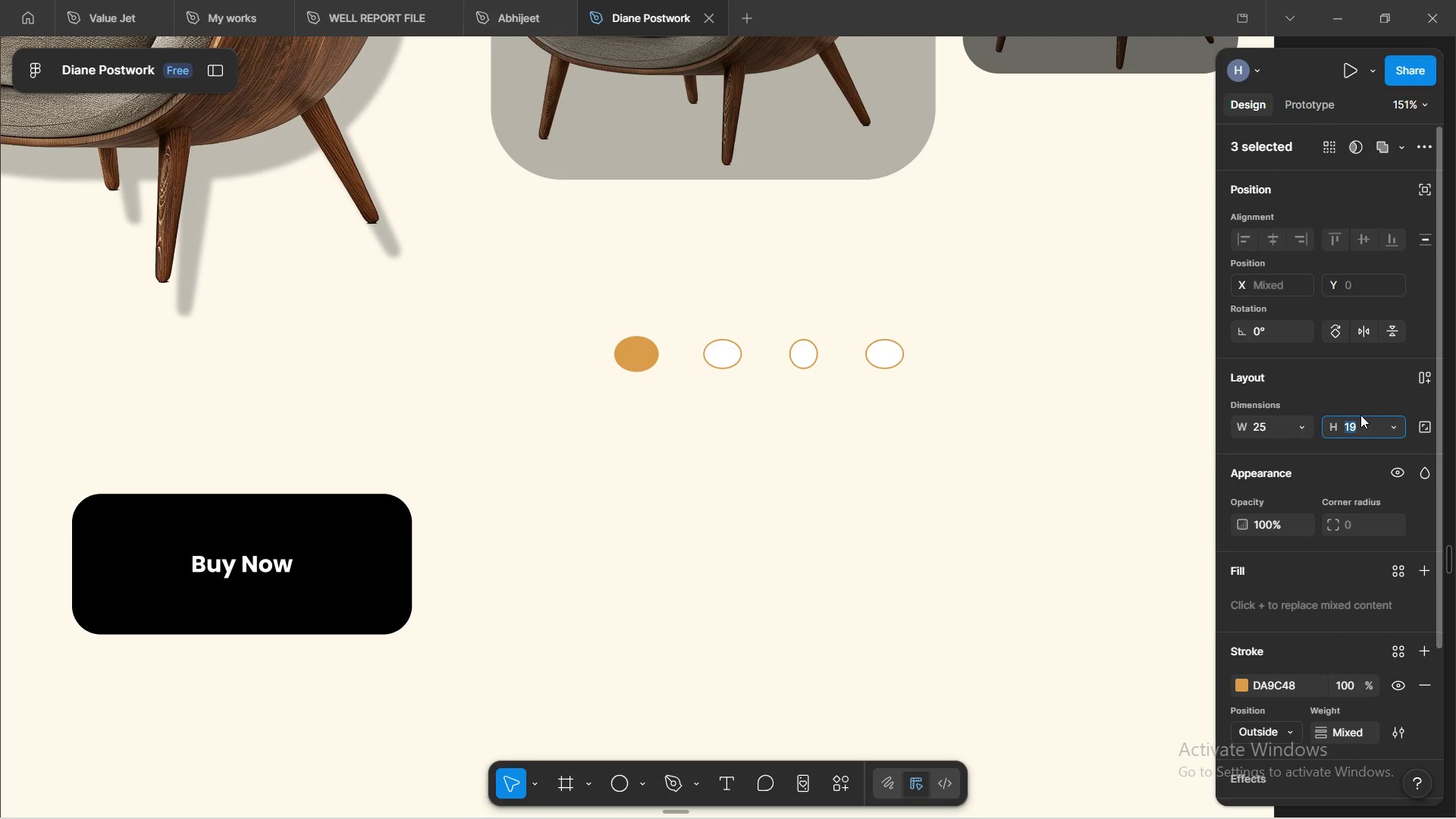 
type(25)
 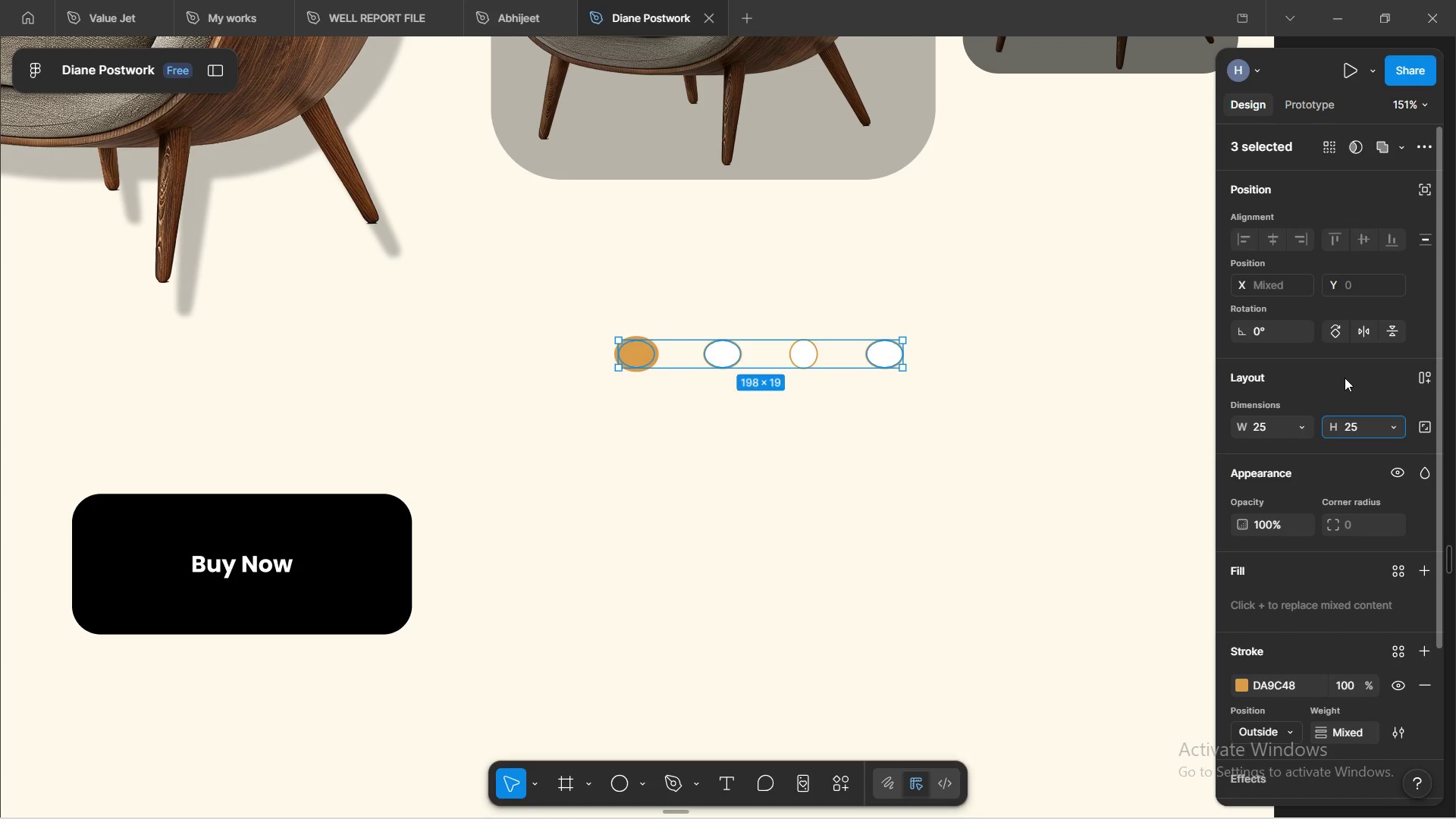 
left_click([1345, 378])
 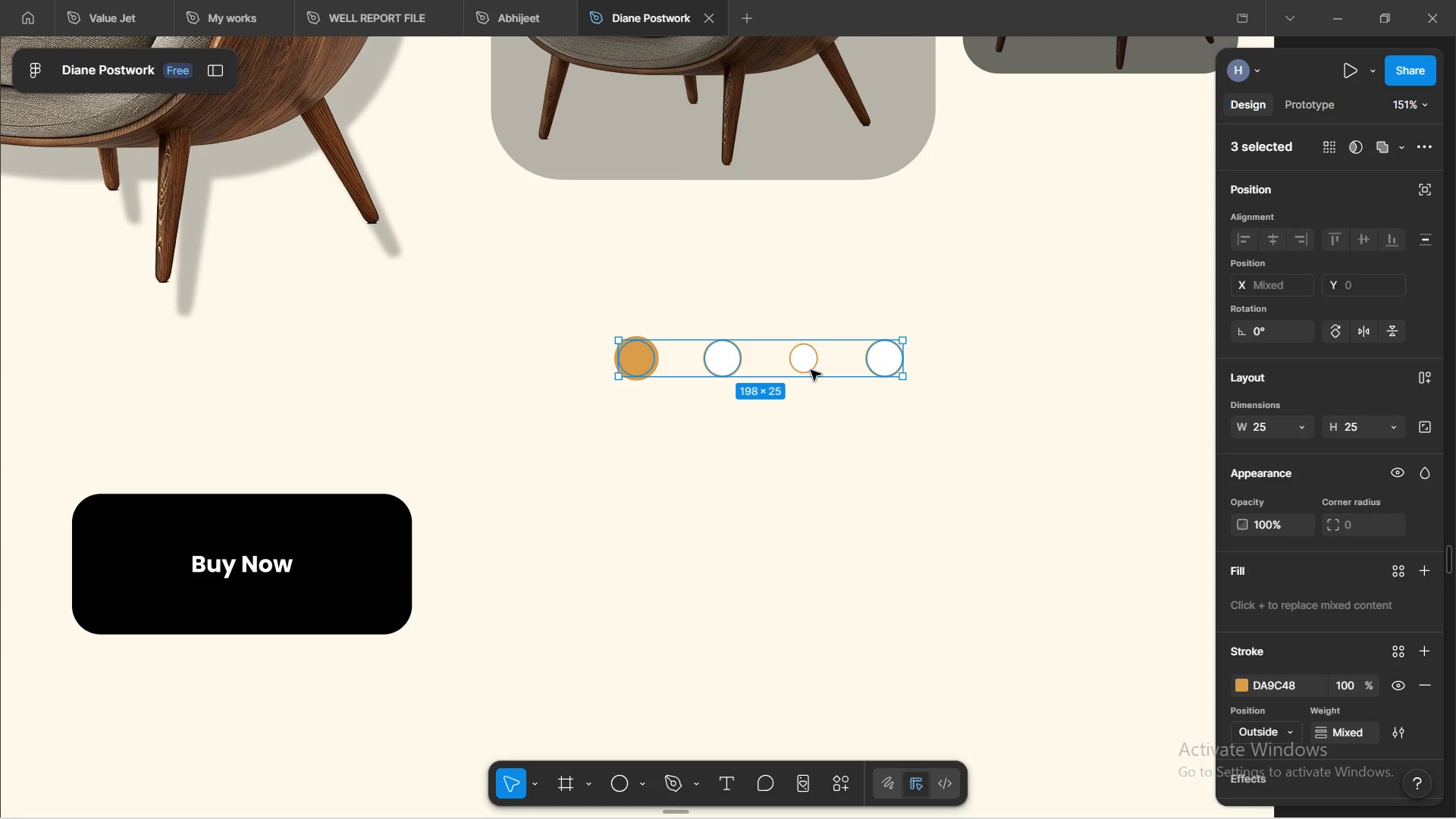 
double_click([814, 366])
 